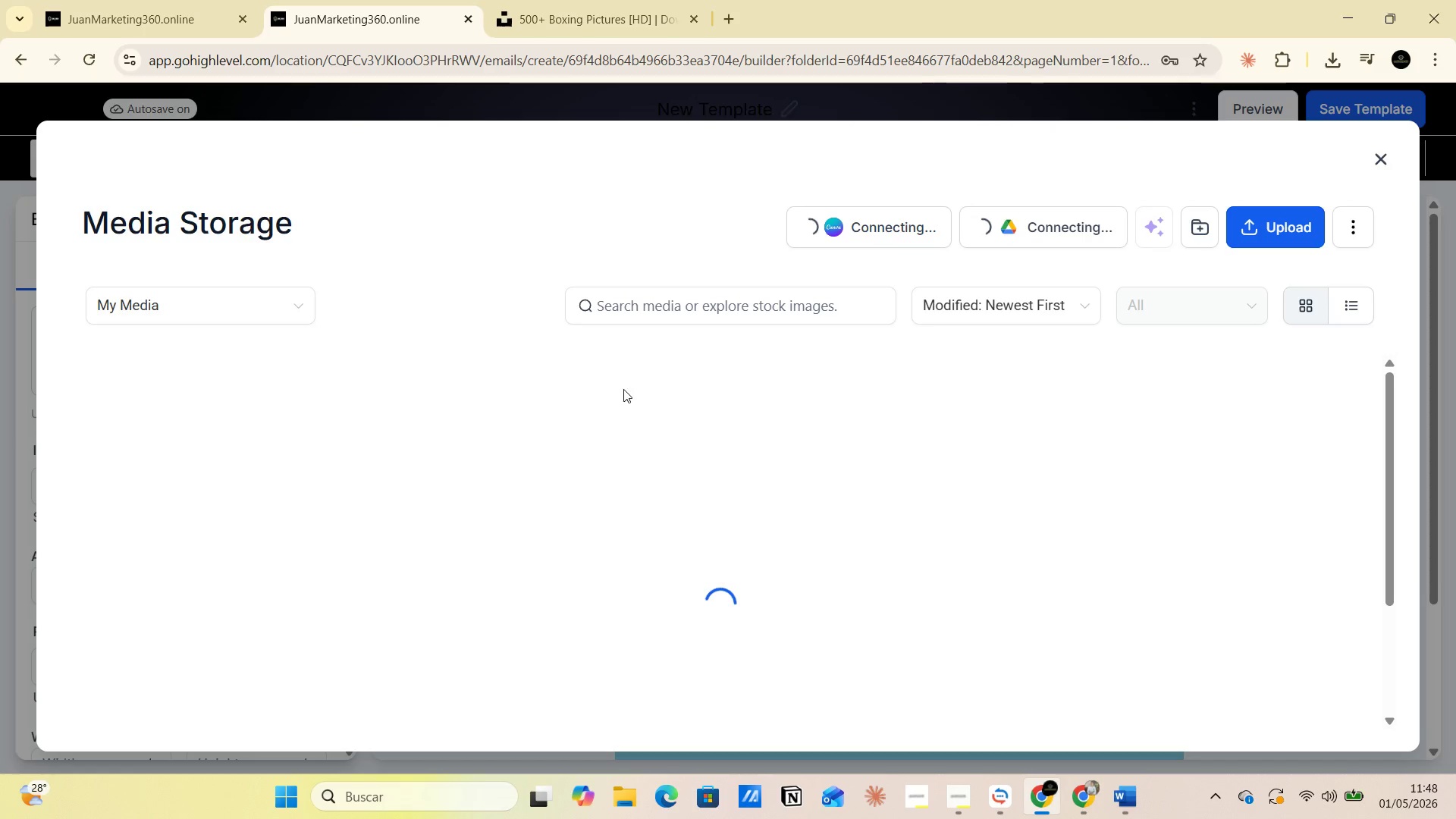 
mouse_move([673, 405])
 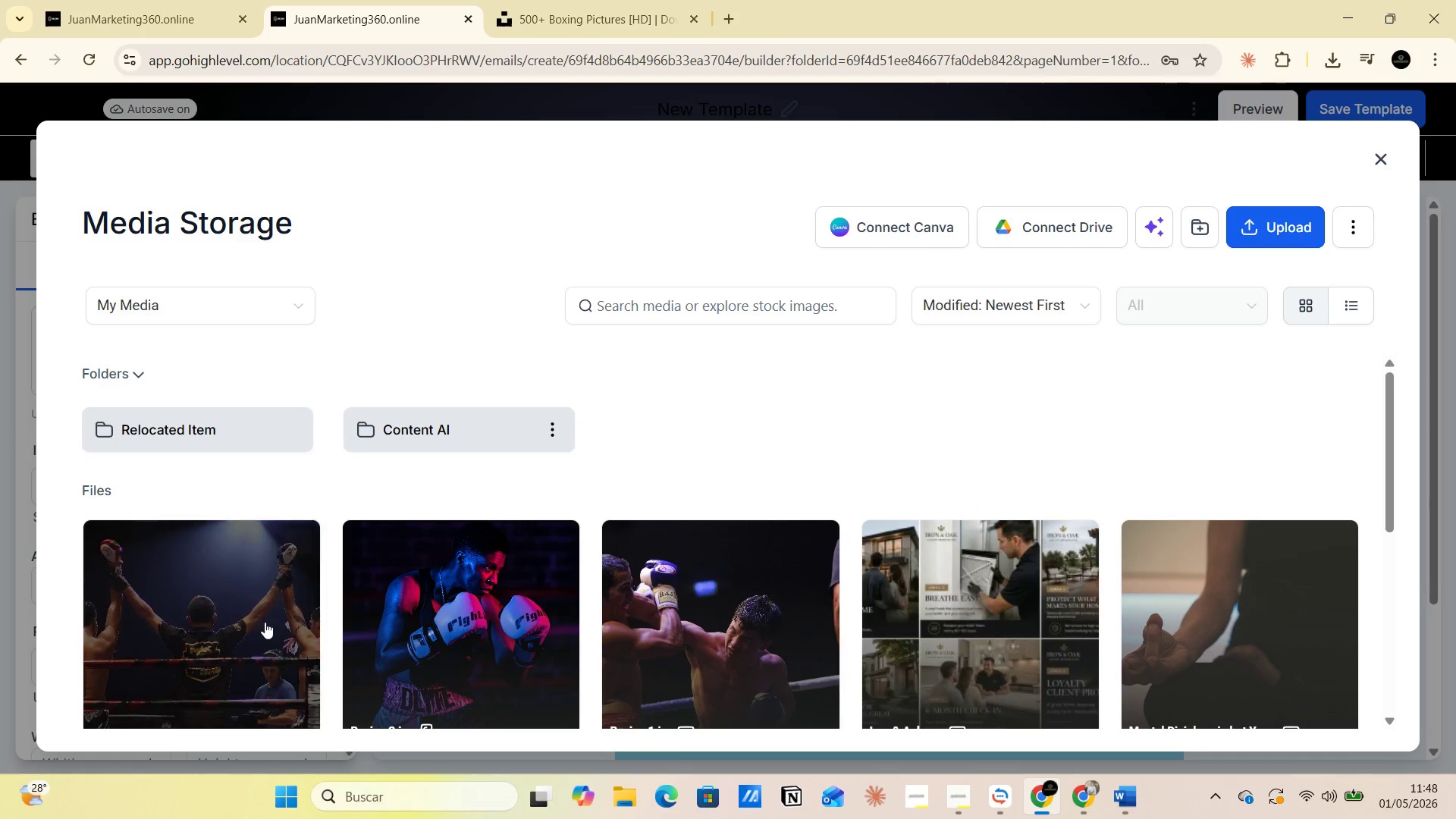 
left_click([265, 622])
 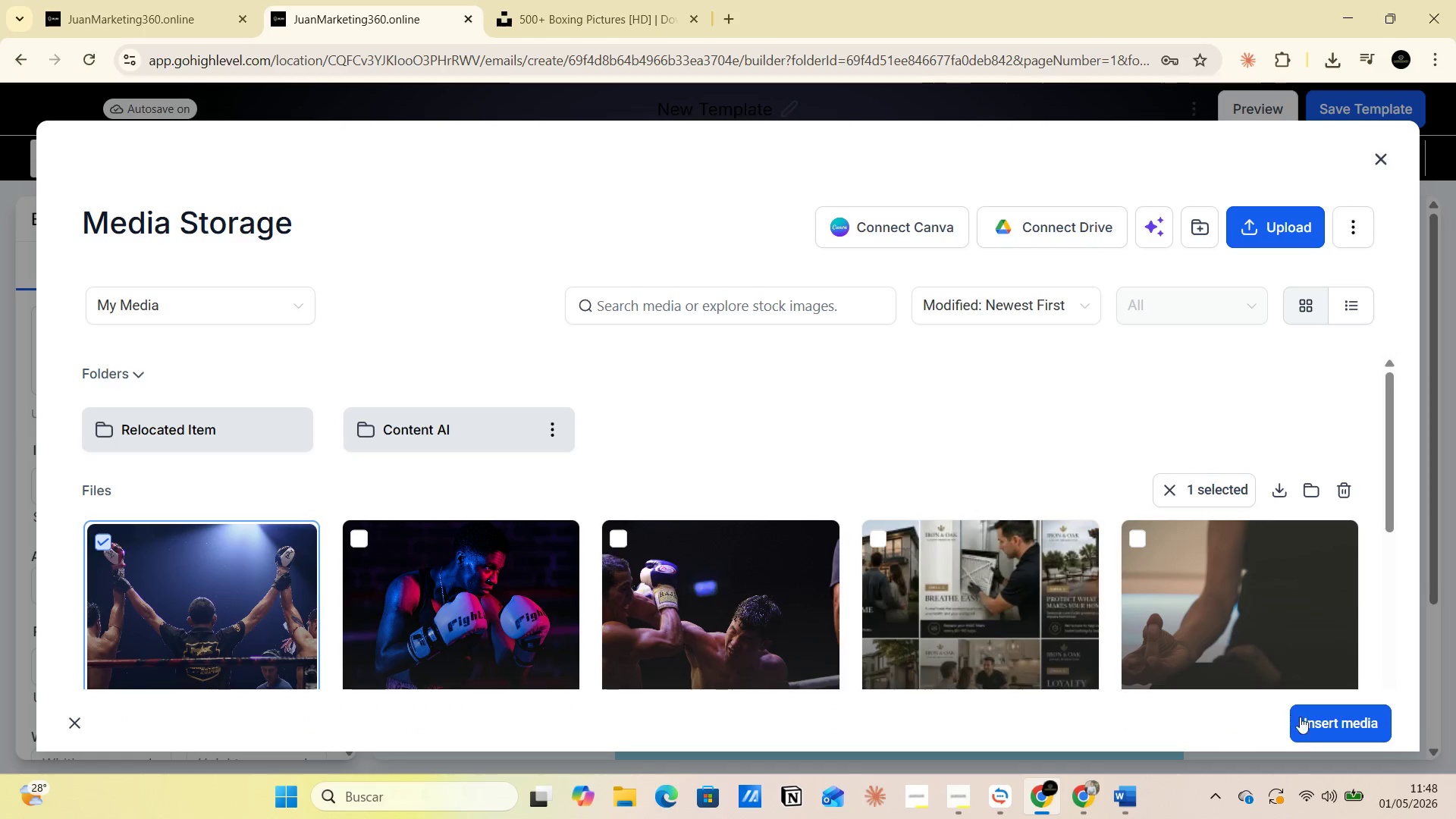 
left_click([1357, 726])
 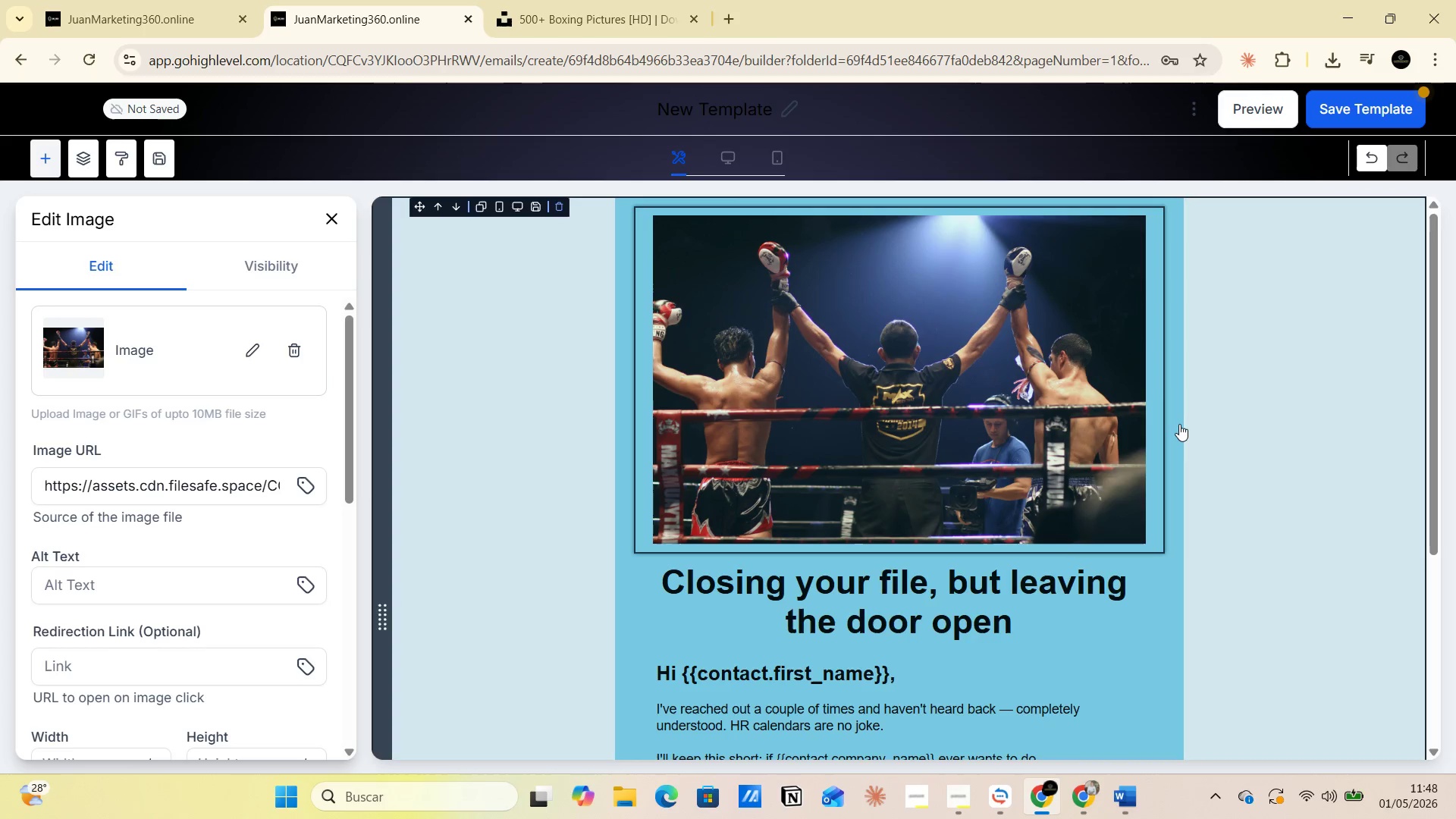 
scroll: coordinate [1026, 398], scroll_direction: down, amount: 1.0
 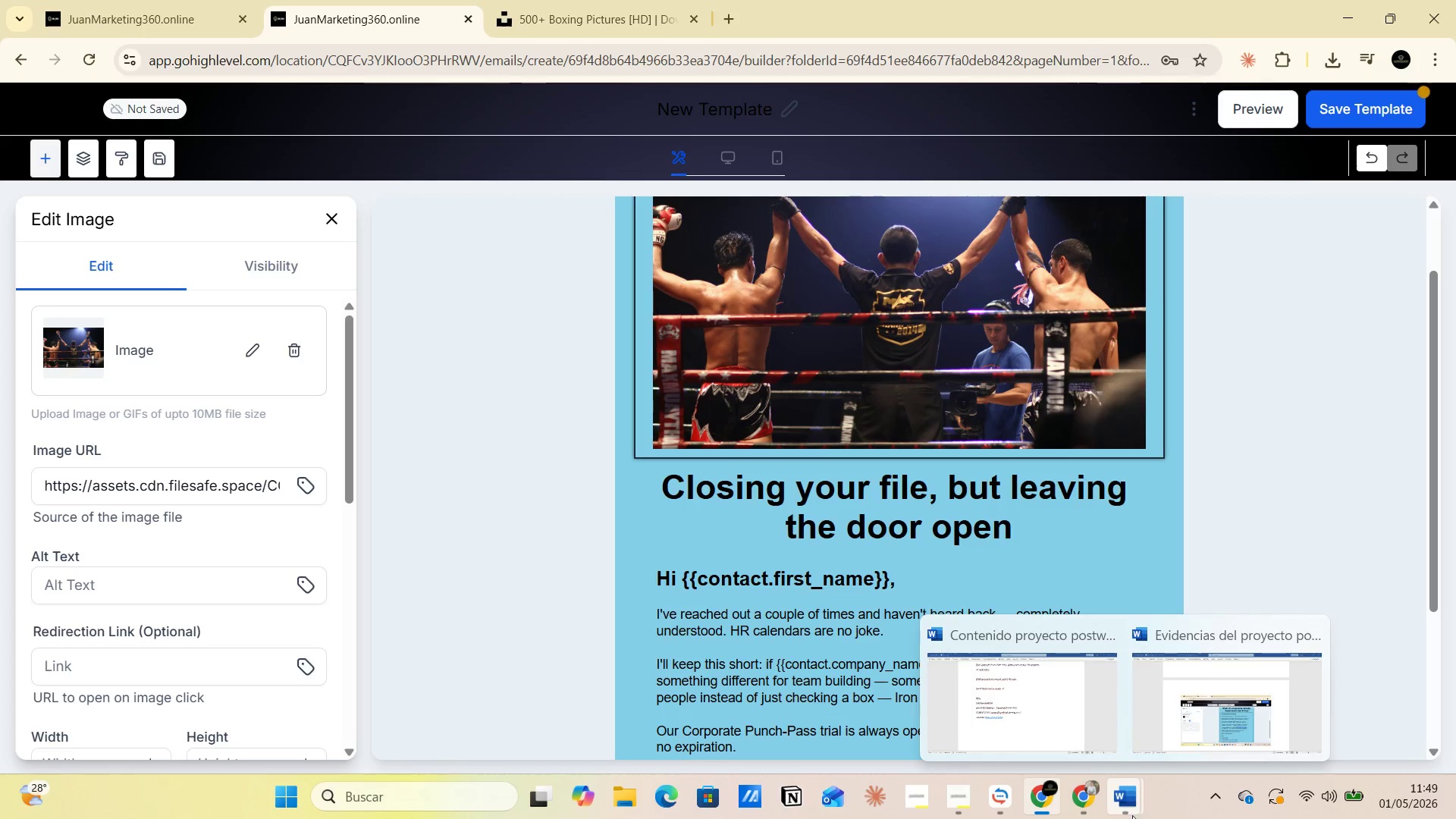 
left_click([1062, 720])
 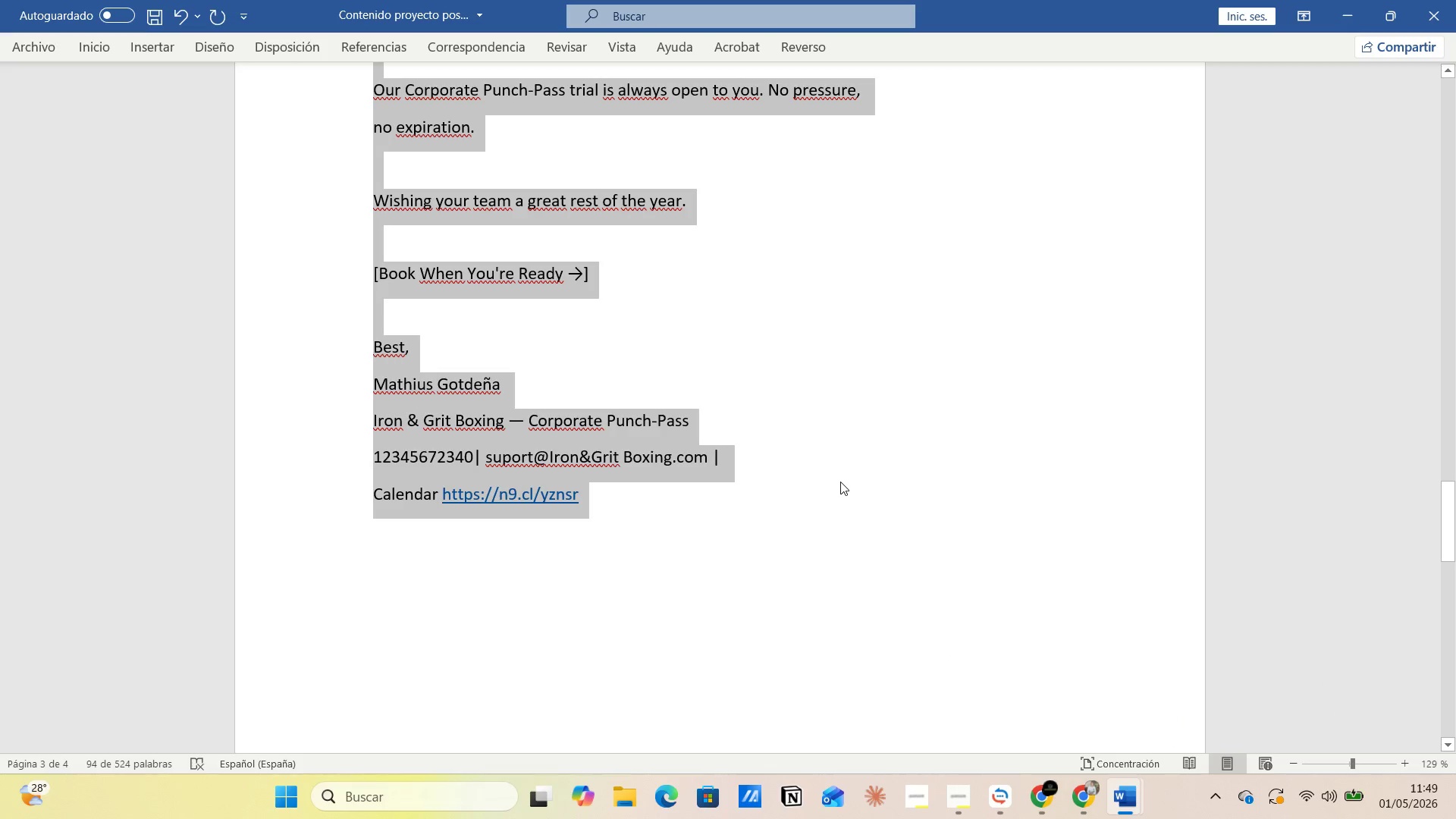 
scroll: coordinate [840, 482], scroll_direction: up, amount: 10.0
 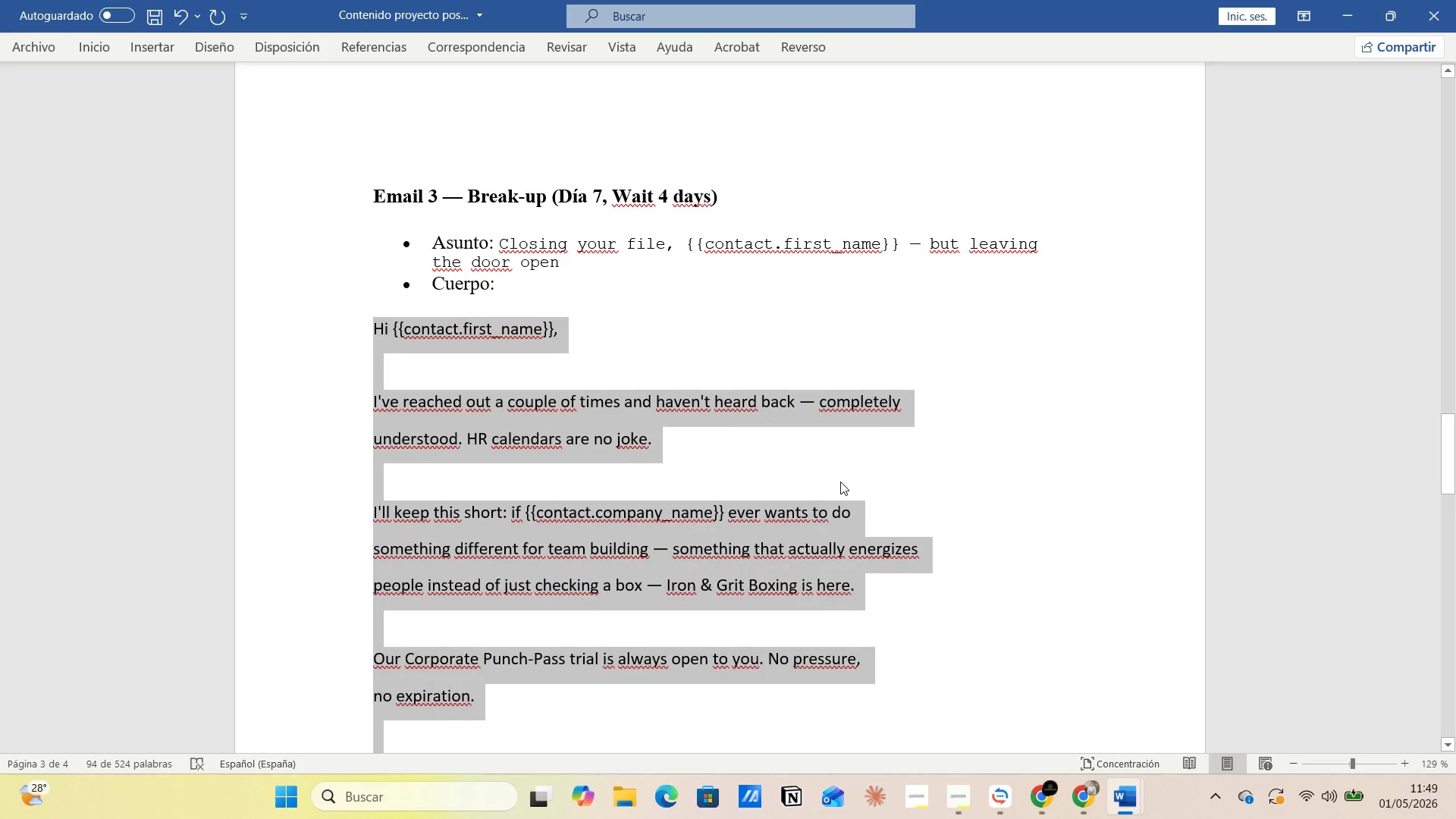 
scroll: coordinate [840, 482], scroll_direction: down, amount: 8.0
 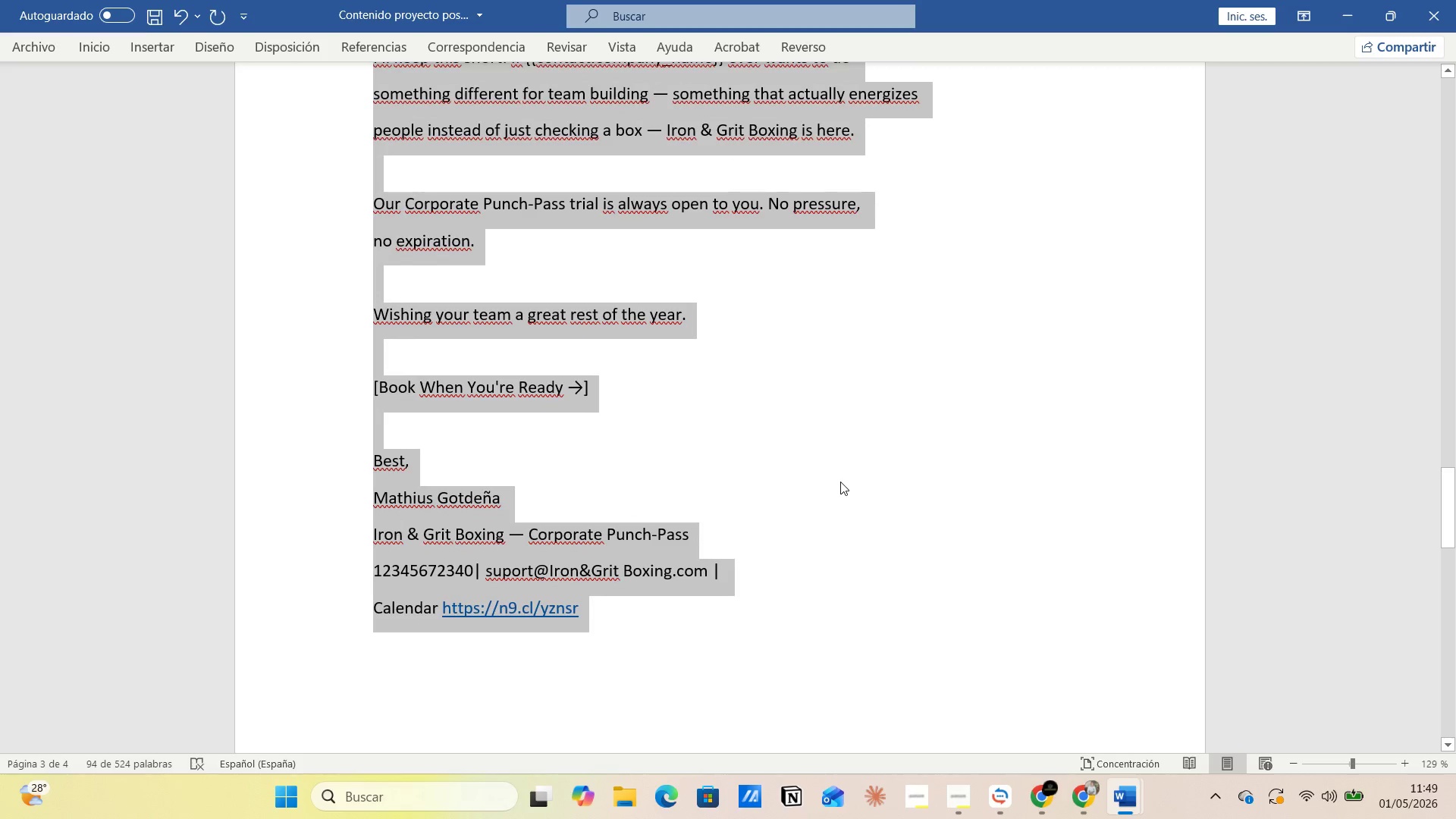 
key(Alt+AltLeft)
 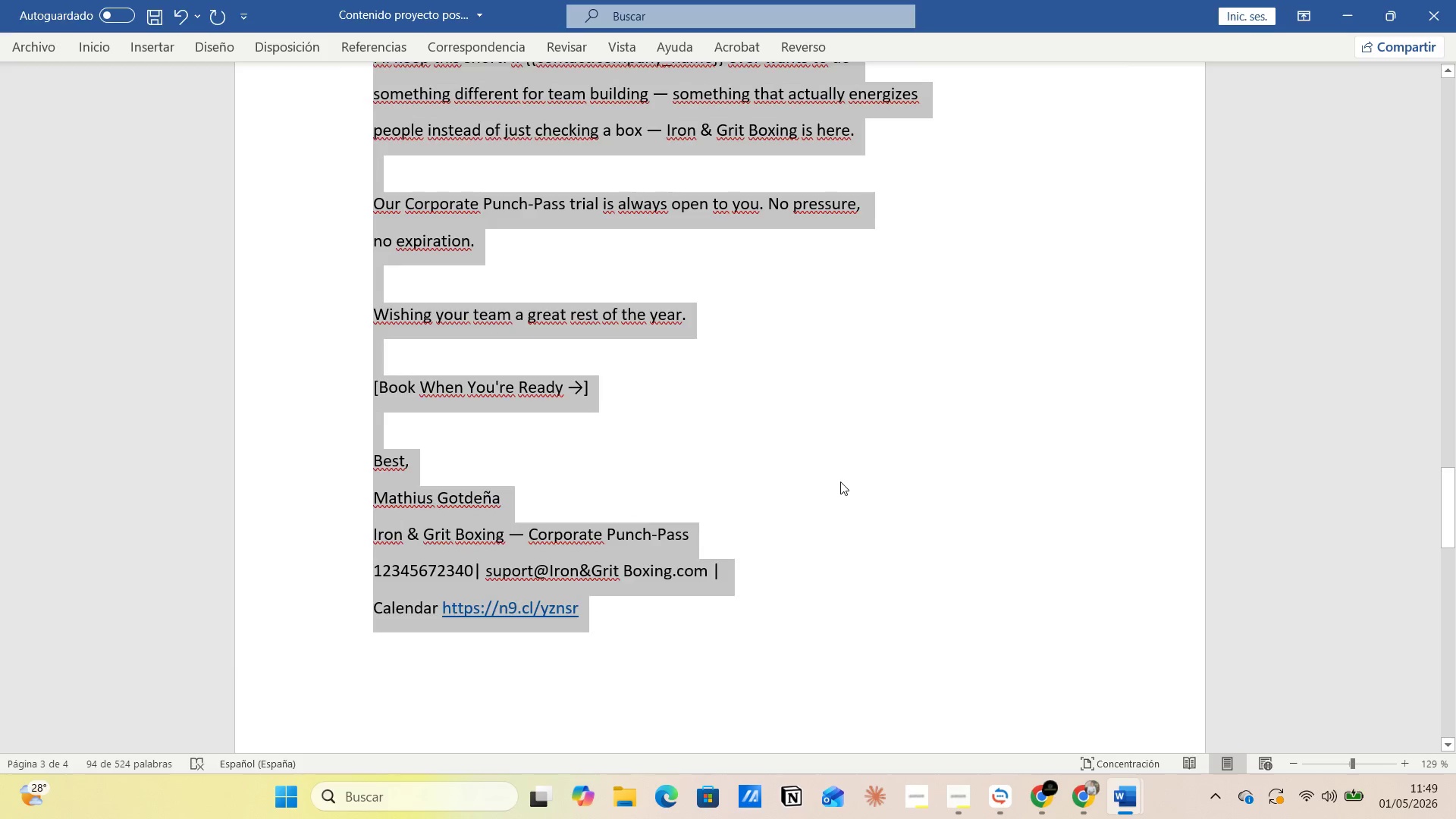 
key(Alt+Tab)
 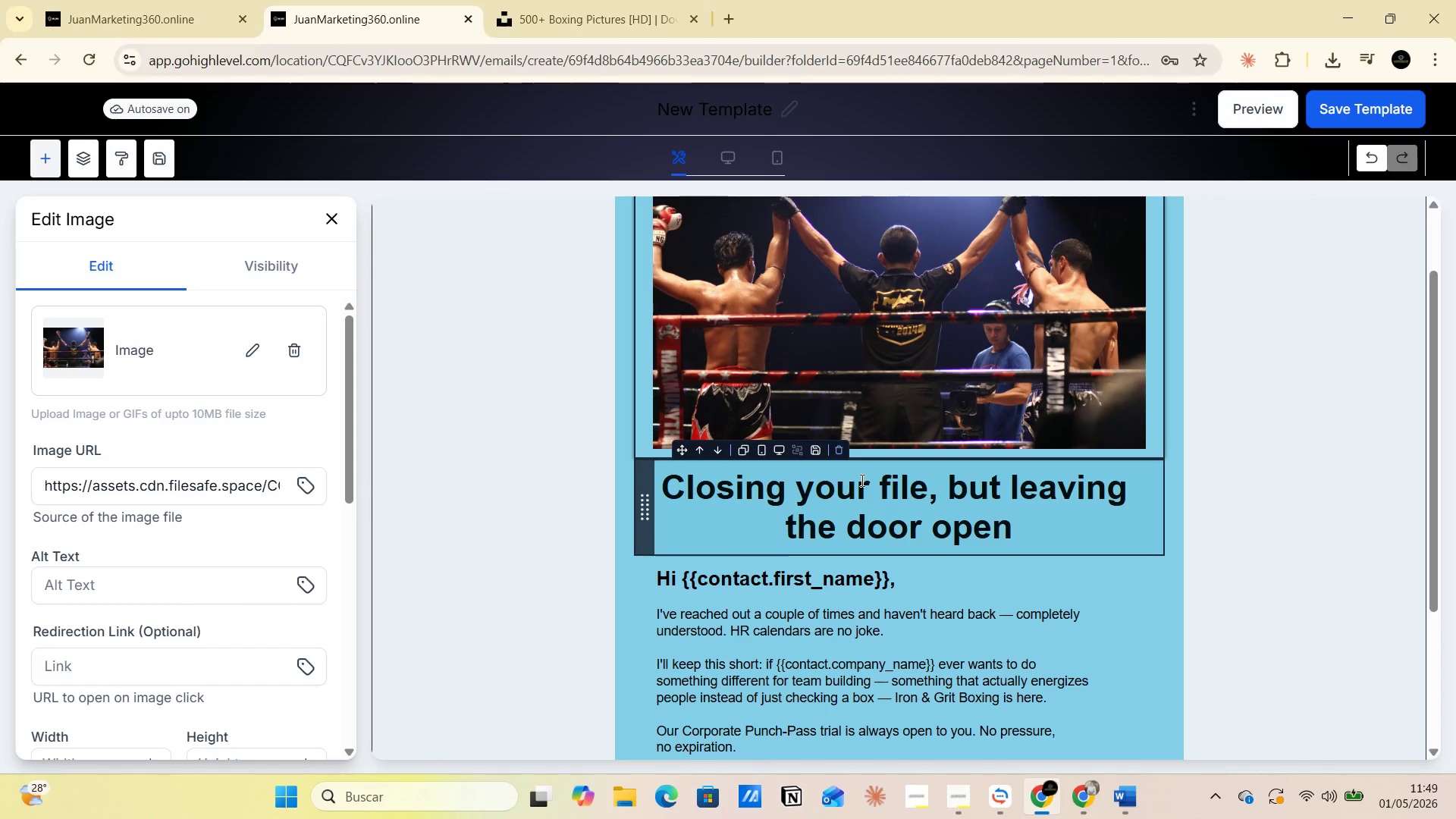 
scroll: coordinate [876, 510], scroll_direction: down, amount: 9.0
 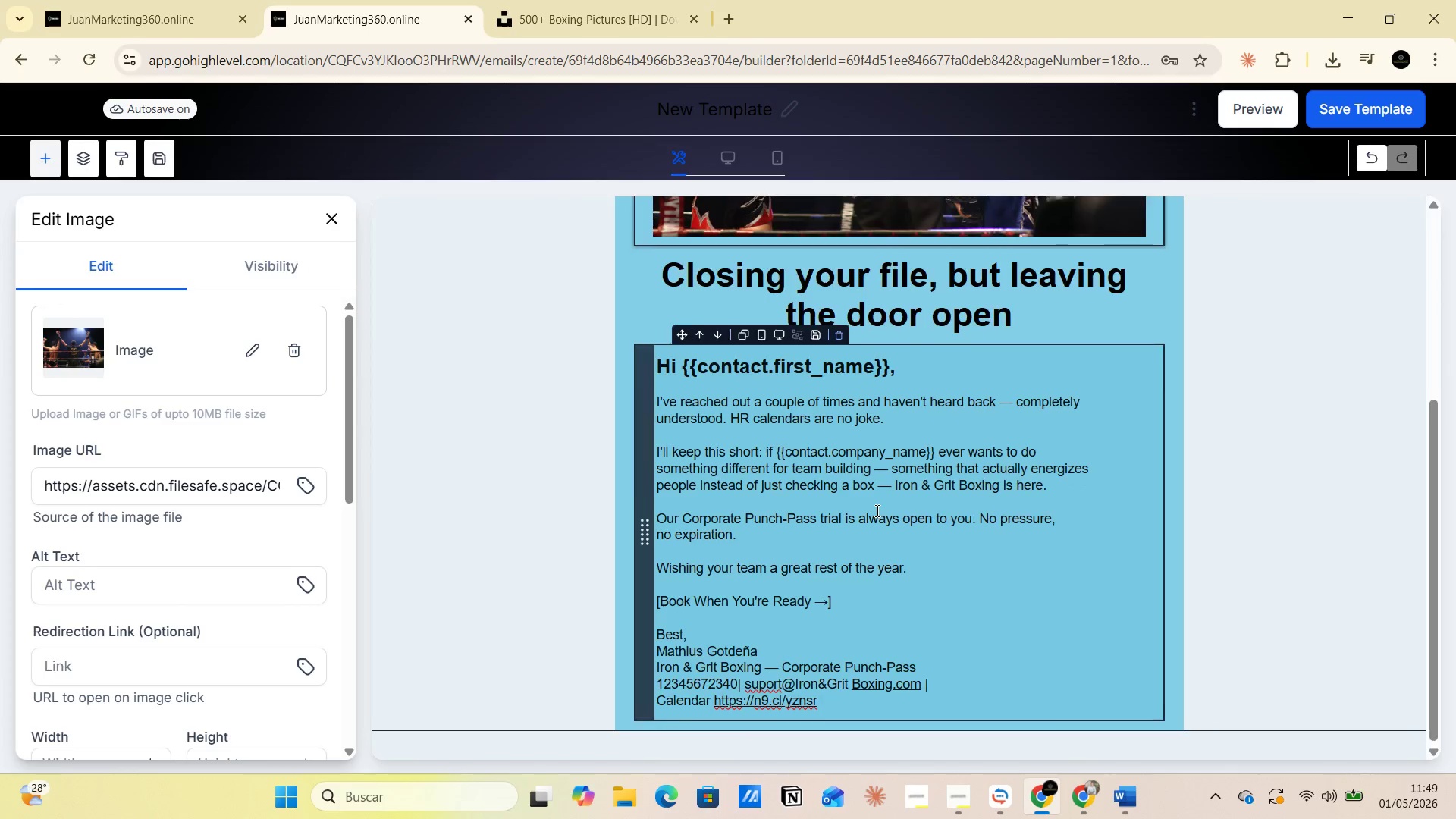 
scroll: coordinate [883, 491], scroll_direction: up, amount: 7.0
 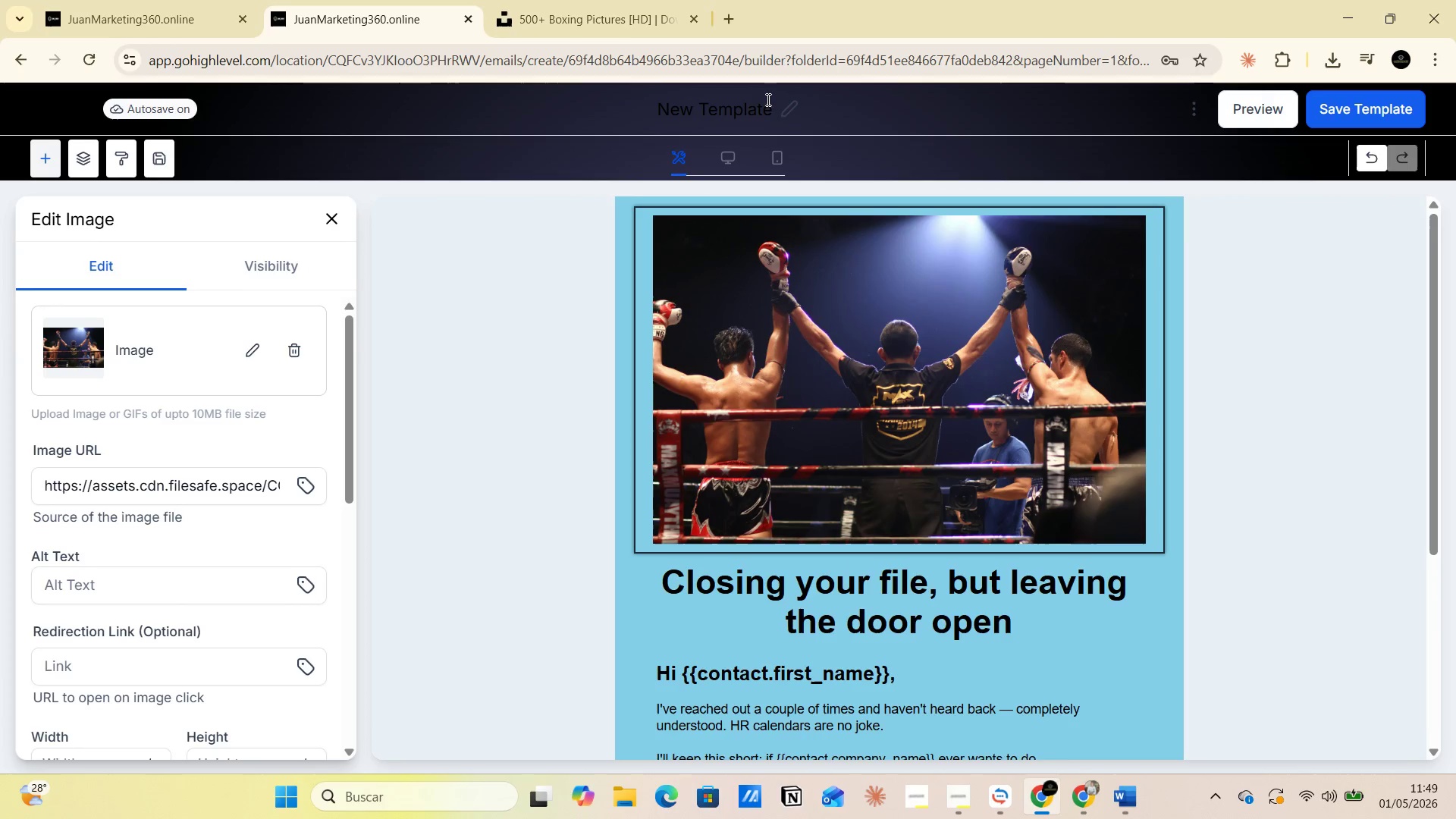 
left_click([753, 112])
 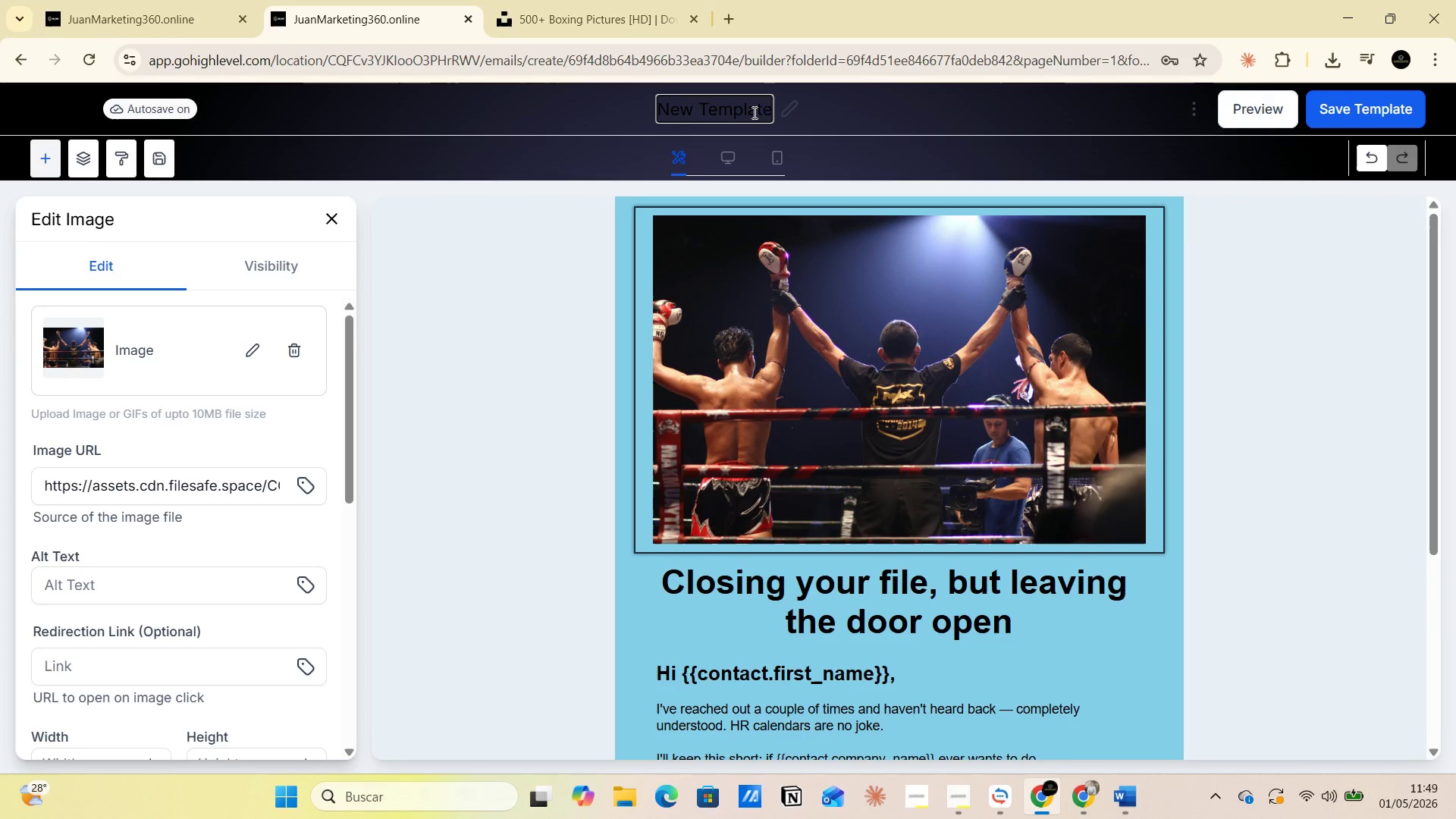 
double_click([753, 112])
 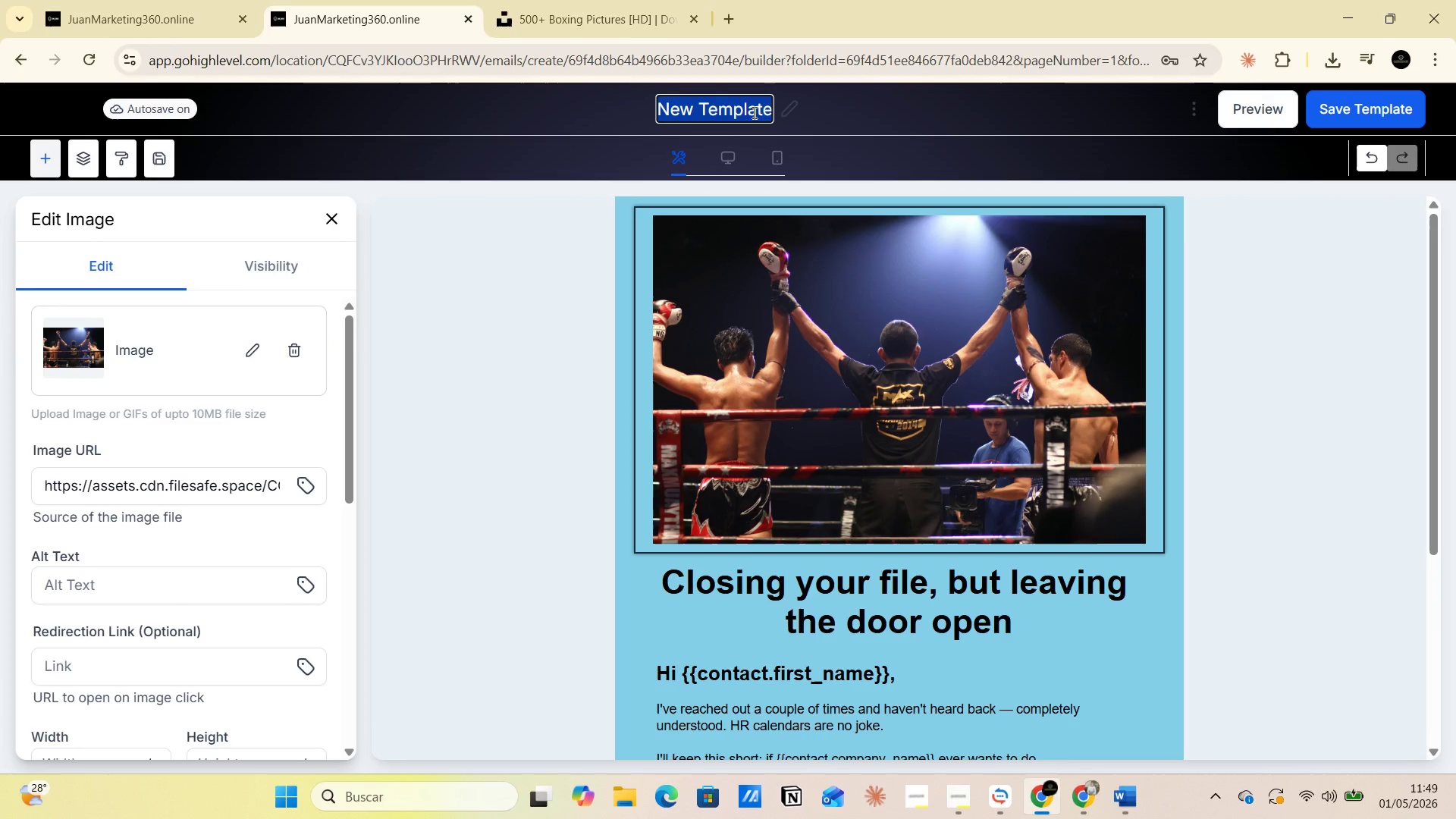 
triple_click([753, 112])
 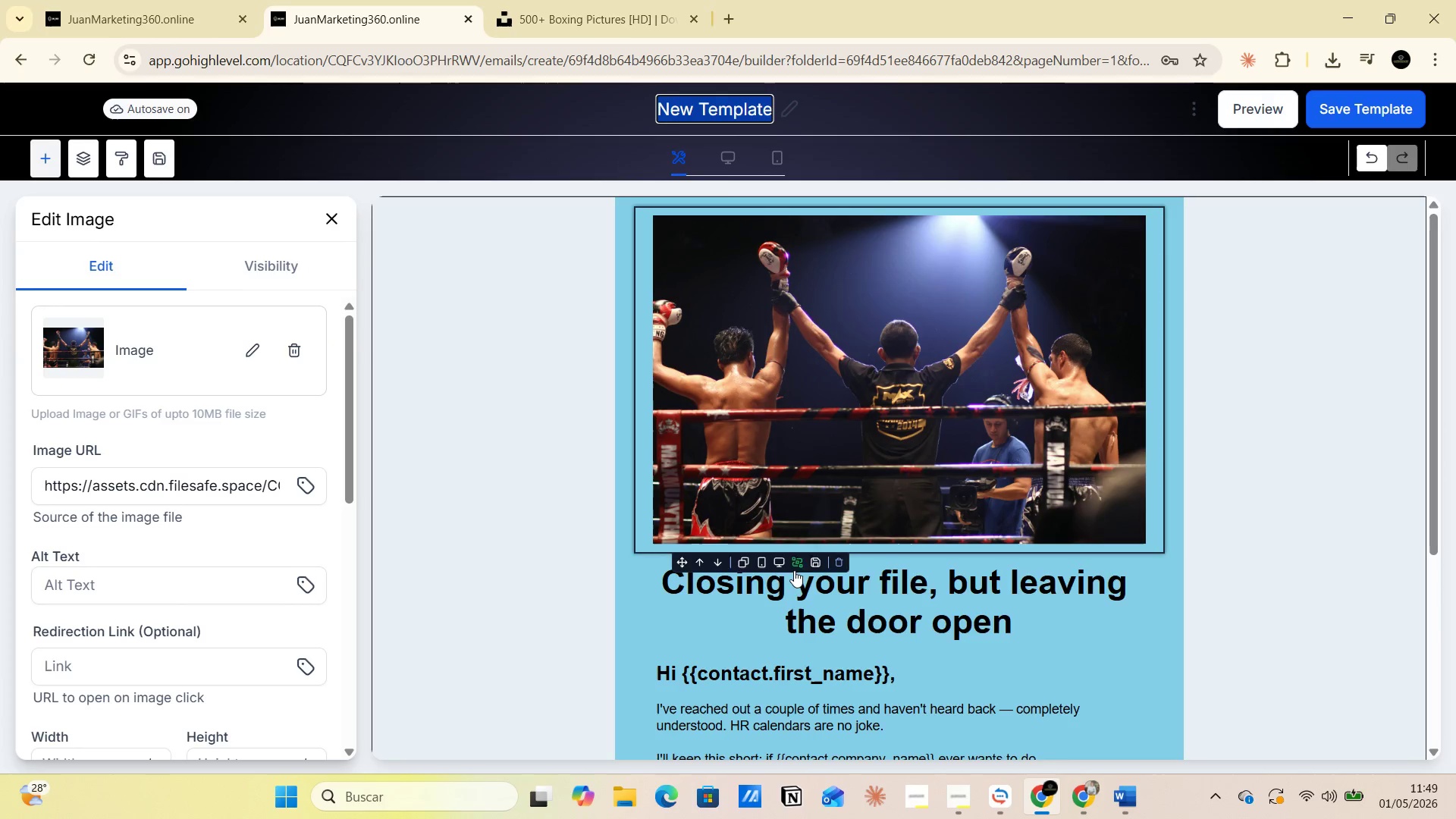 
left_click([794, 583])
 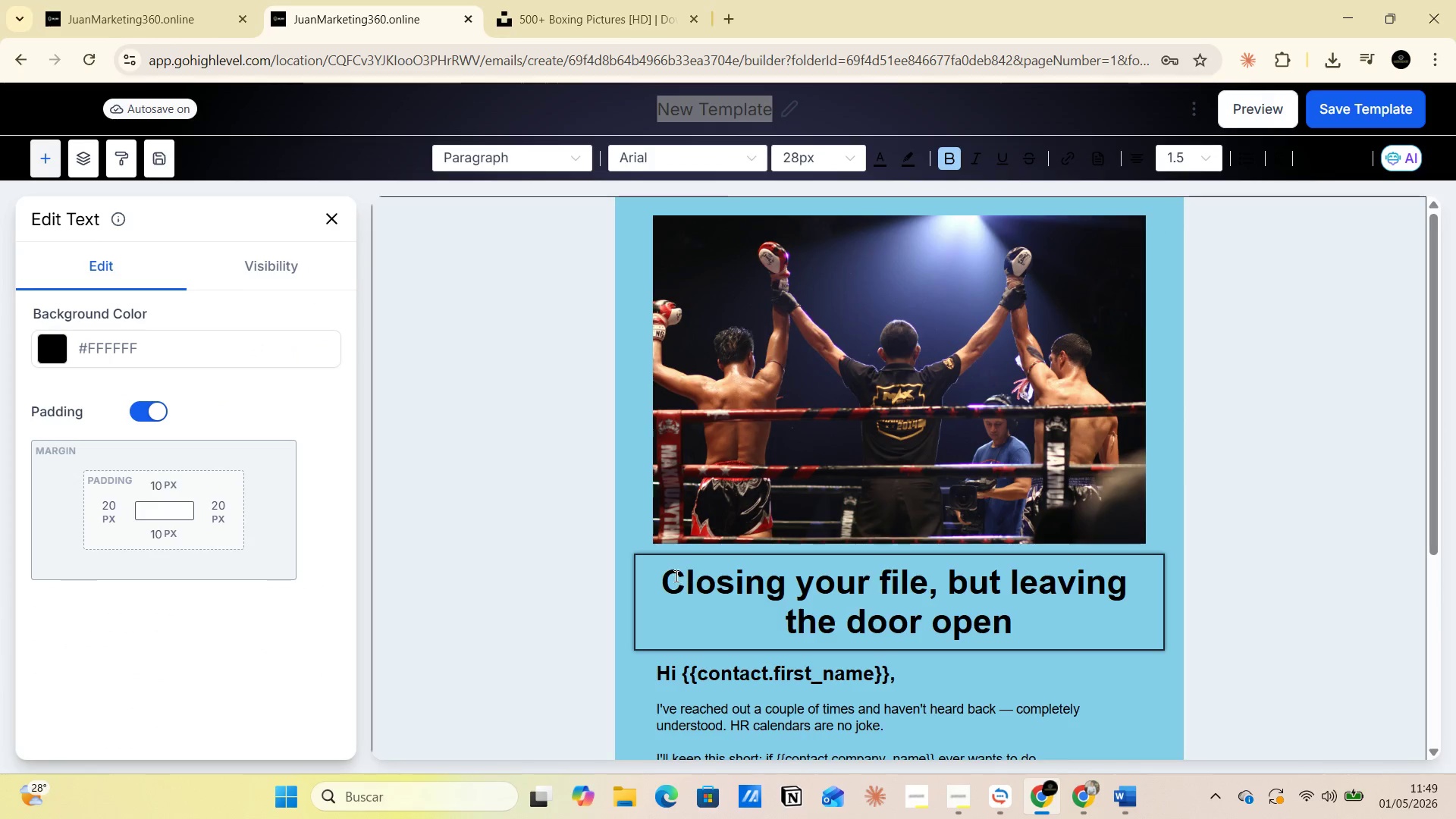 
left_click_drag(start_coordinate=[670, 576], to_coordinate=[1053, 638])
 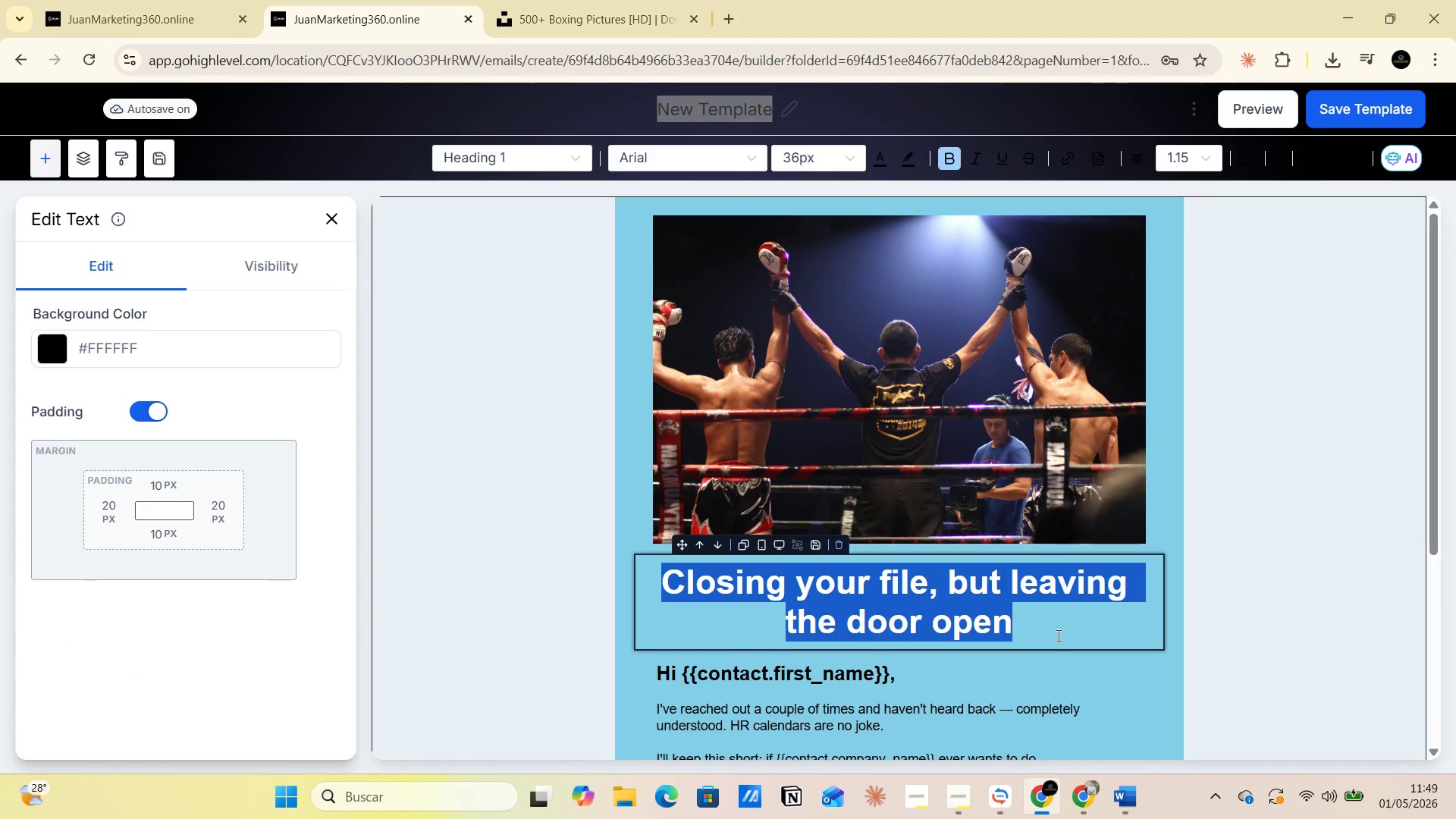 
key(Control+C)
 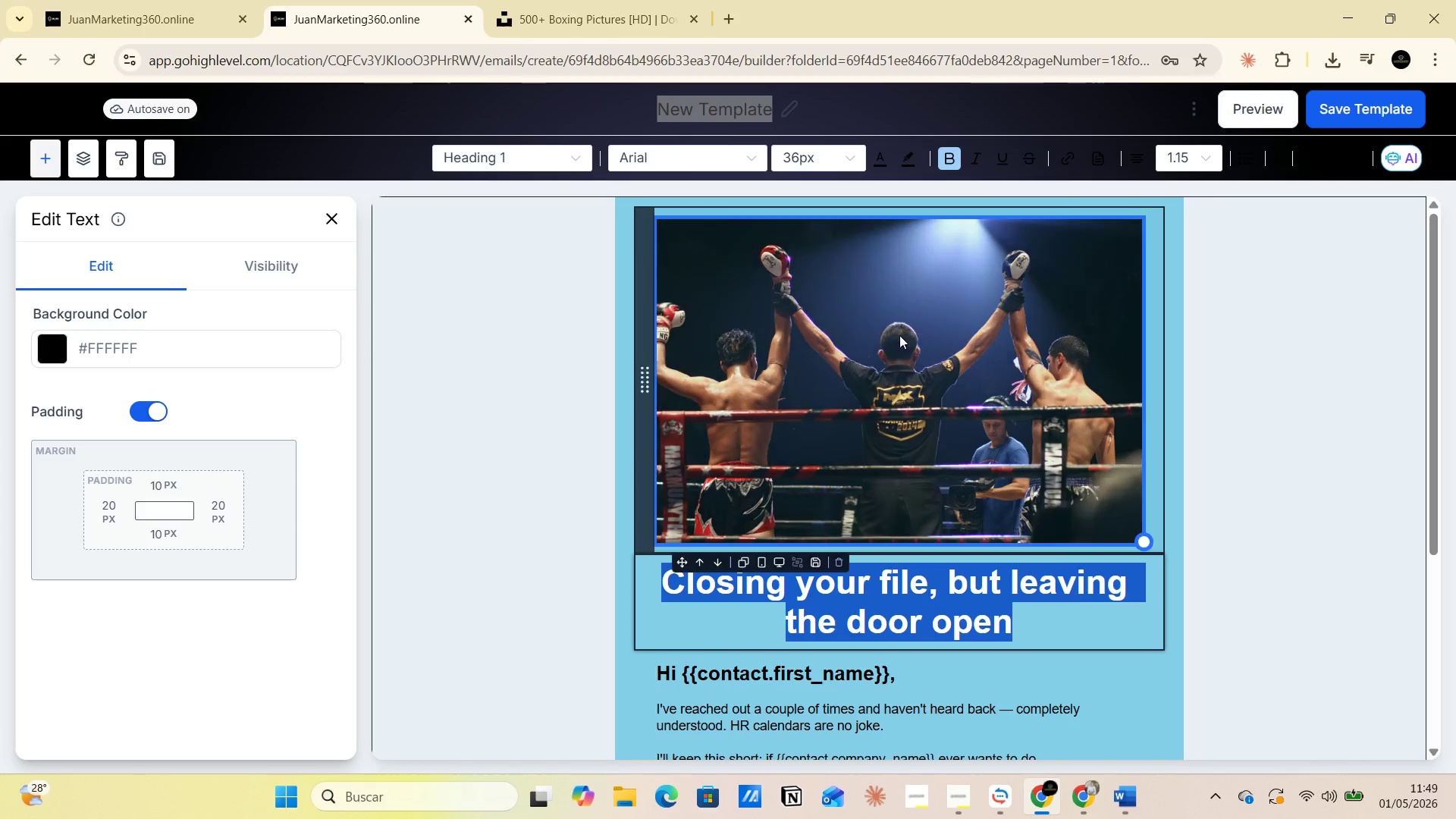 
double_click([714, 108])
 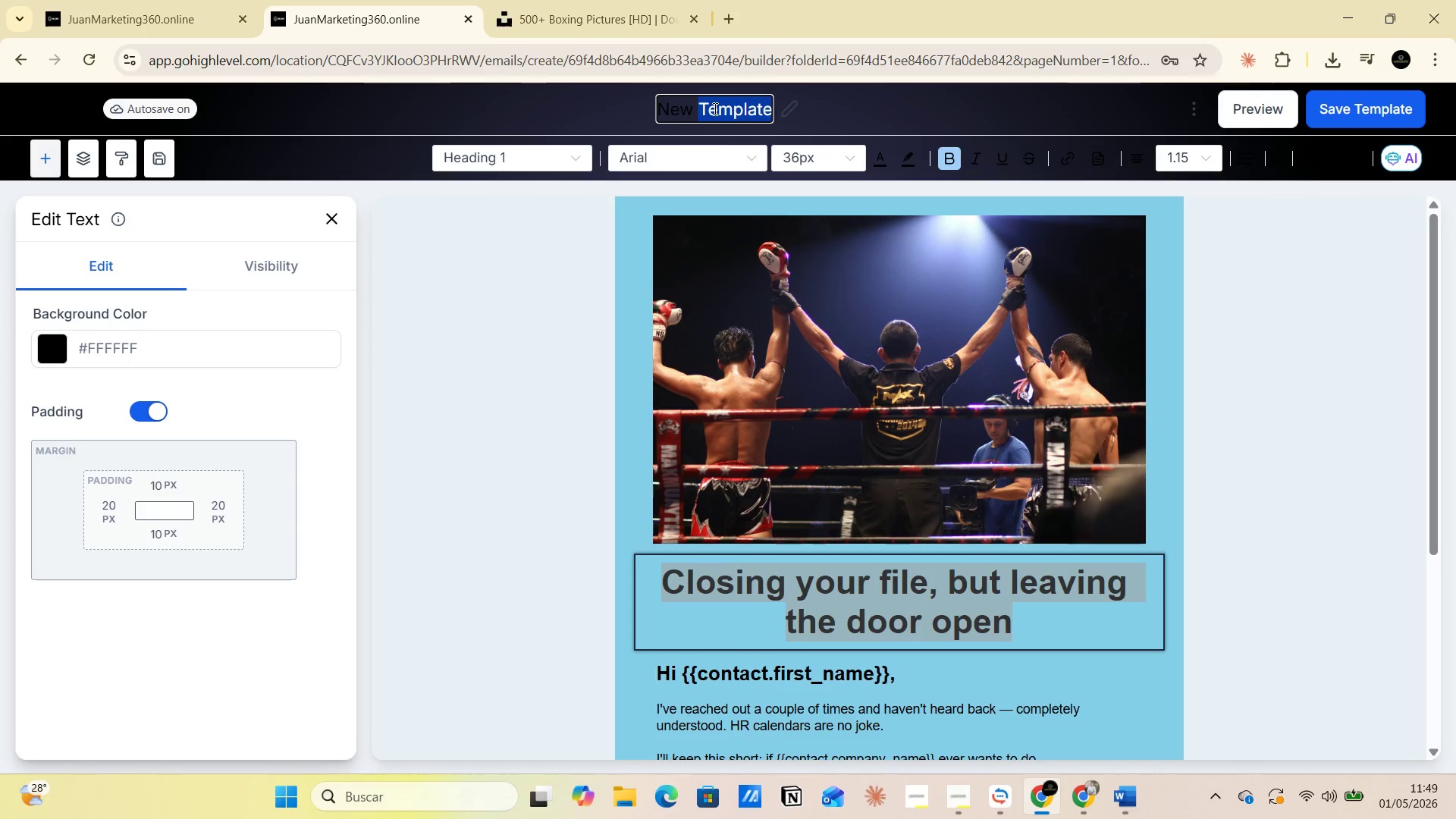 
triple_click([714, 108])
 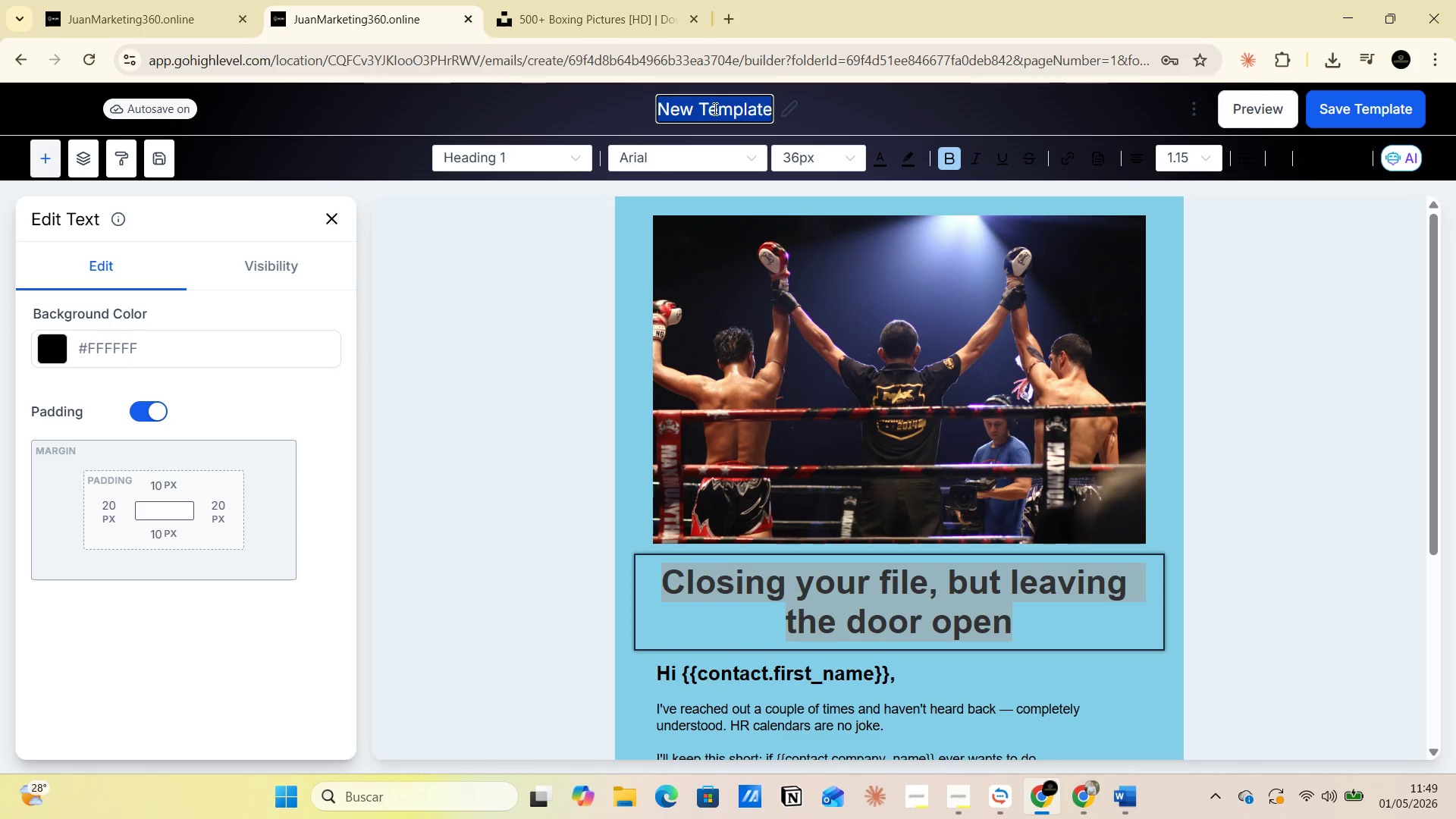 
triple_click([714, 108])
 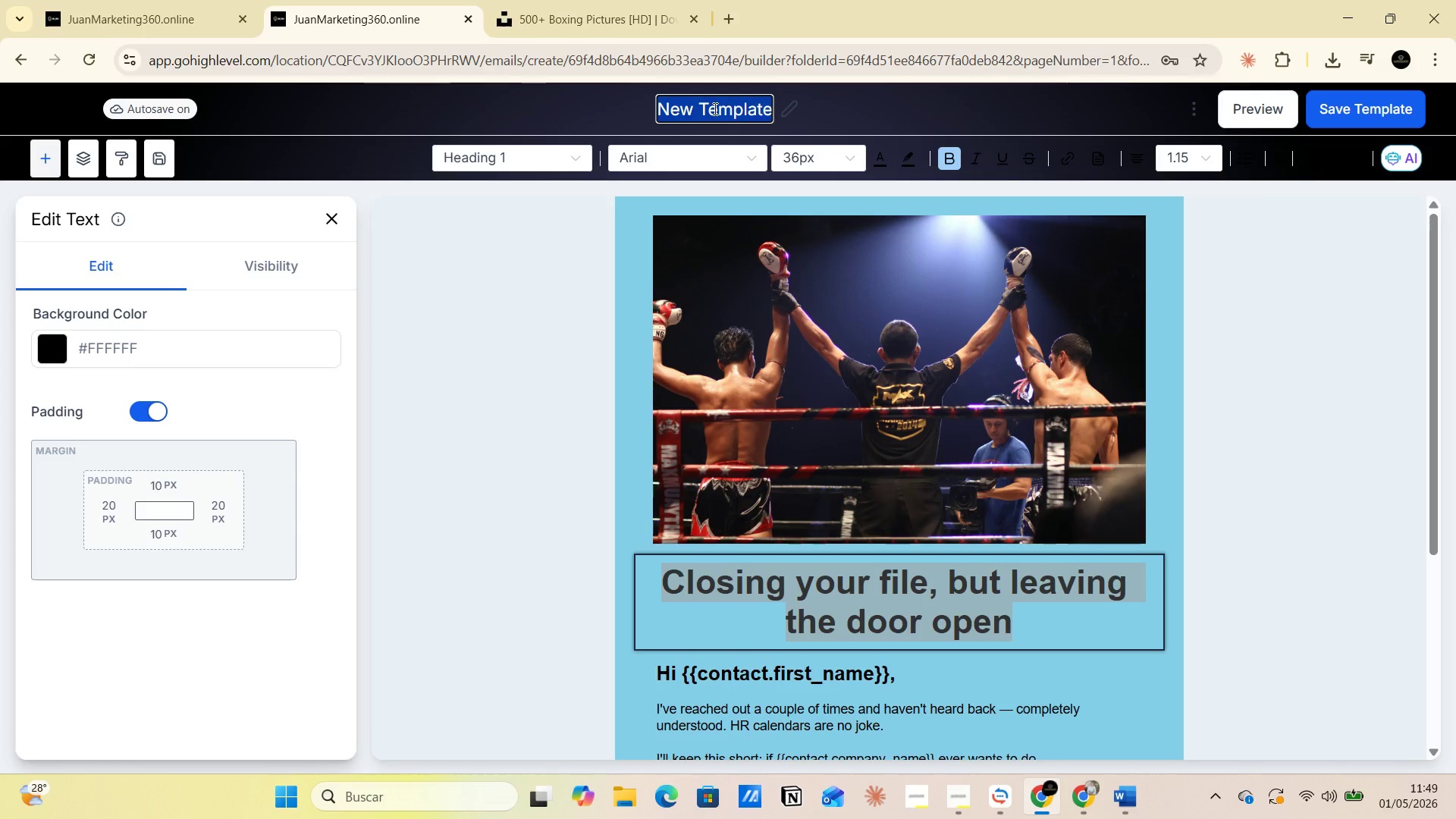 
key(3)
 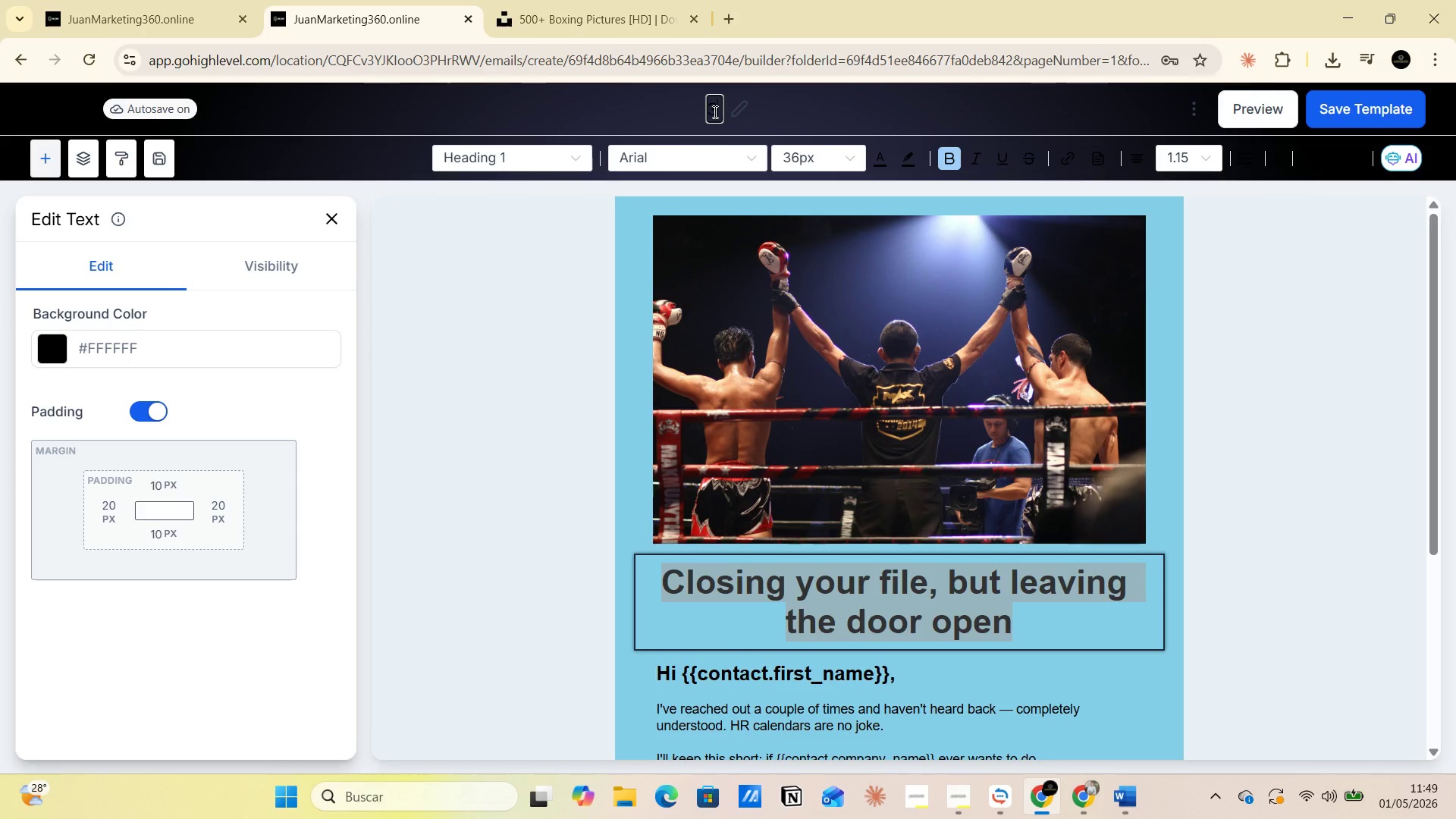 
key(Space)
 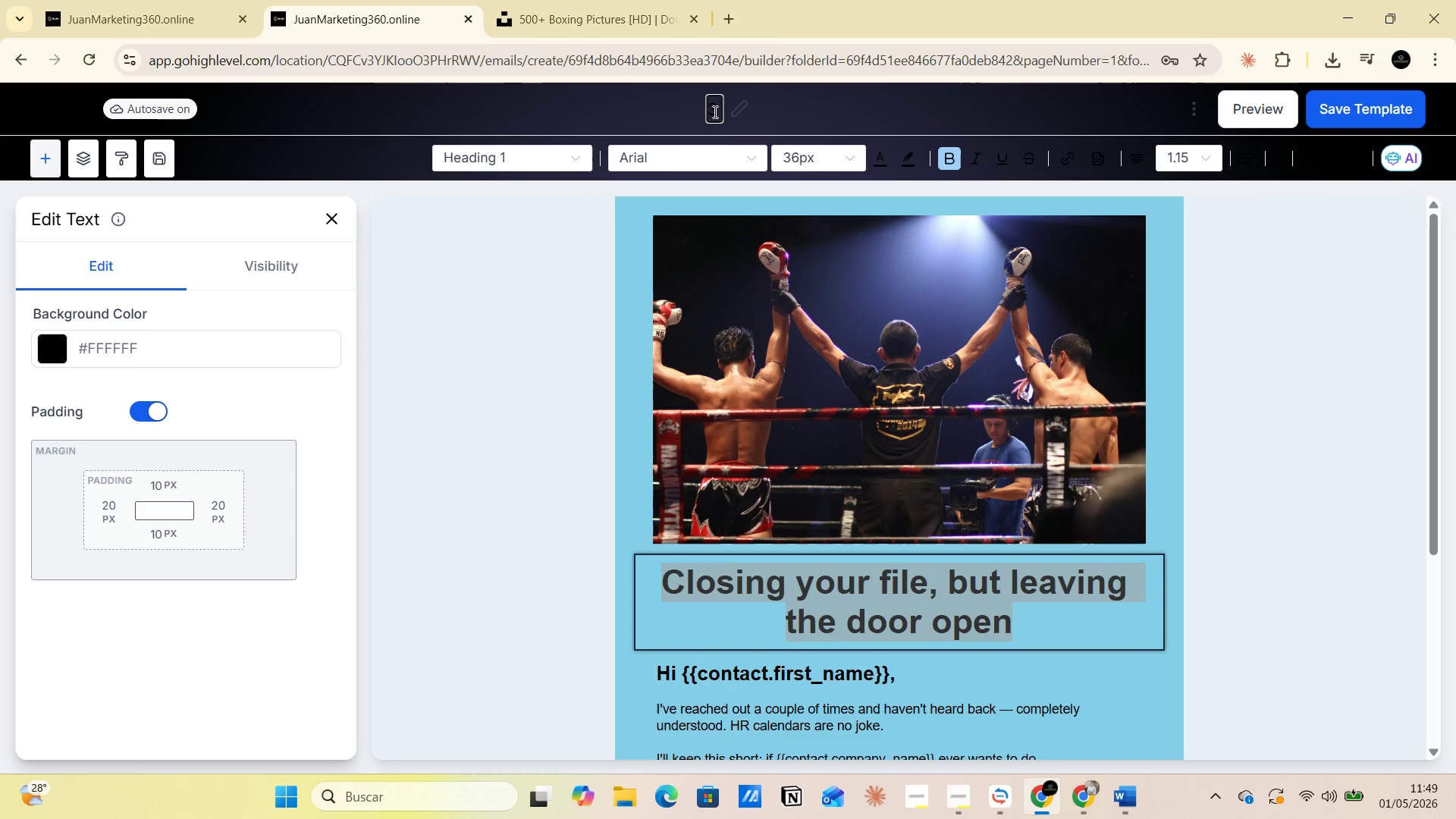 
key(Control+V)
 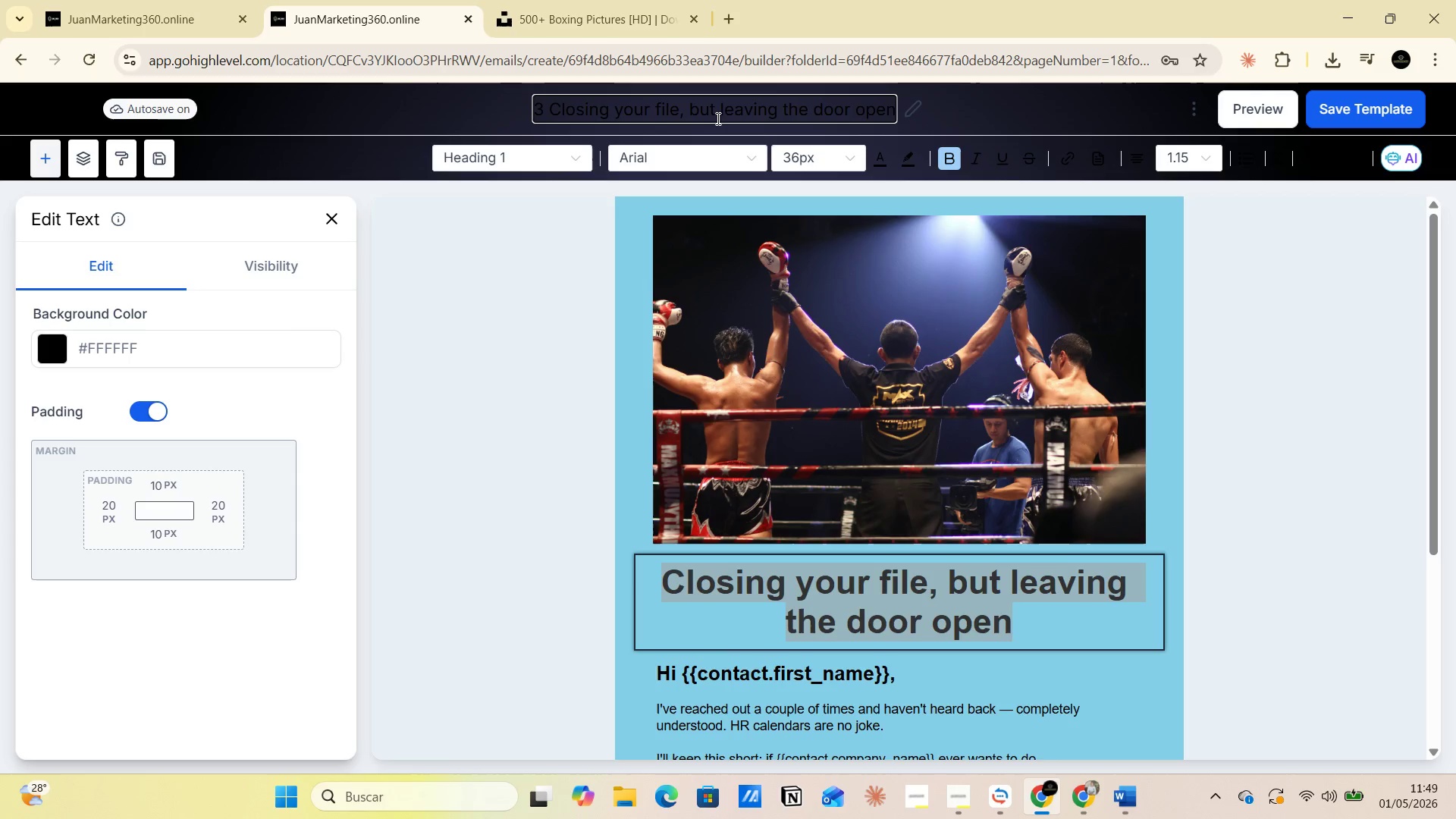 
key(Control+G)
 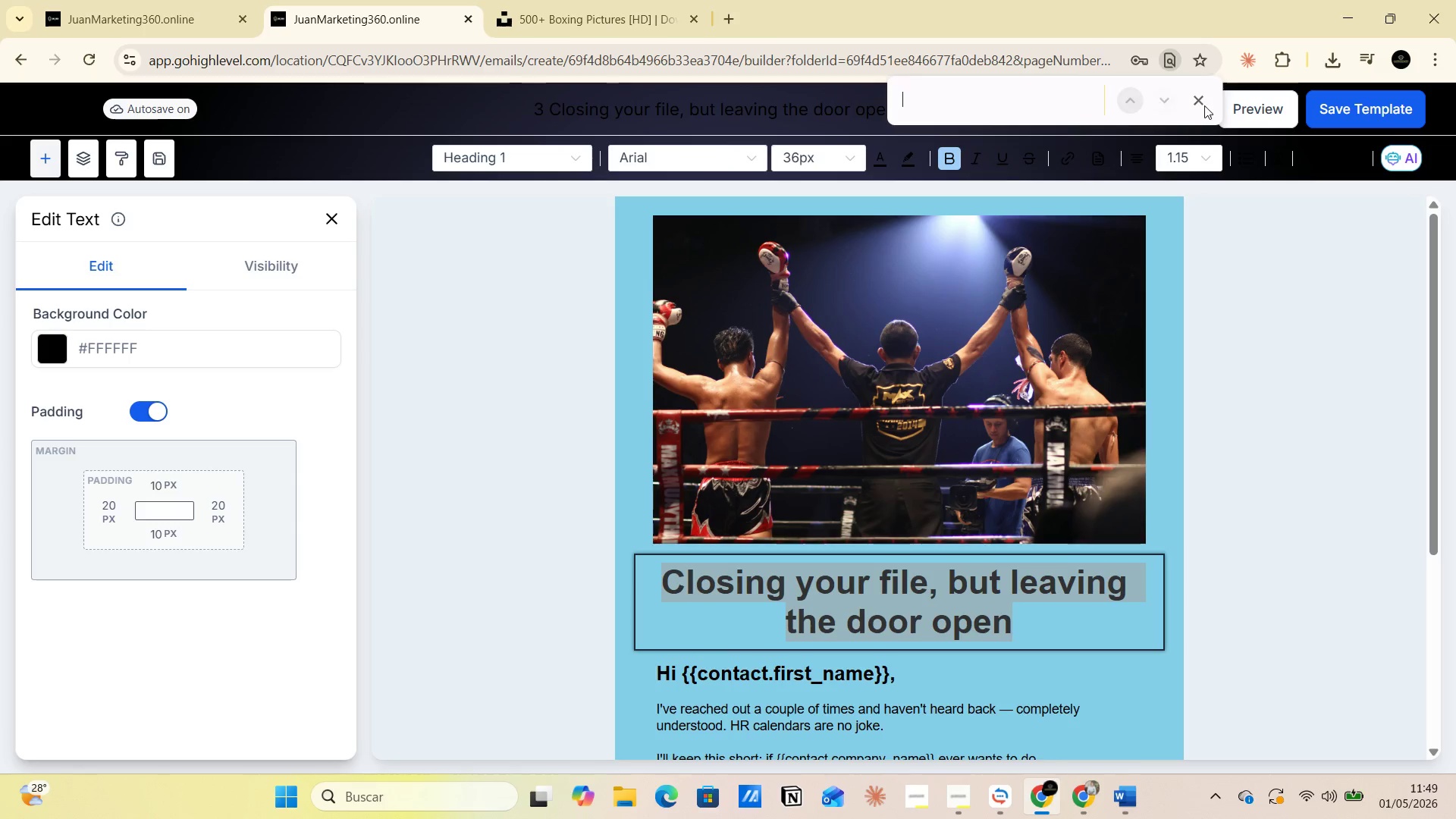 
left_click([1199, 98])
 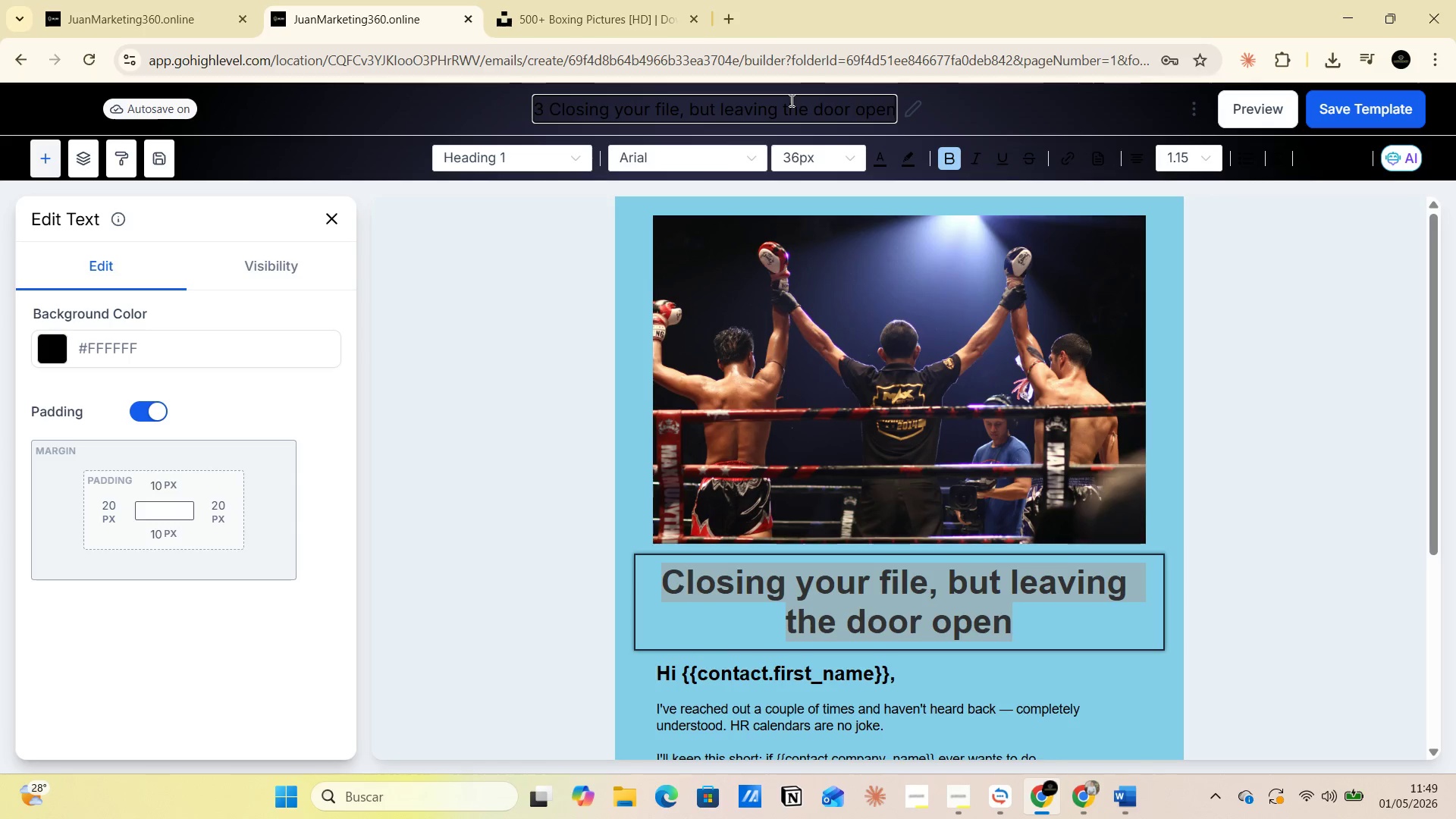 
double_click([790, 102])
 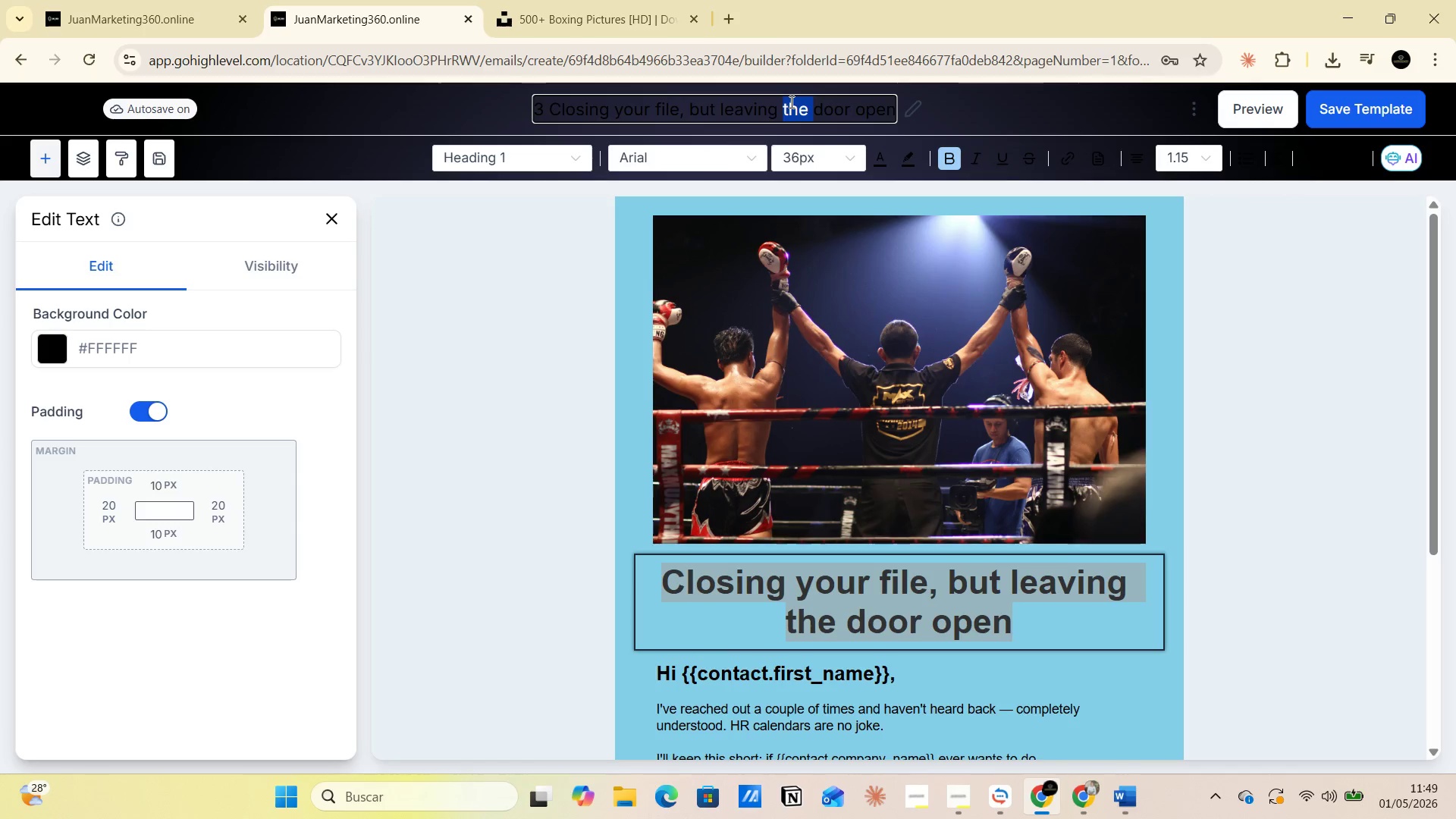 
triple_click([790, 102])
 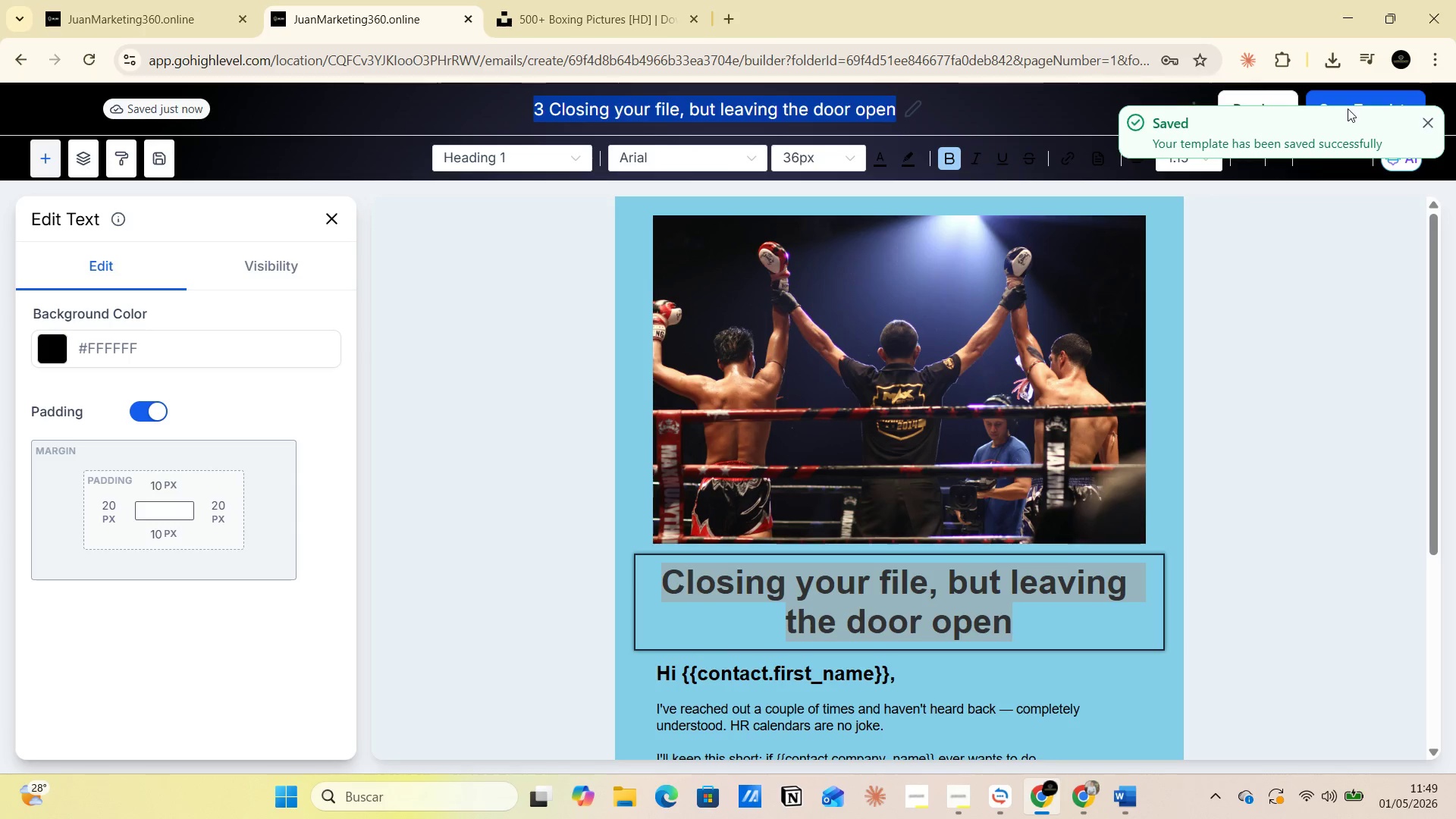 
key(PrintScreen)
 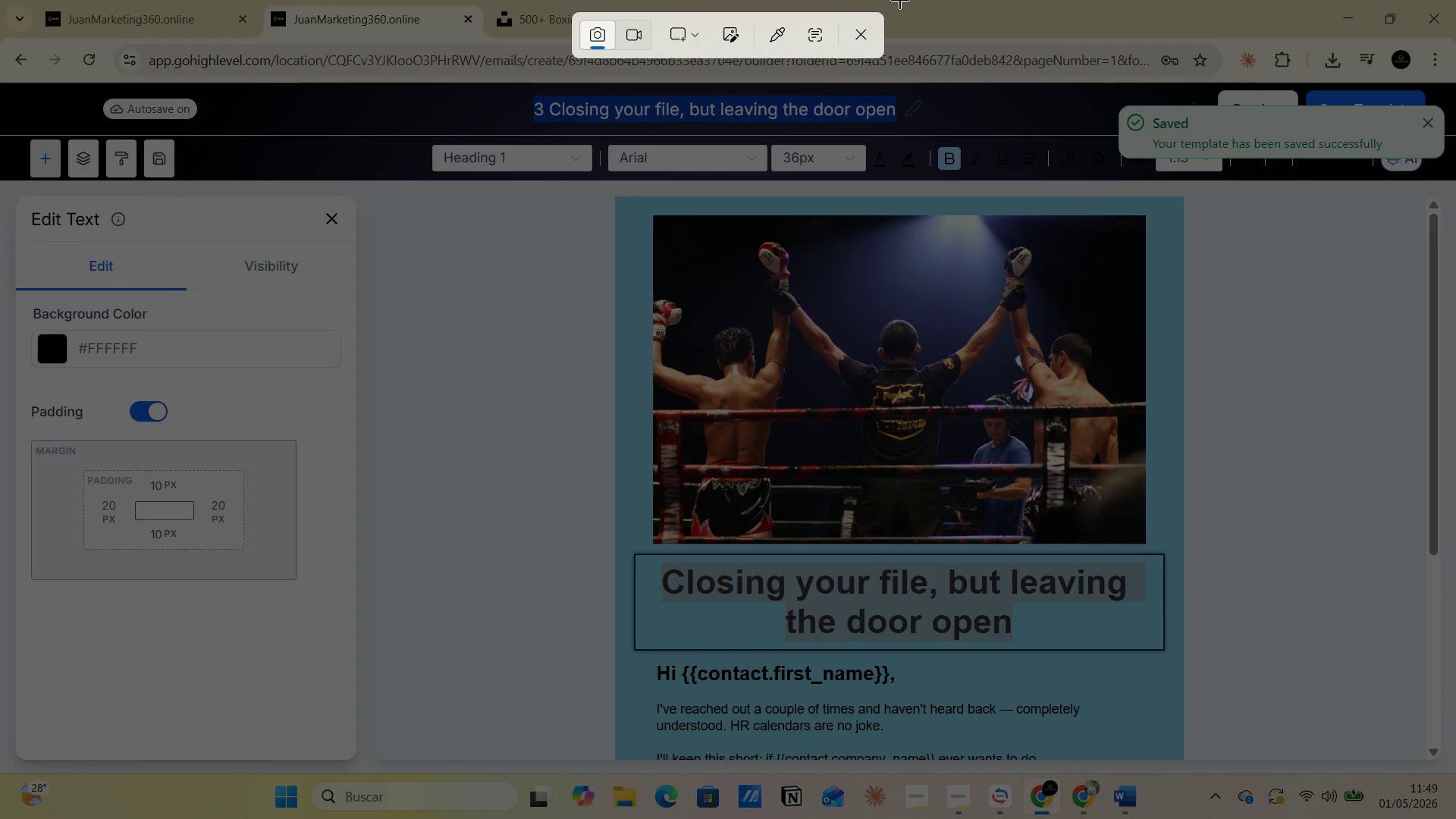 
left_click([706, 33])
 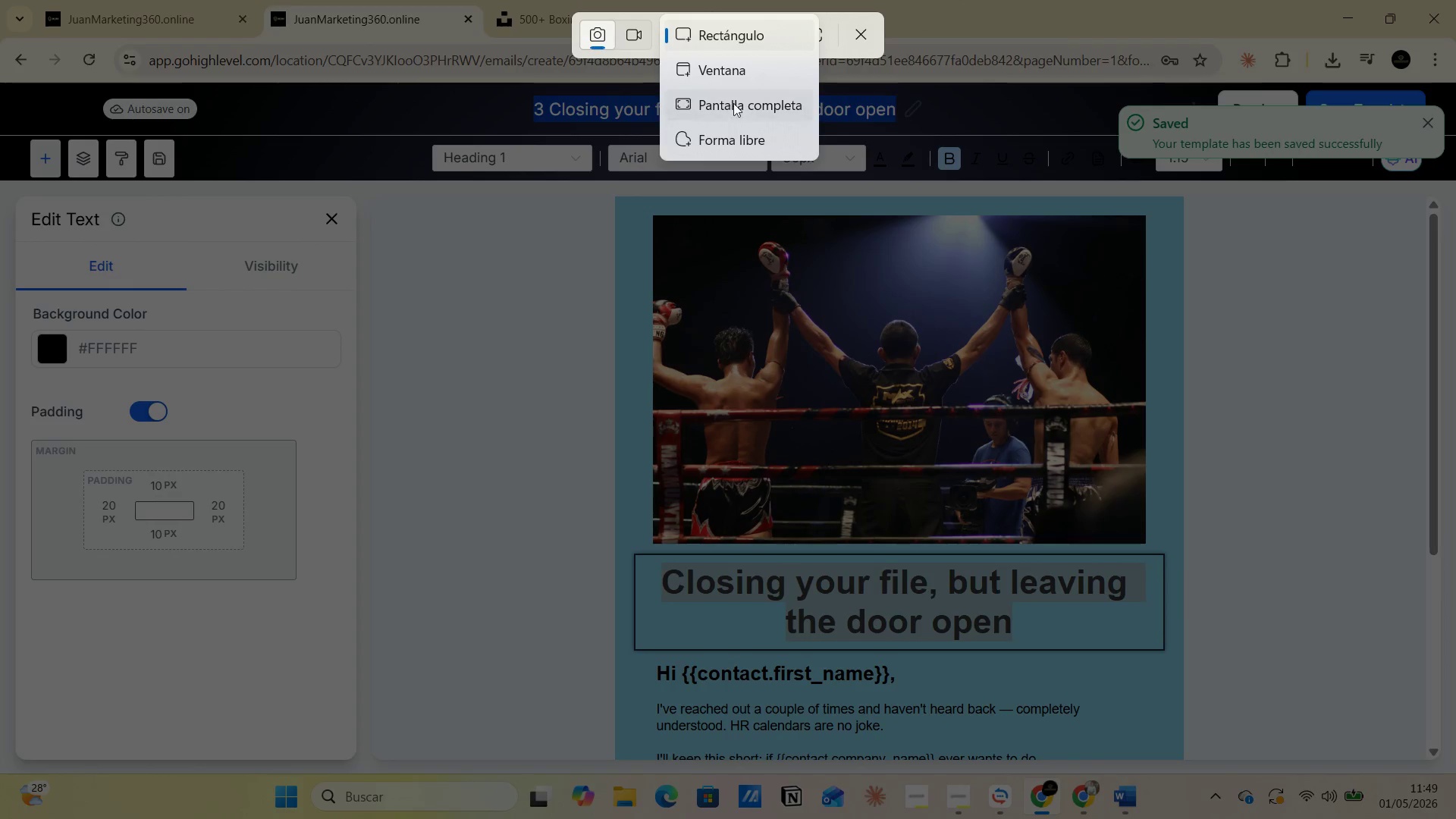 
left_click([737, 113])
 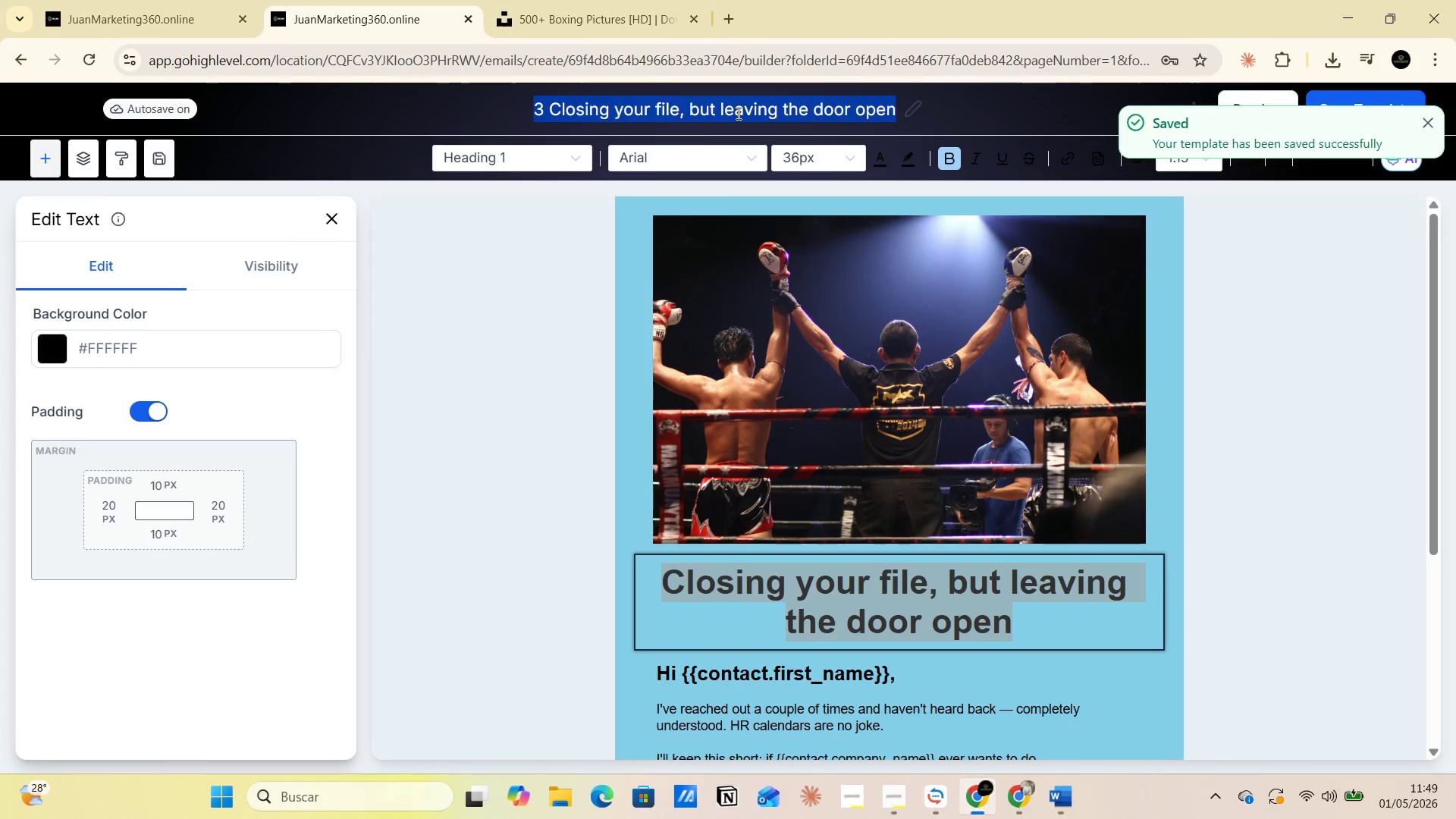 
key(Alt+AltLeft)
 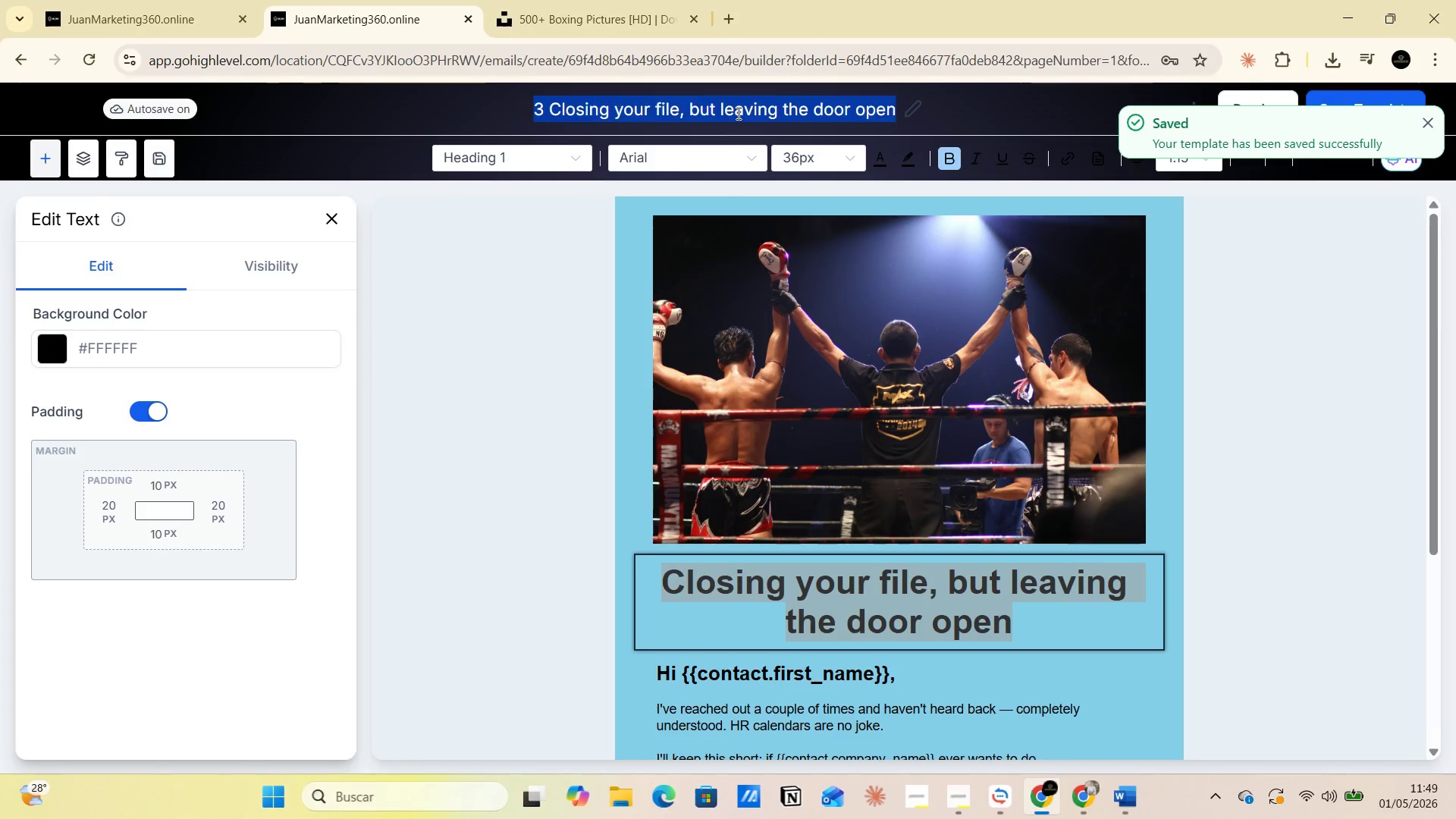 
key(Alt+Tab)
 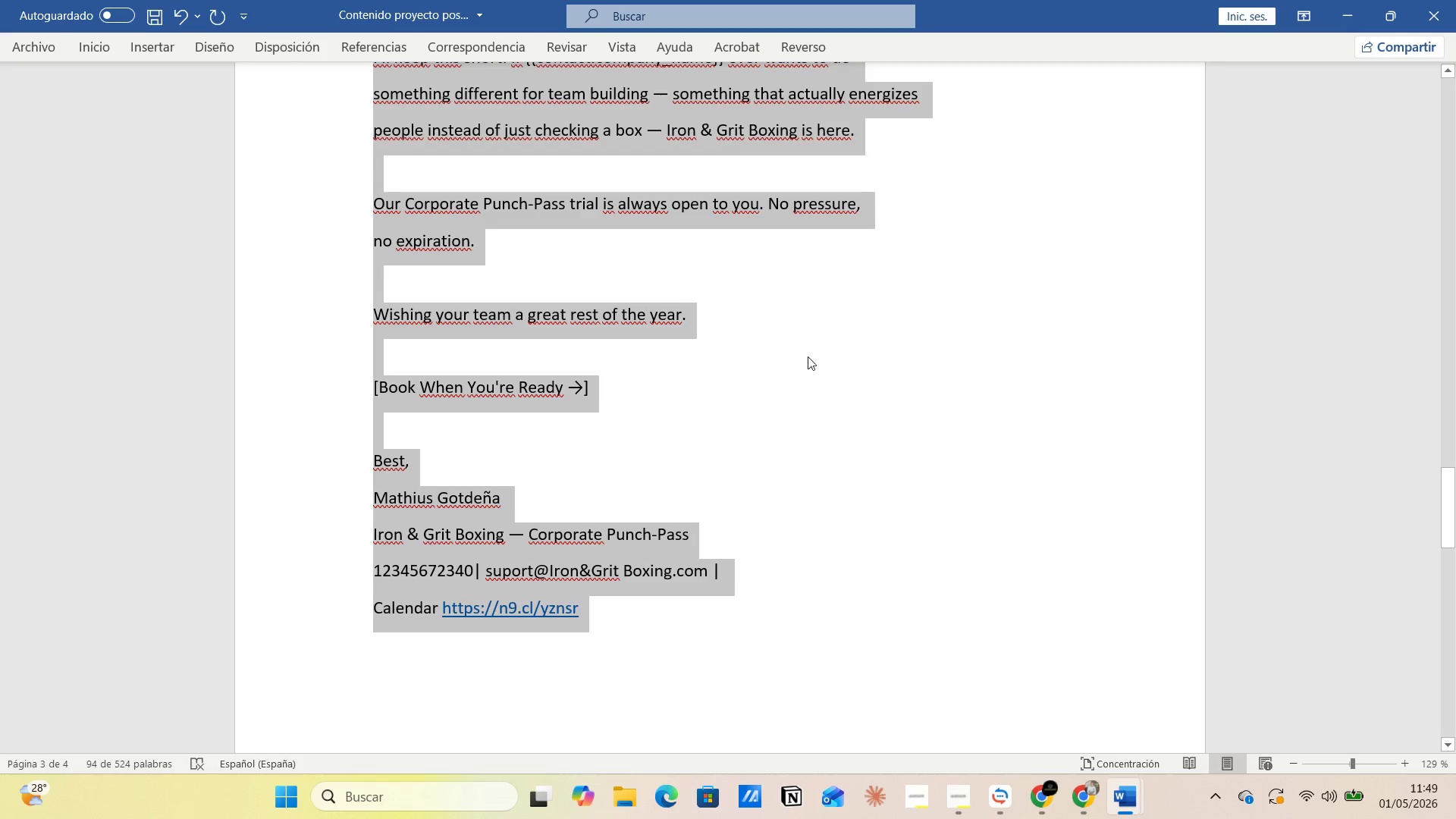 
key(Alt+AltLeft)
 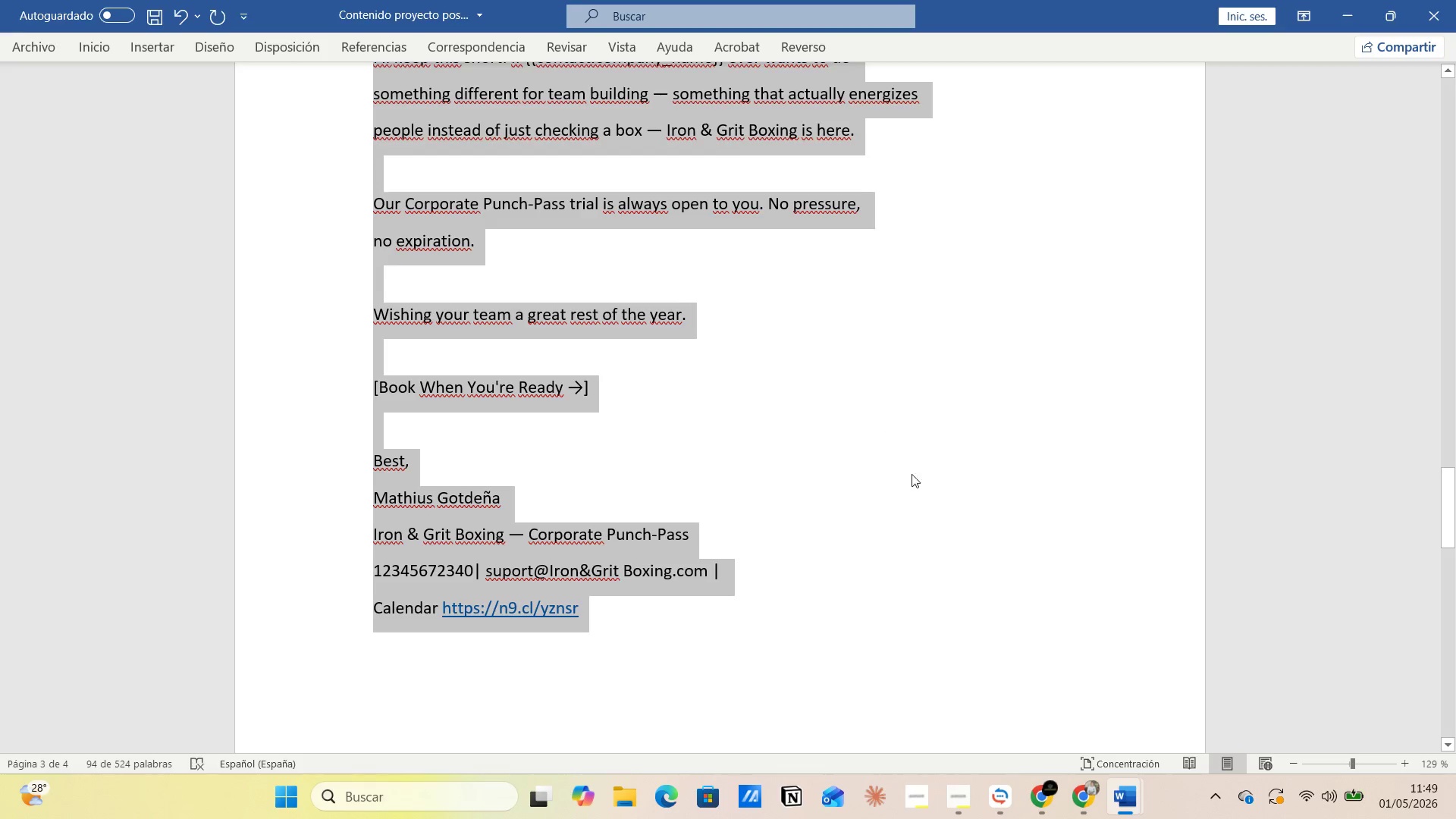 
key(Alt+Tab)
 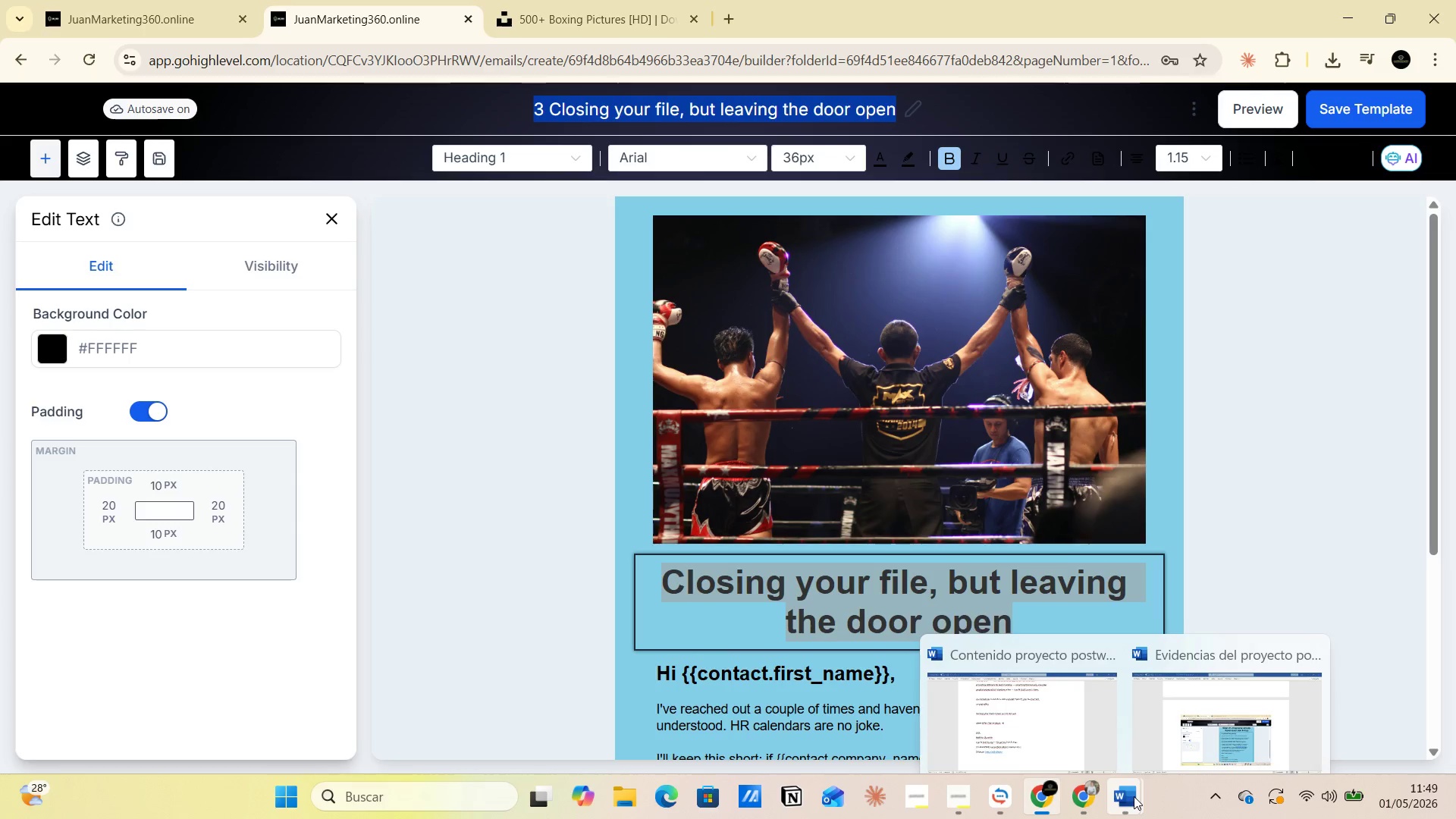 
left_click([1176, 732])
 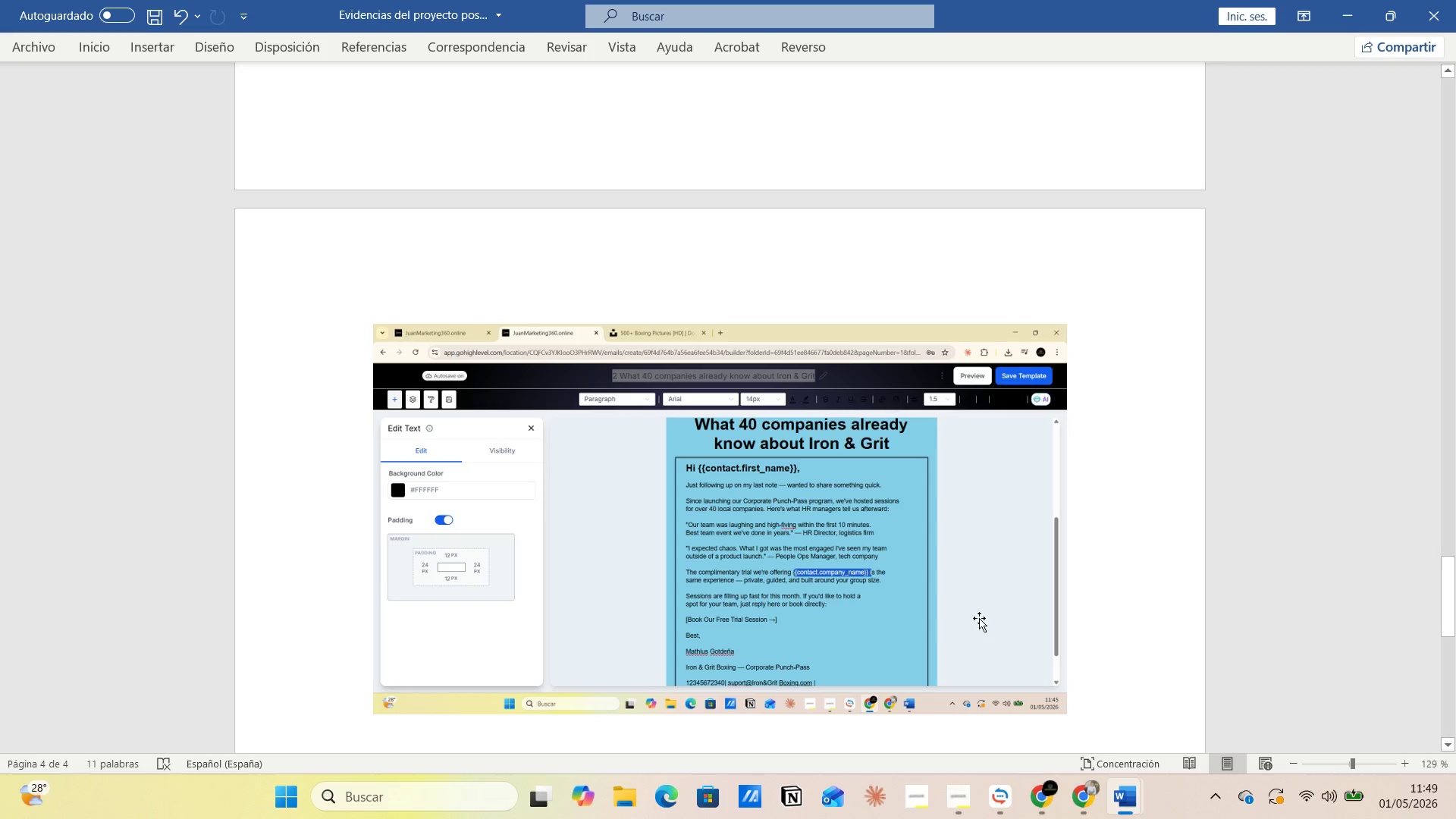 
scroll: coordinate [991, 606], scroll_direction: down, amount: 5.0
 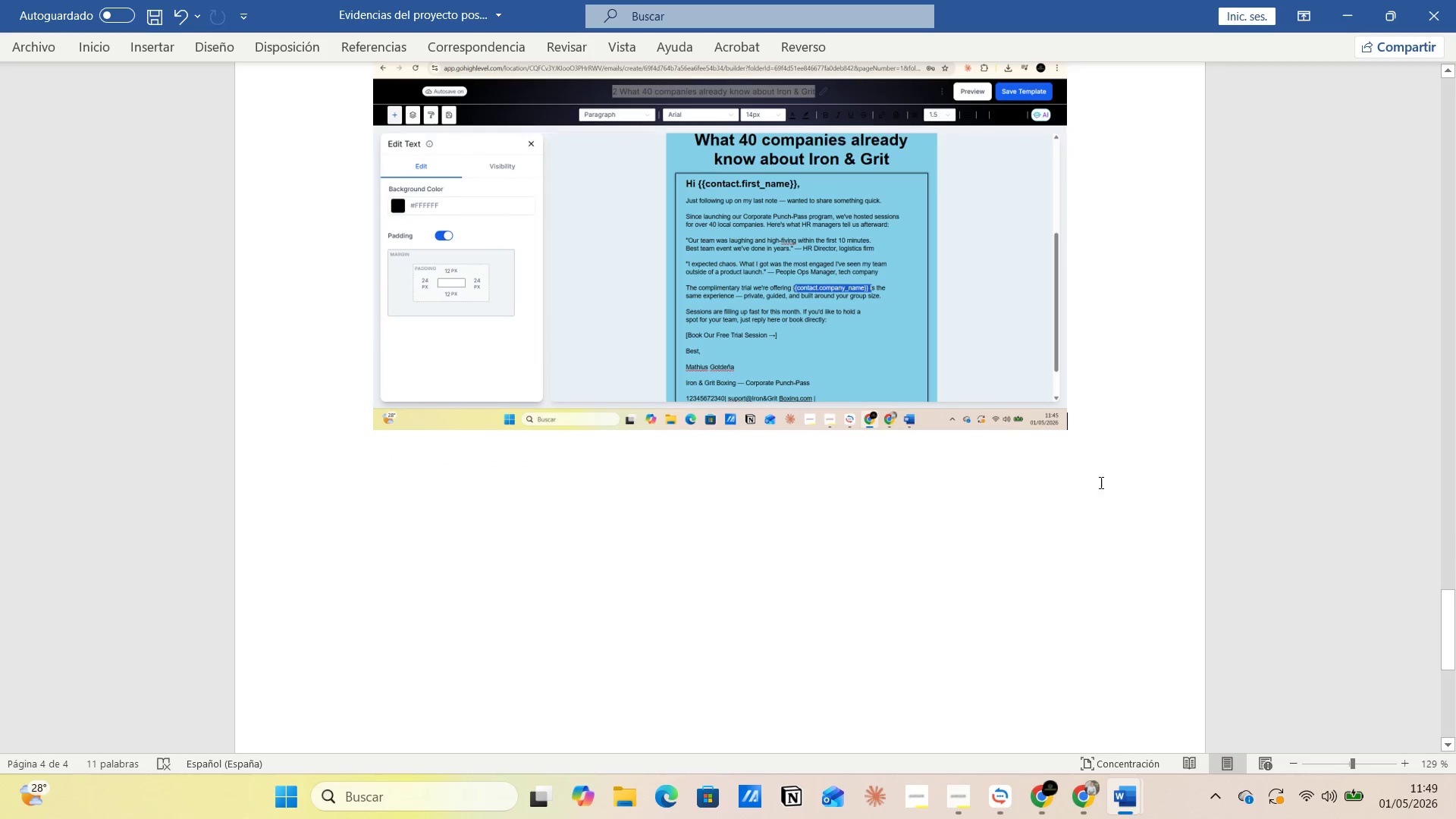 
left_click([1105, 470])
 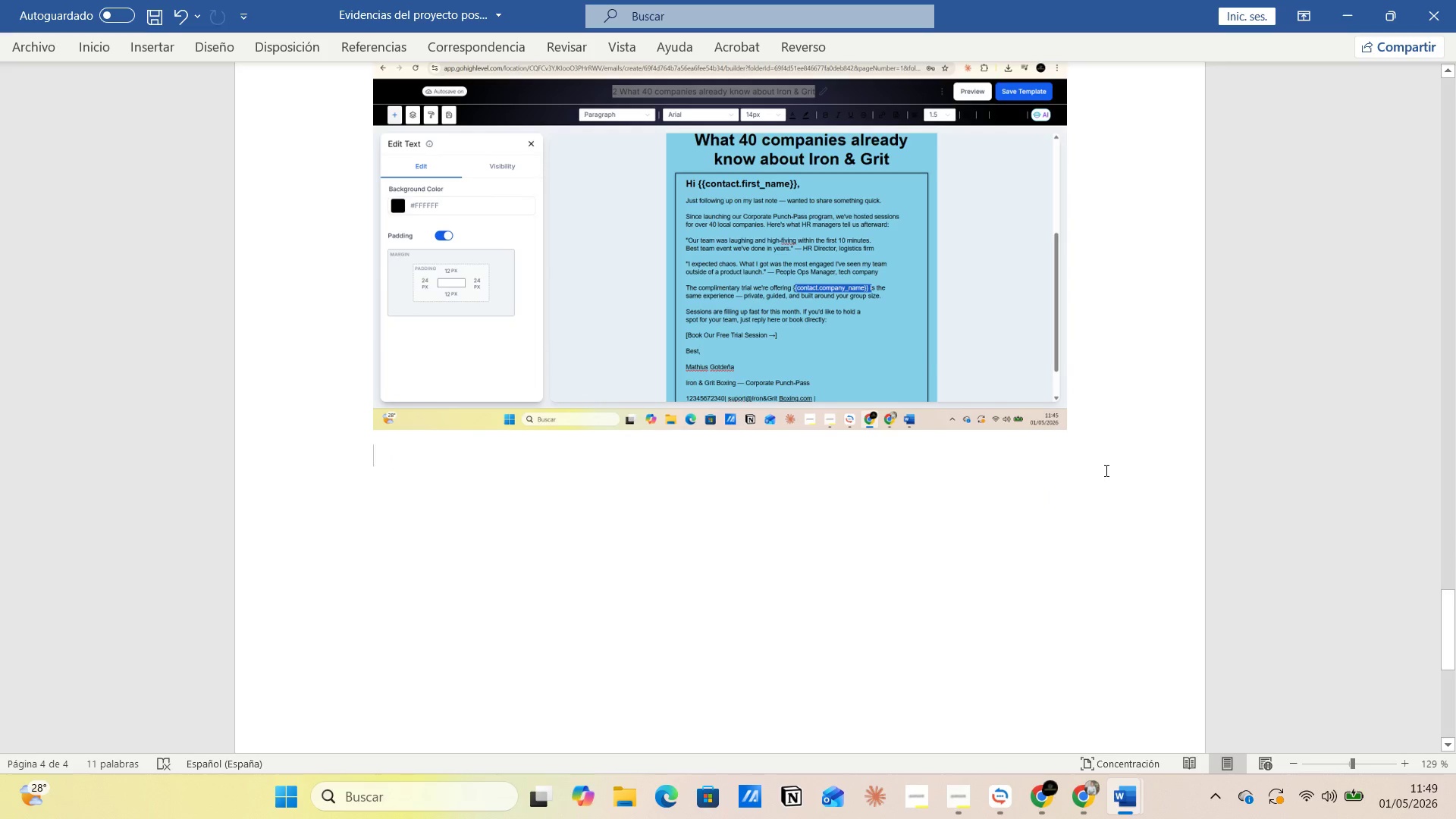 
key(Enter)
 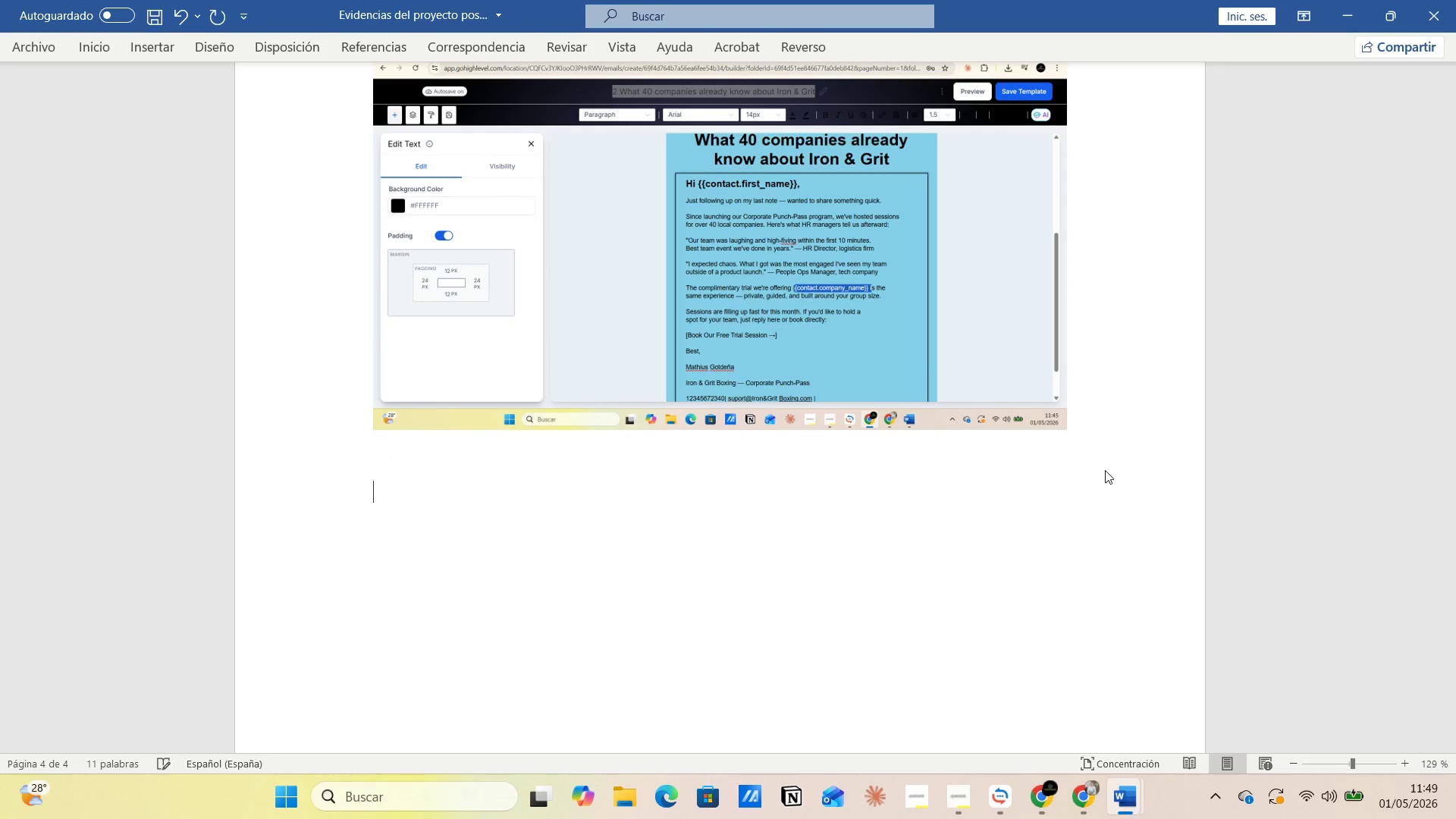 
type(emails 3 )
 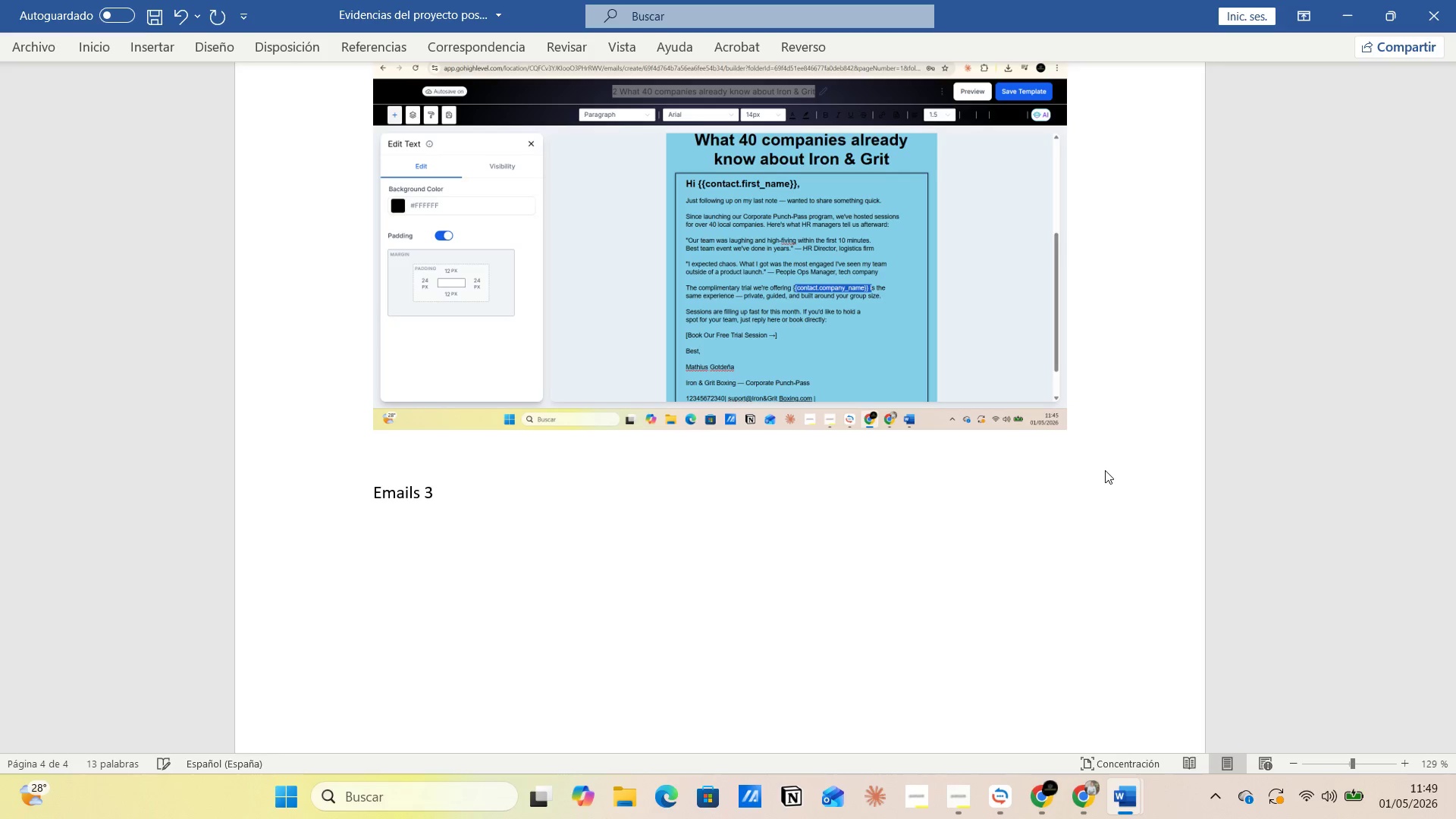 
key(Enter)
 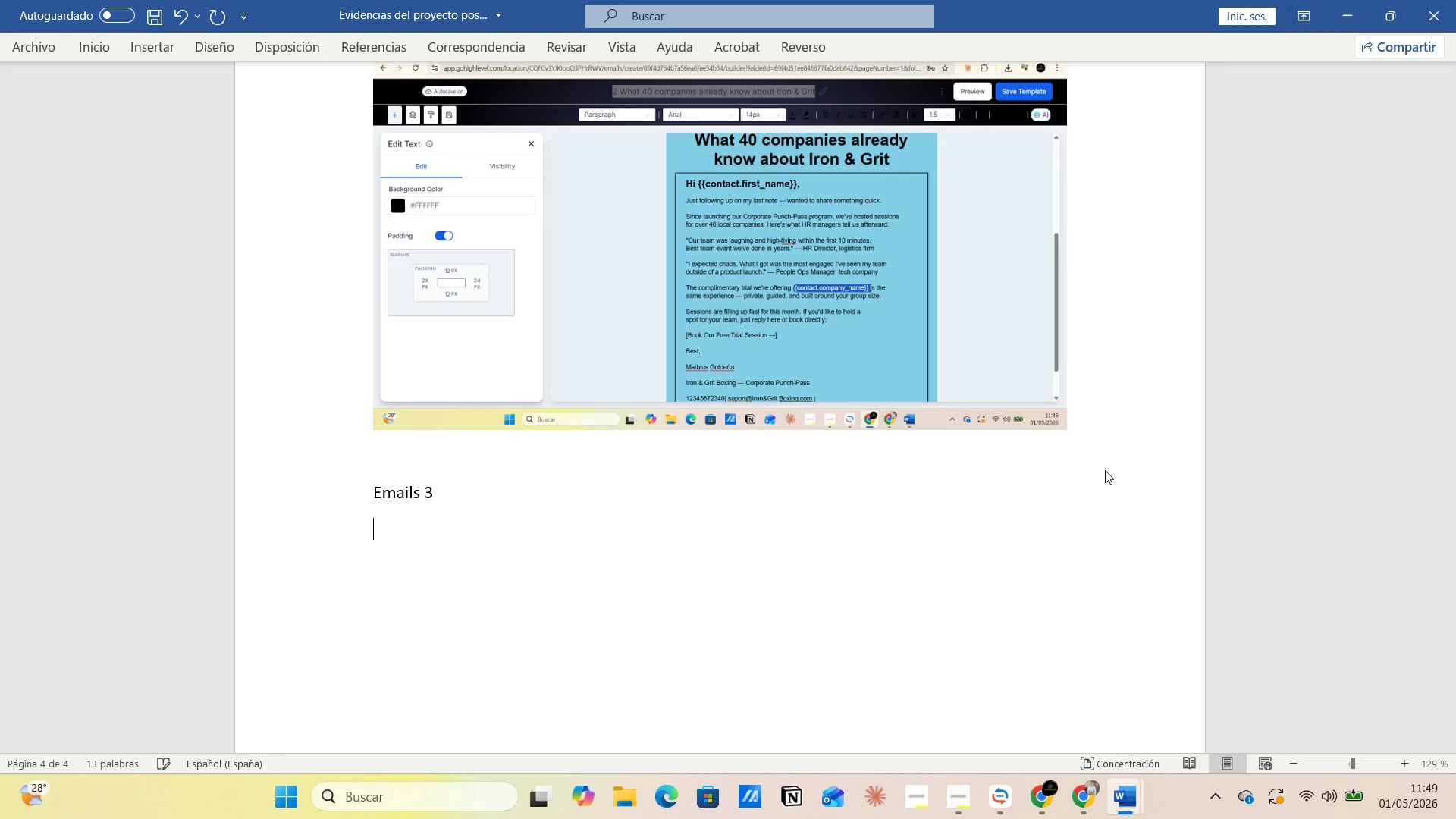 
key(Control+V)
 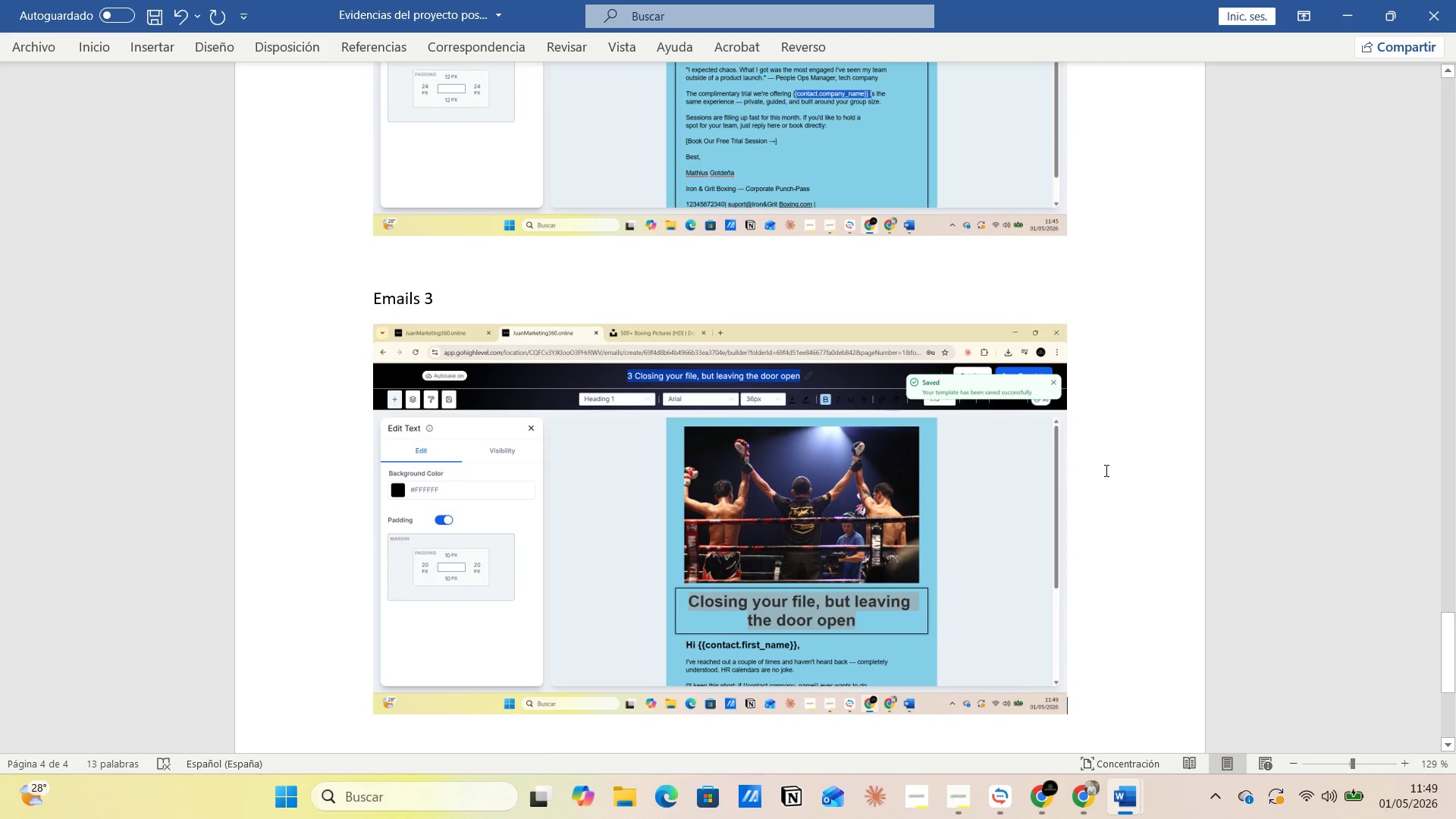 
key(Alt+AltLeft)
 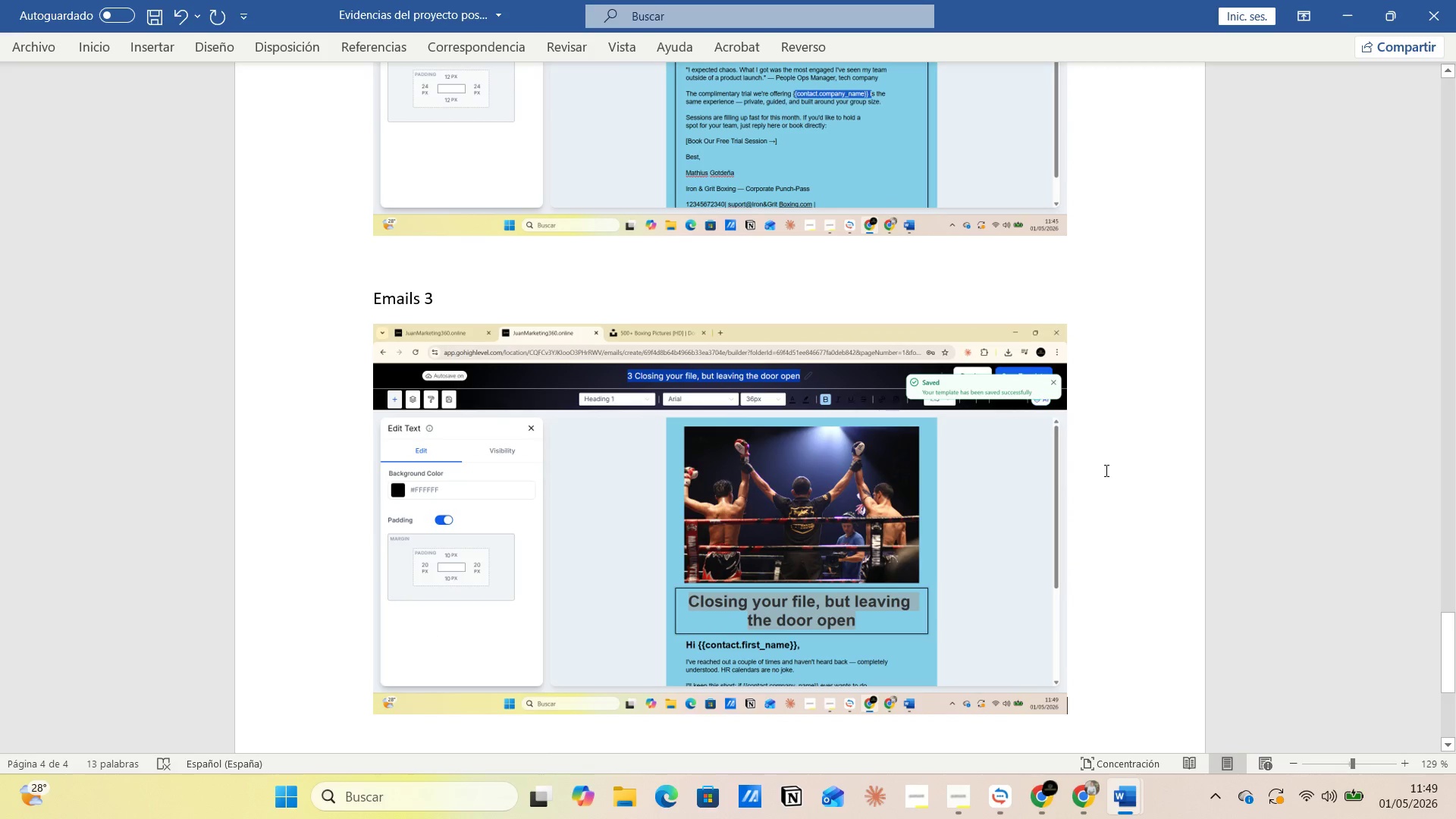 
key(Alt+Tab)
 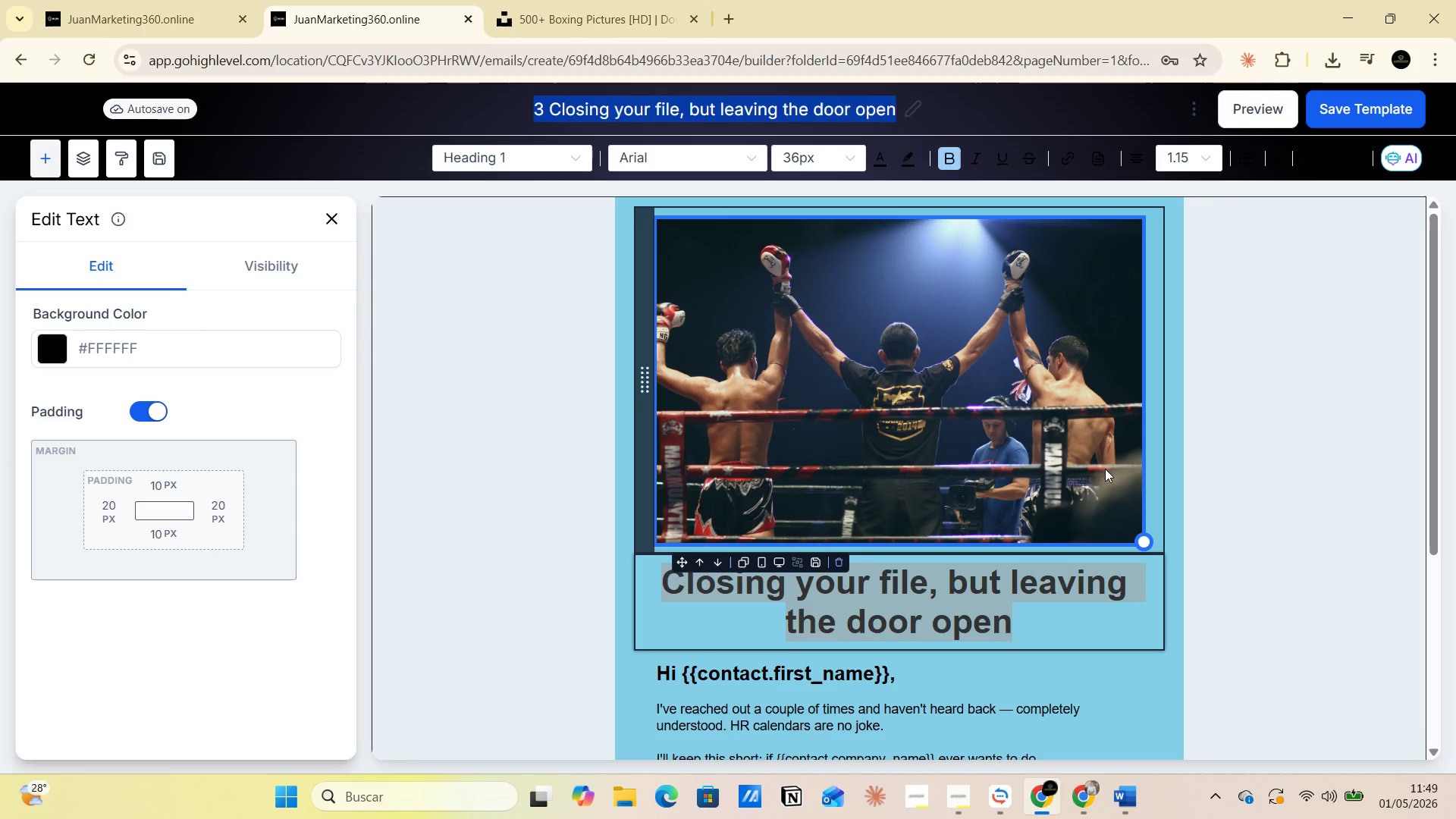 
scroll: coordinate [1417, 507], scroll_direction: down, amount: 3.0
 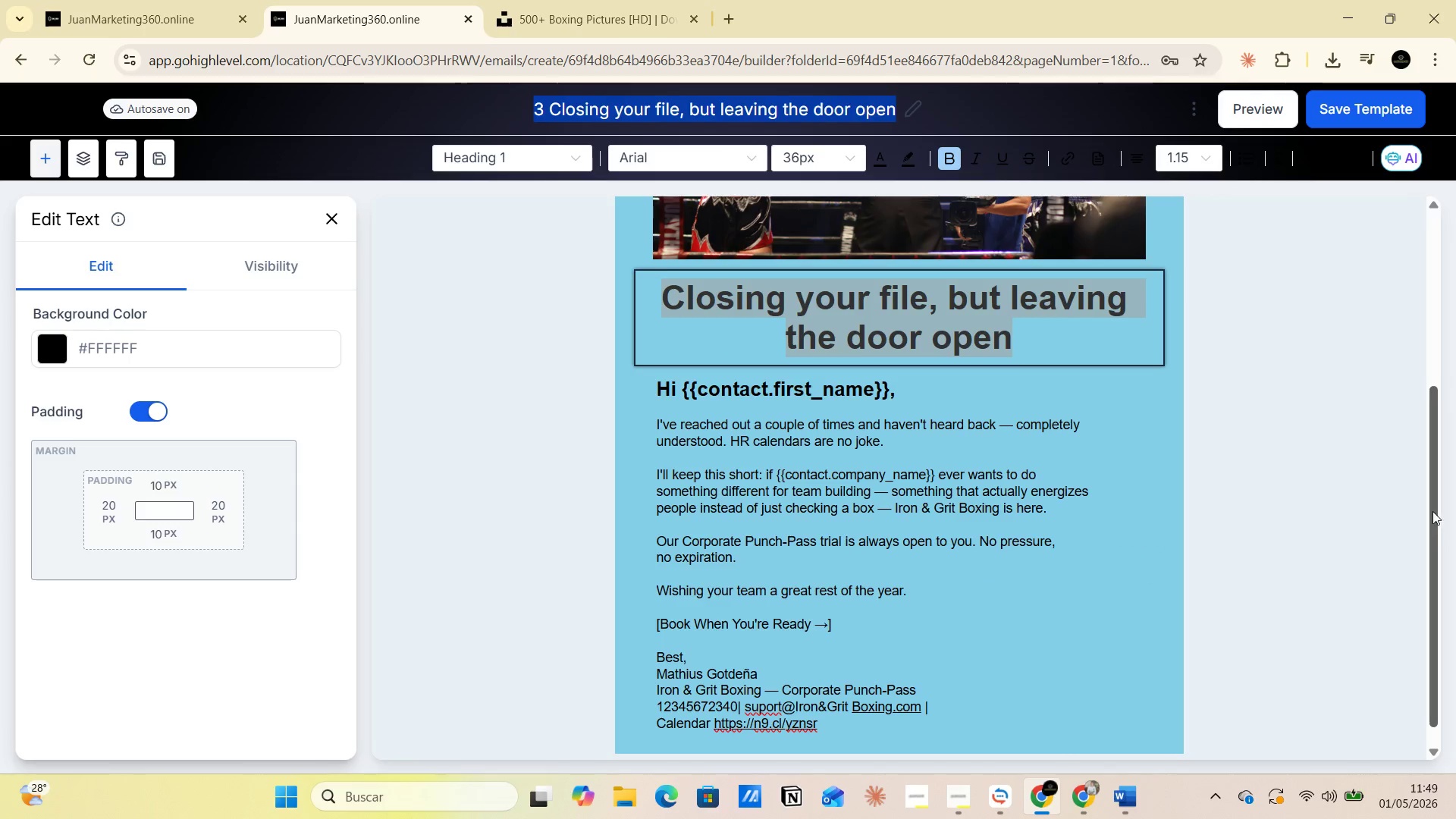 
left_click_drag(start_coordinate=[1432, 511], to_coordinate=[1437, 572])
 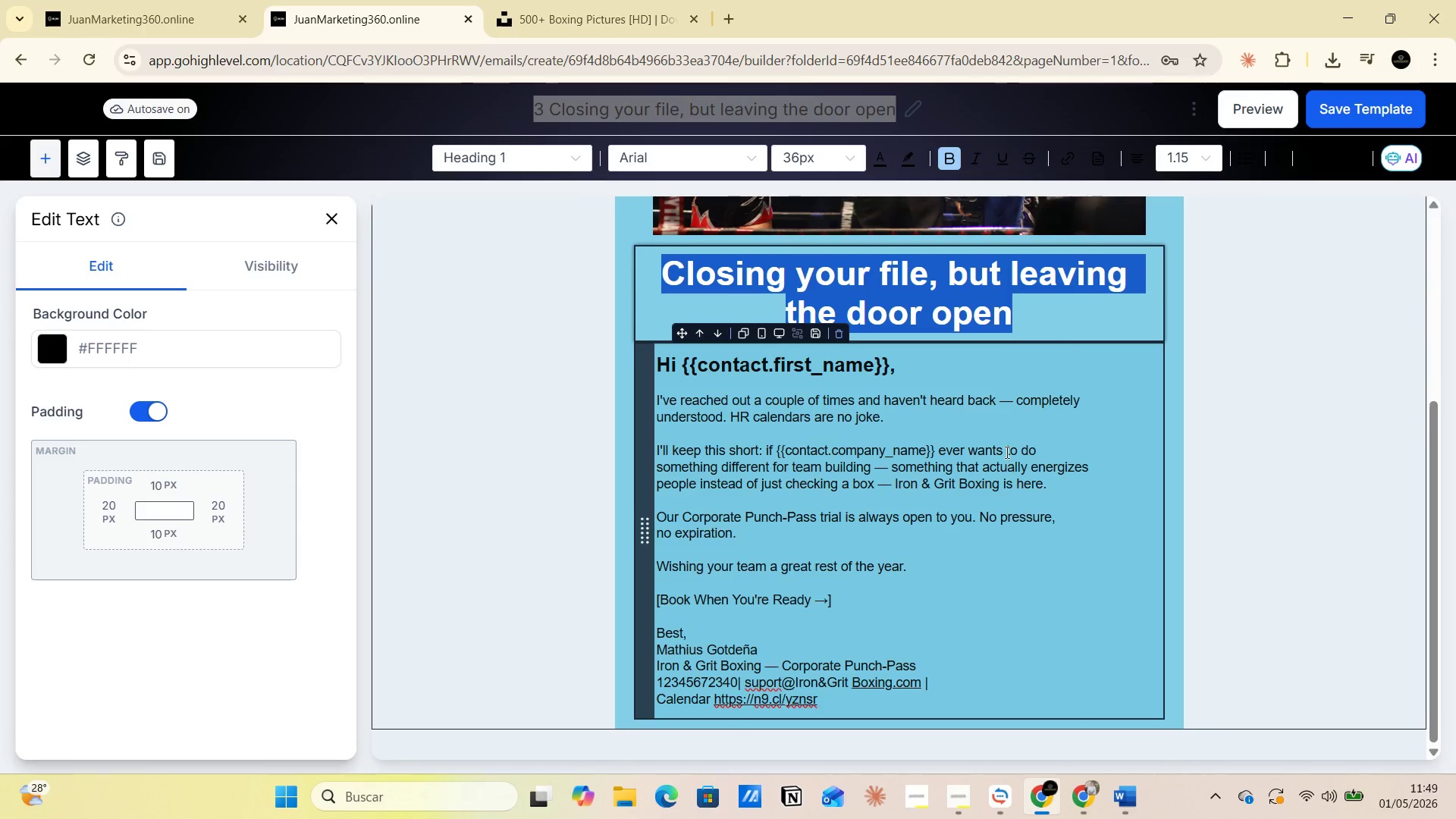 
left_click([1004, 450])
 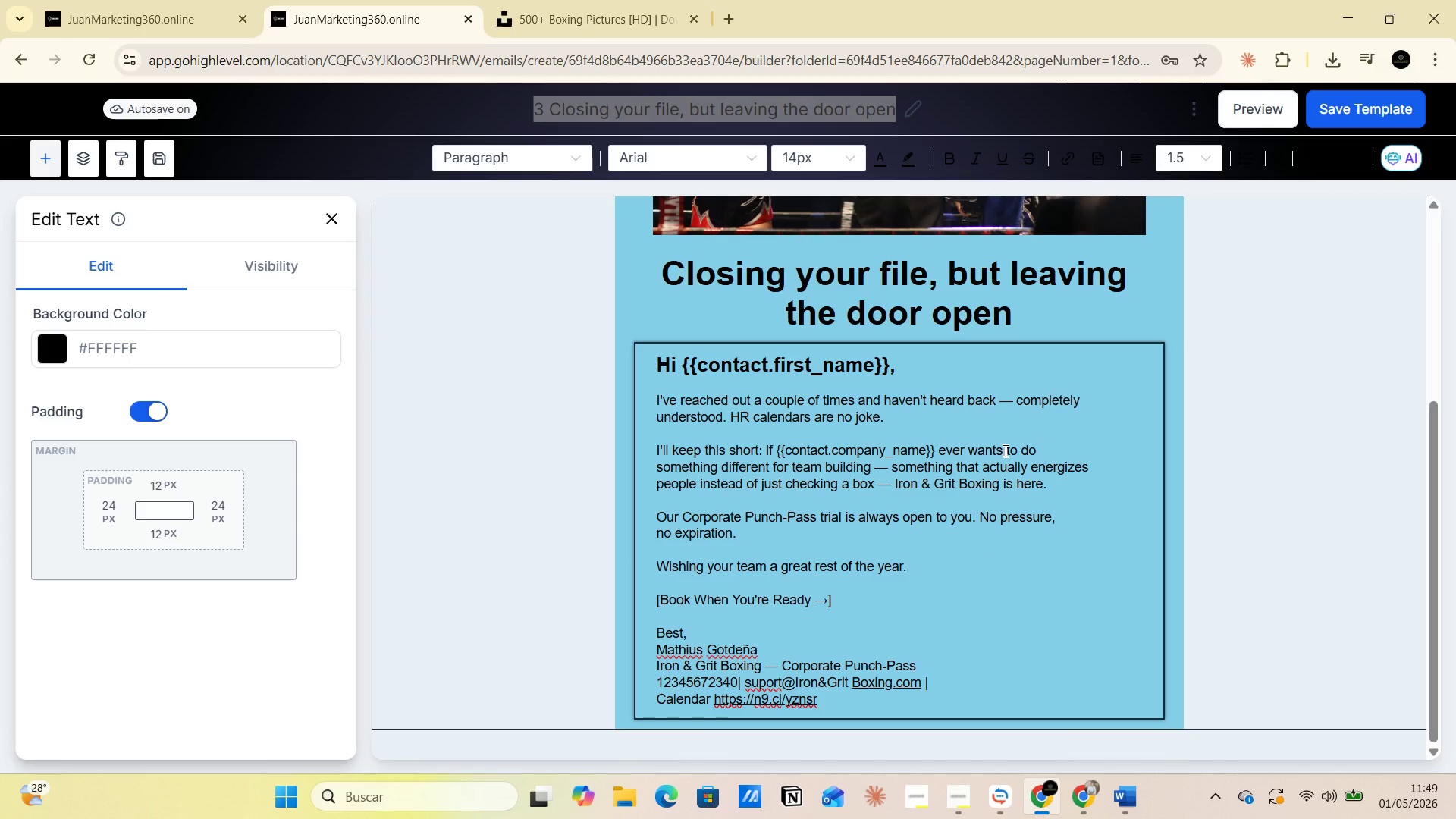 
key(PrintScreen)
 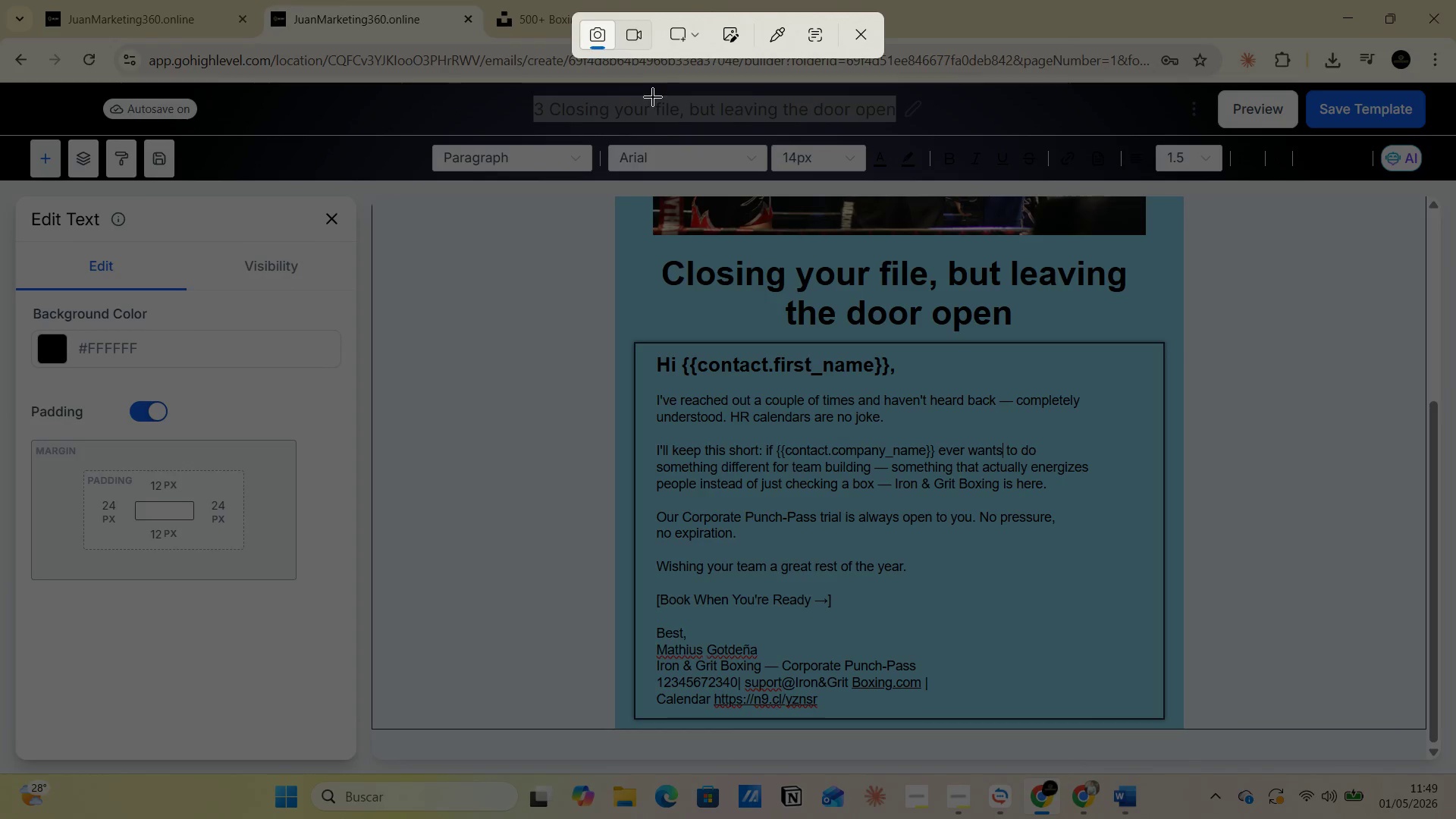 
left_click([692, 42])
 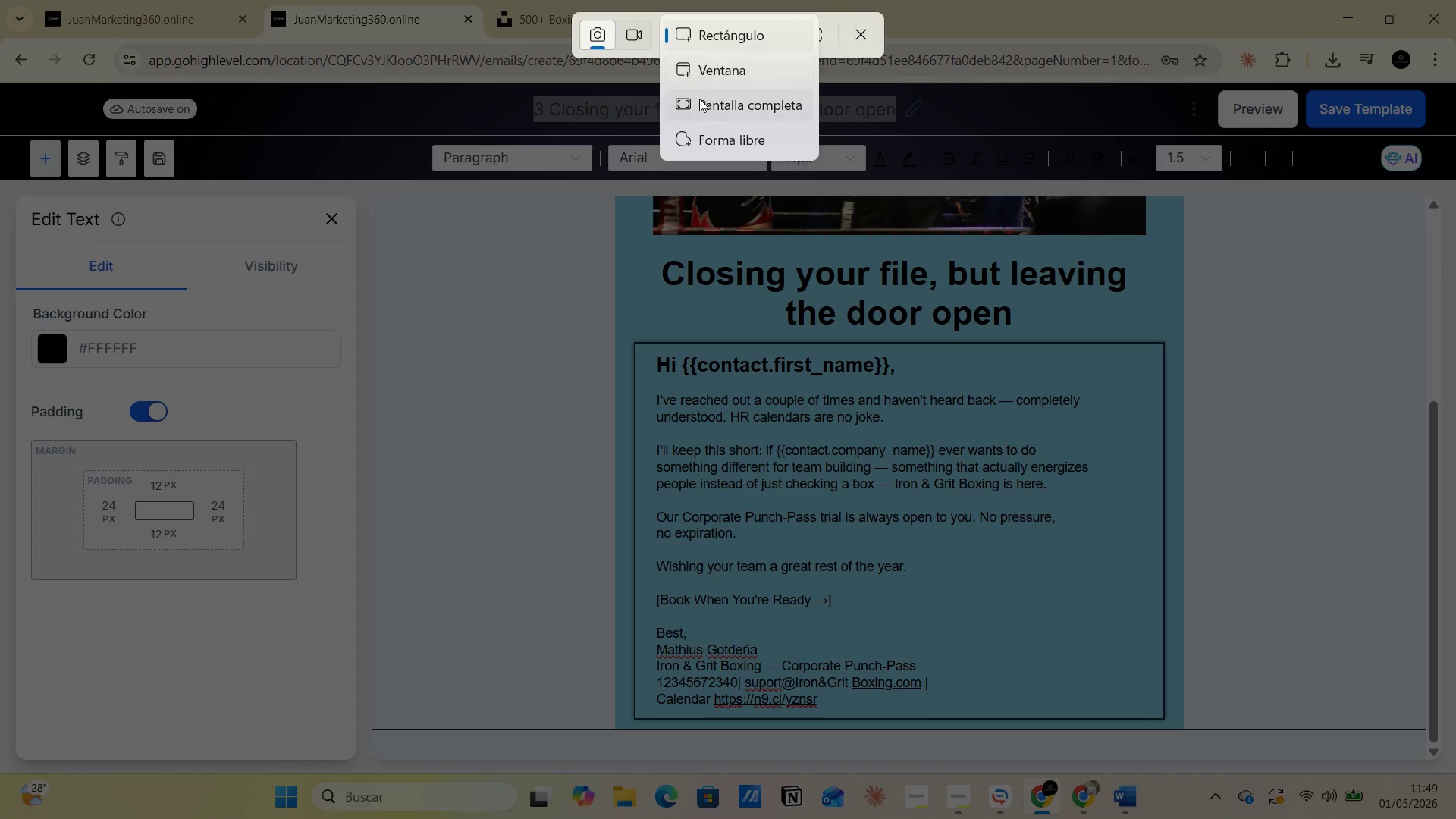 
left_click([699, 100])
 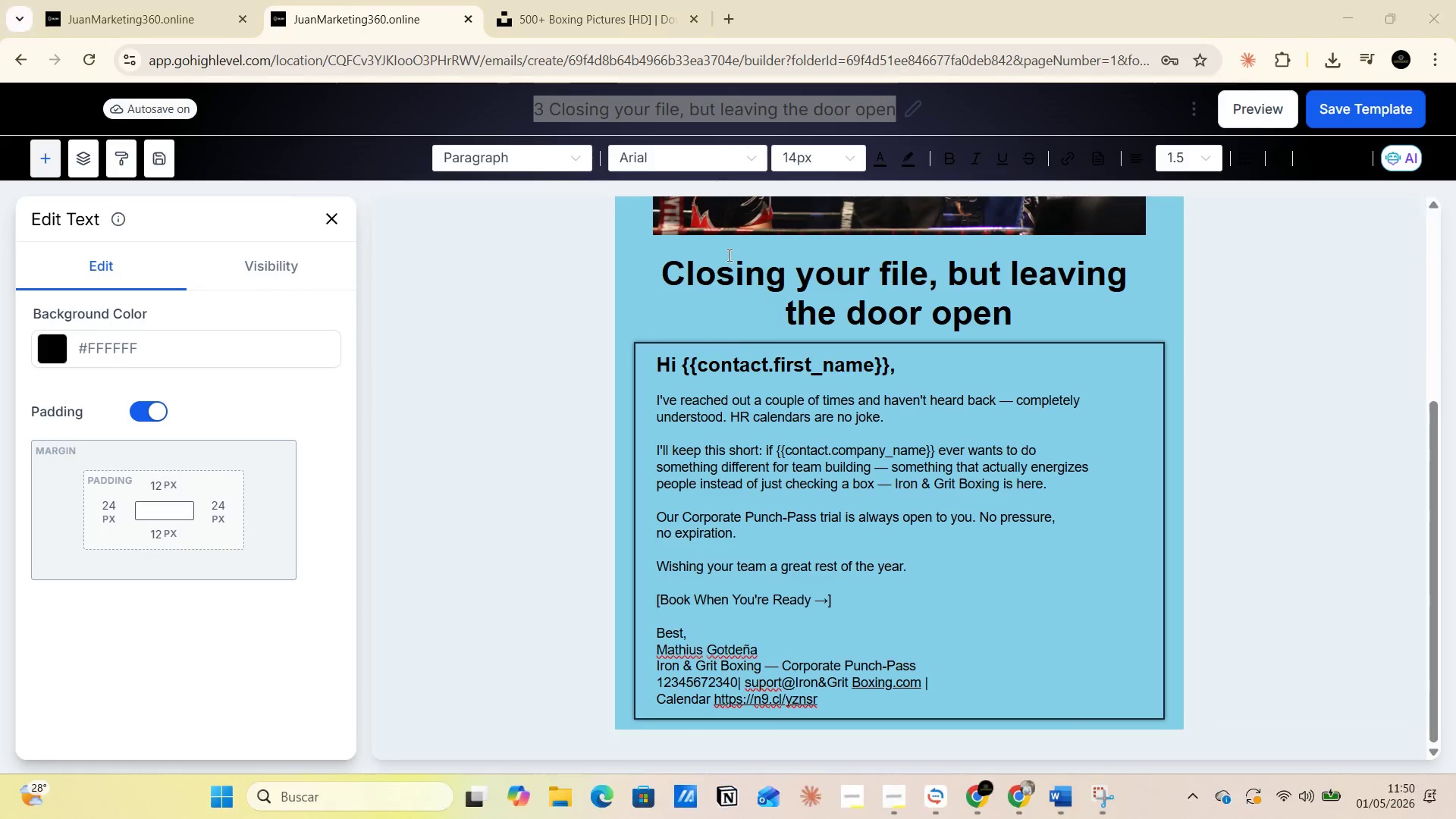 
key(Alt+AltLeft)
 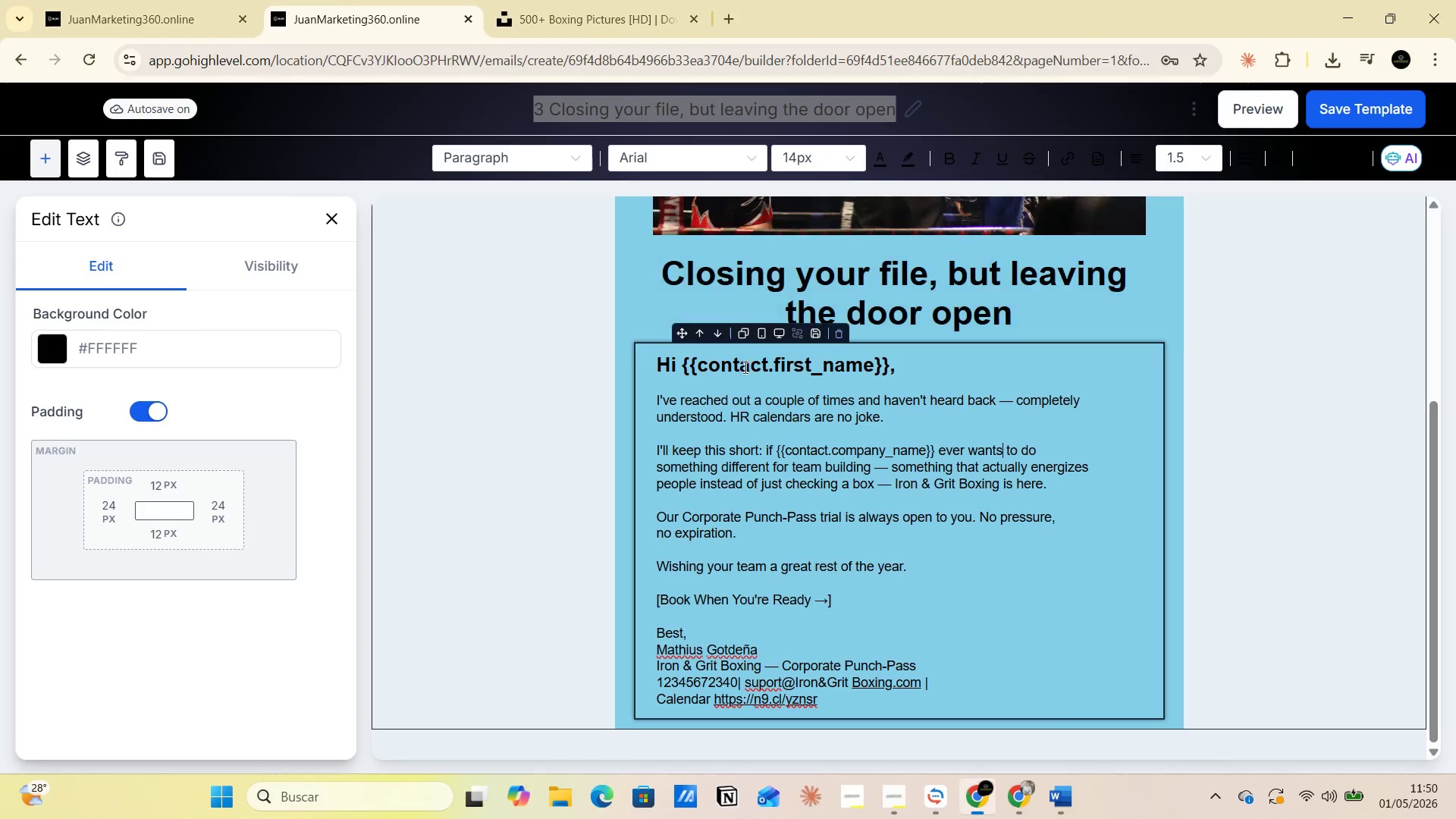 
key(Alt+Tab)
 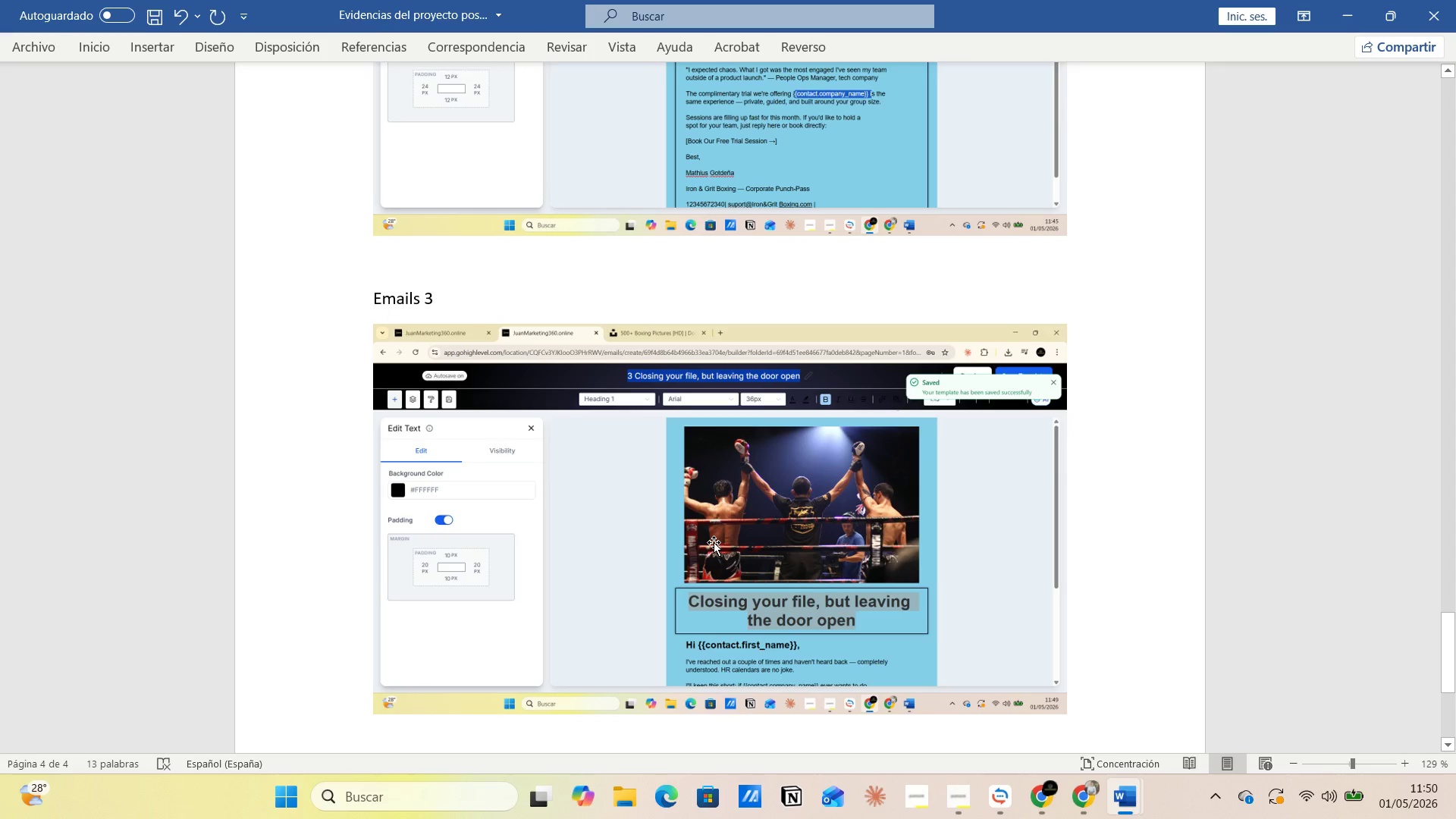 
key(Enter)
 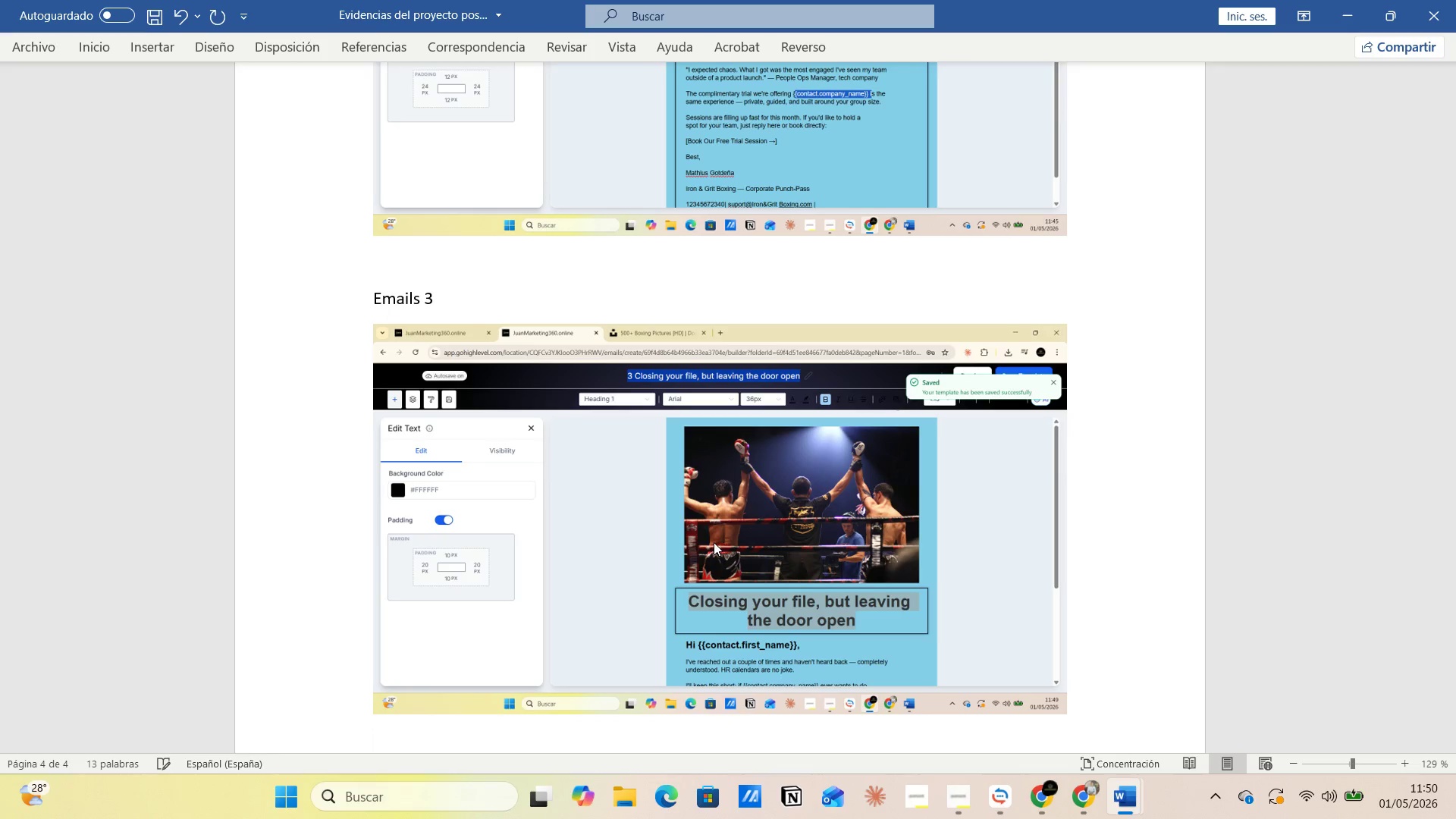 
key(Control+V)
 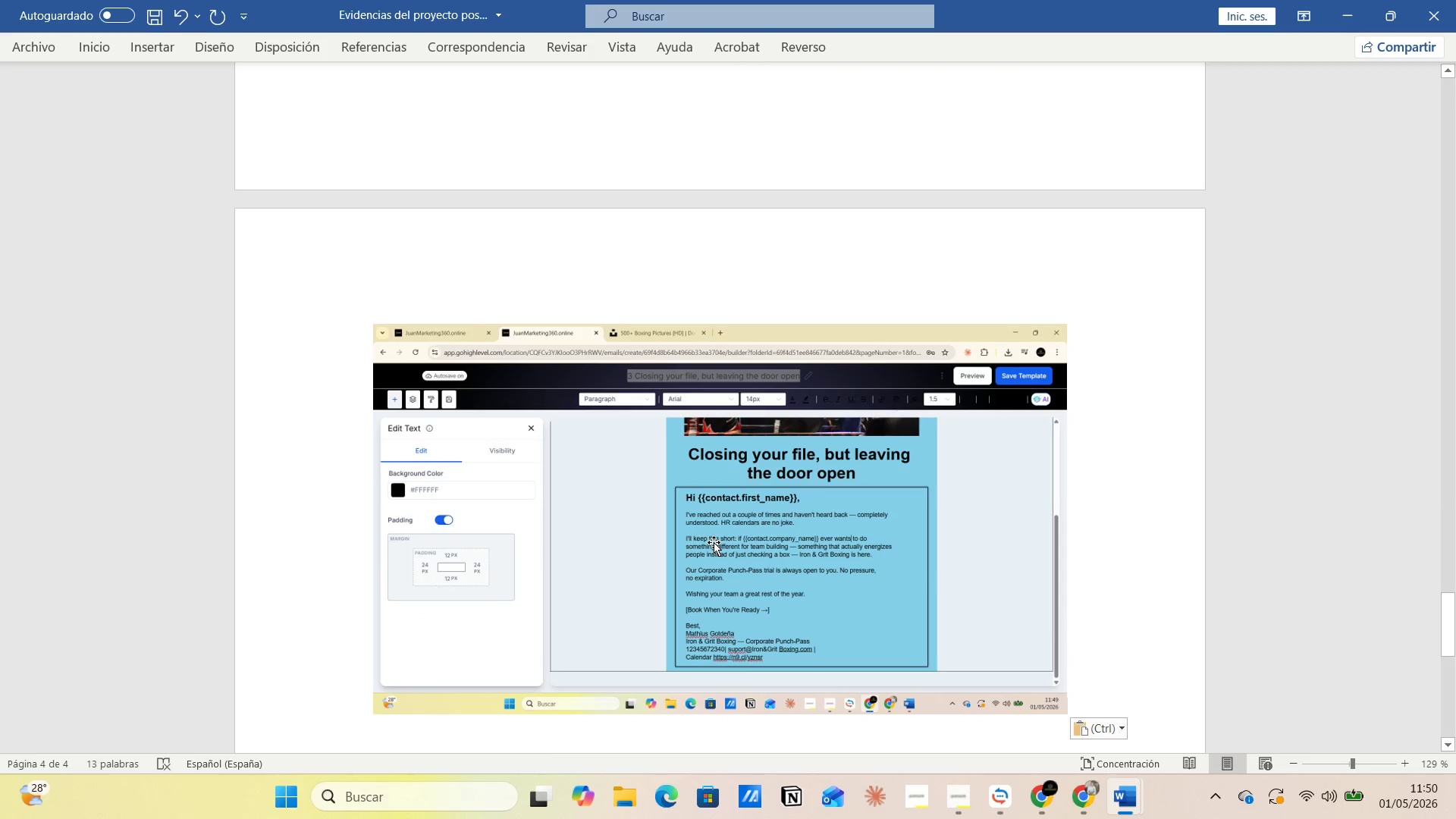 
key(Control+G)
 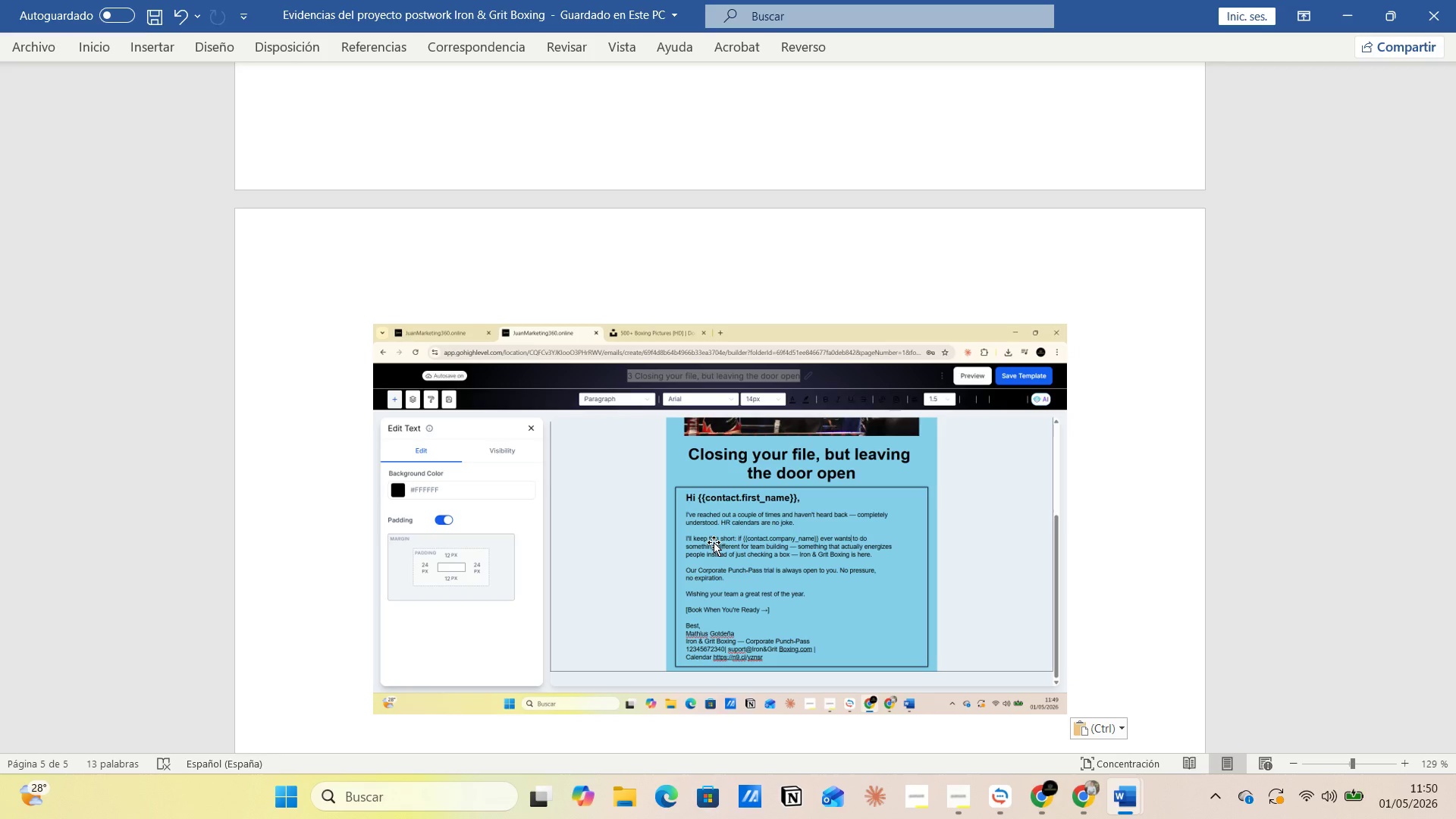 
wait(7.16)
 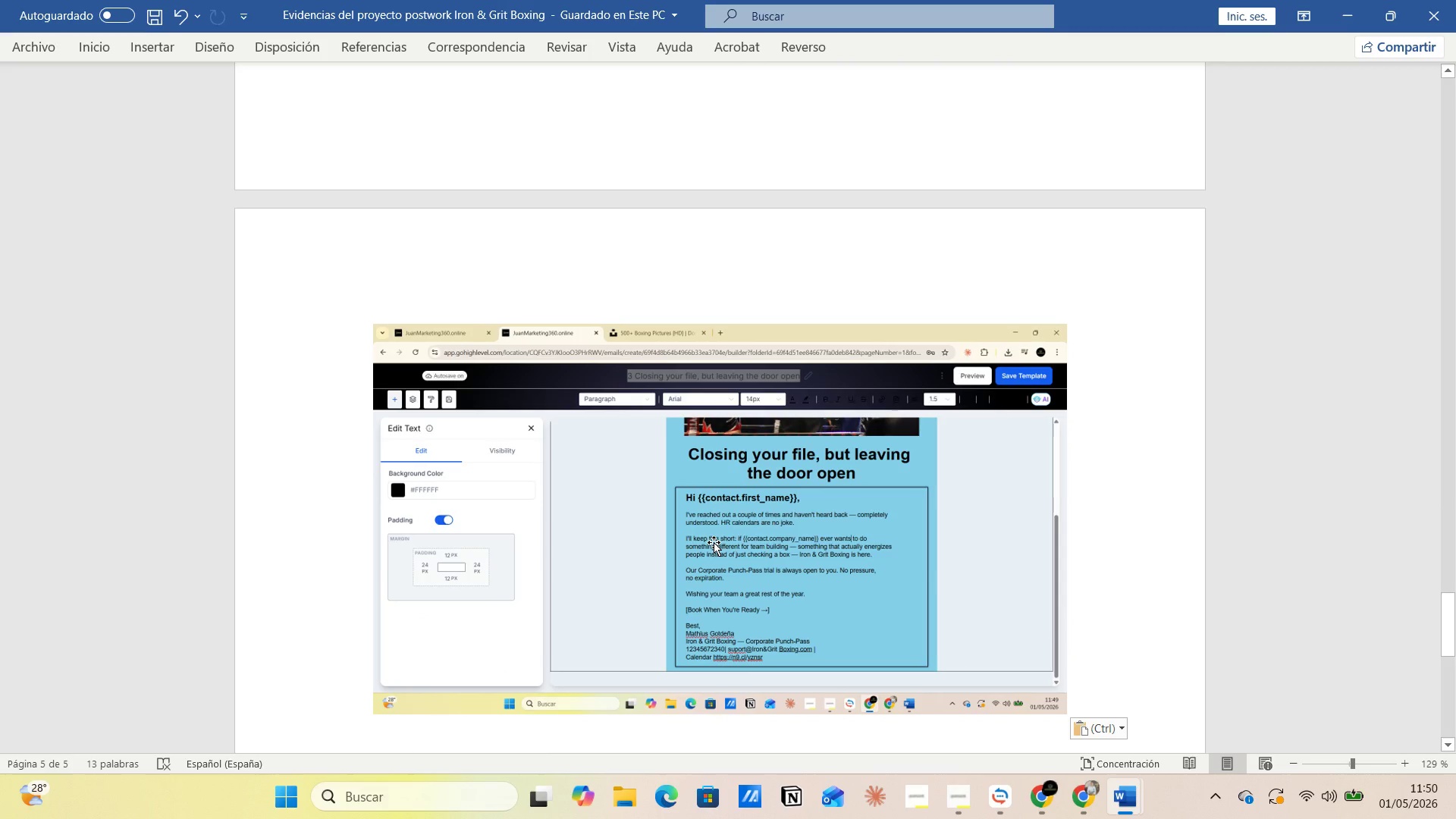 
scroll: coordinate [741, 475], scroll_direction: down, amount: 7.0
 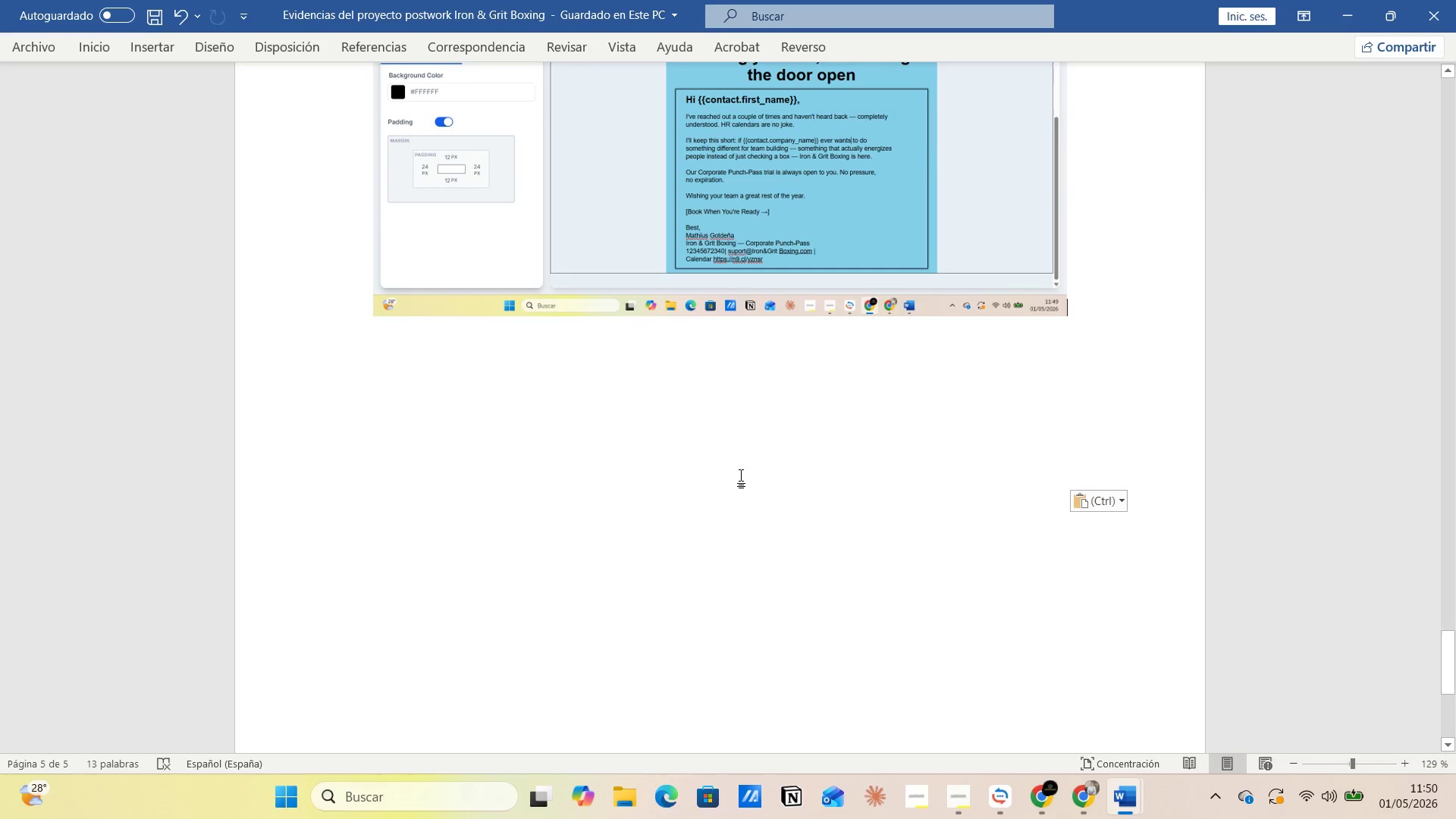 
scroll: coordinate [741, 475], scroll_direction: up, amount: 4.0
 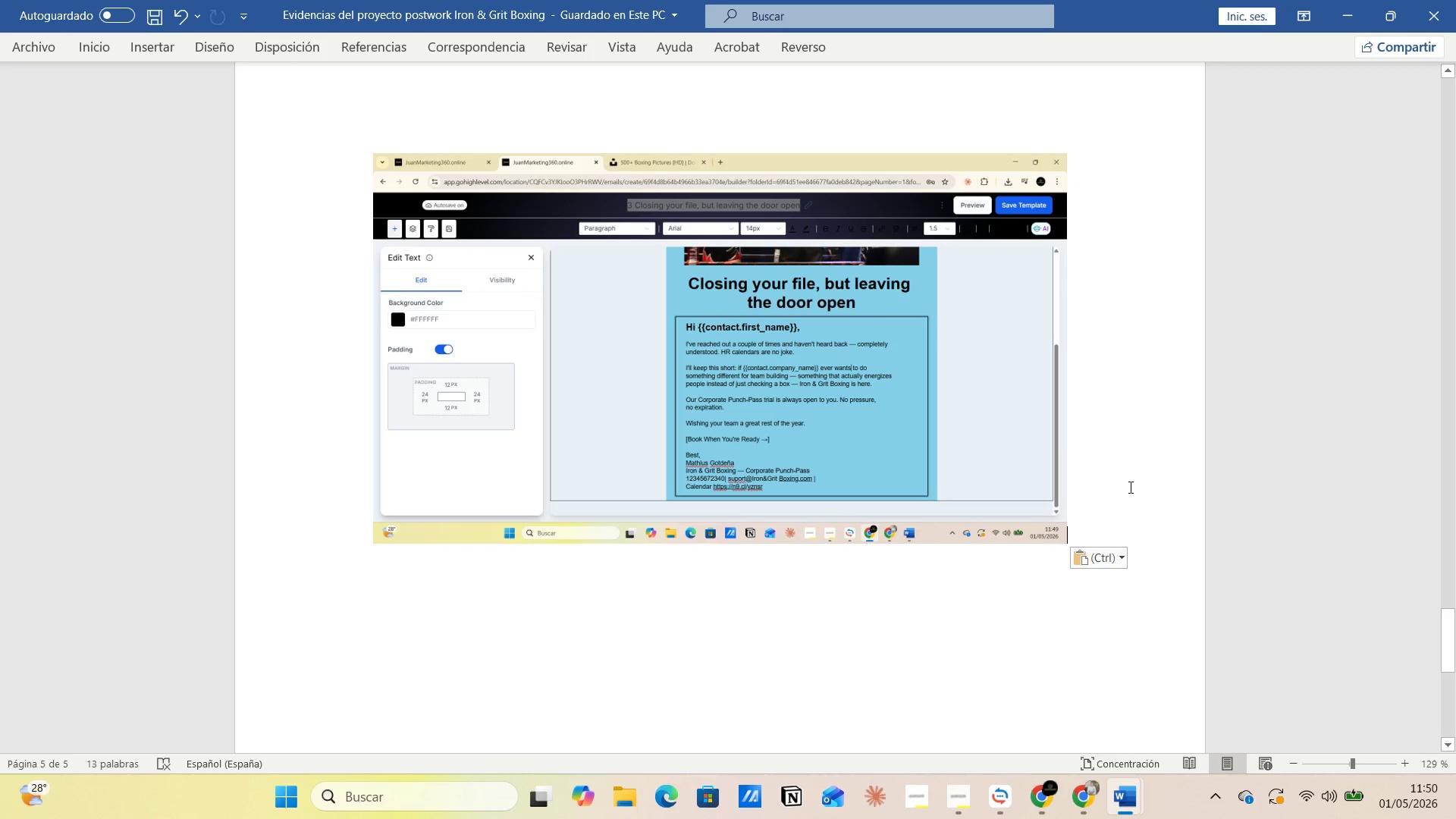 
wait(28.24)
 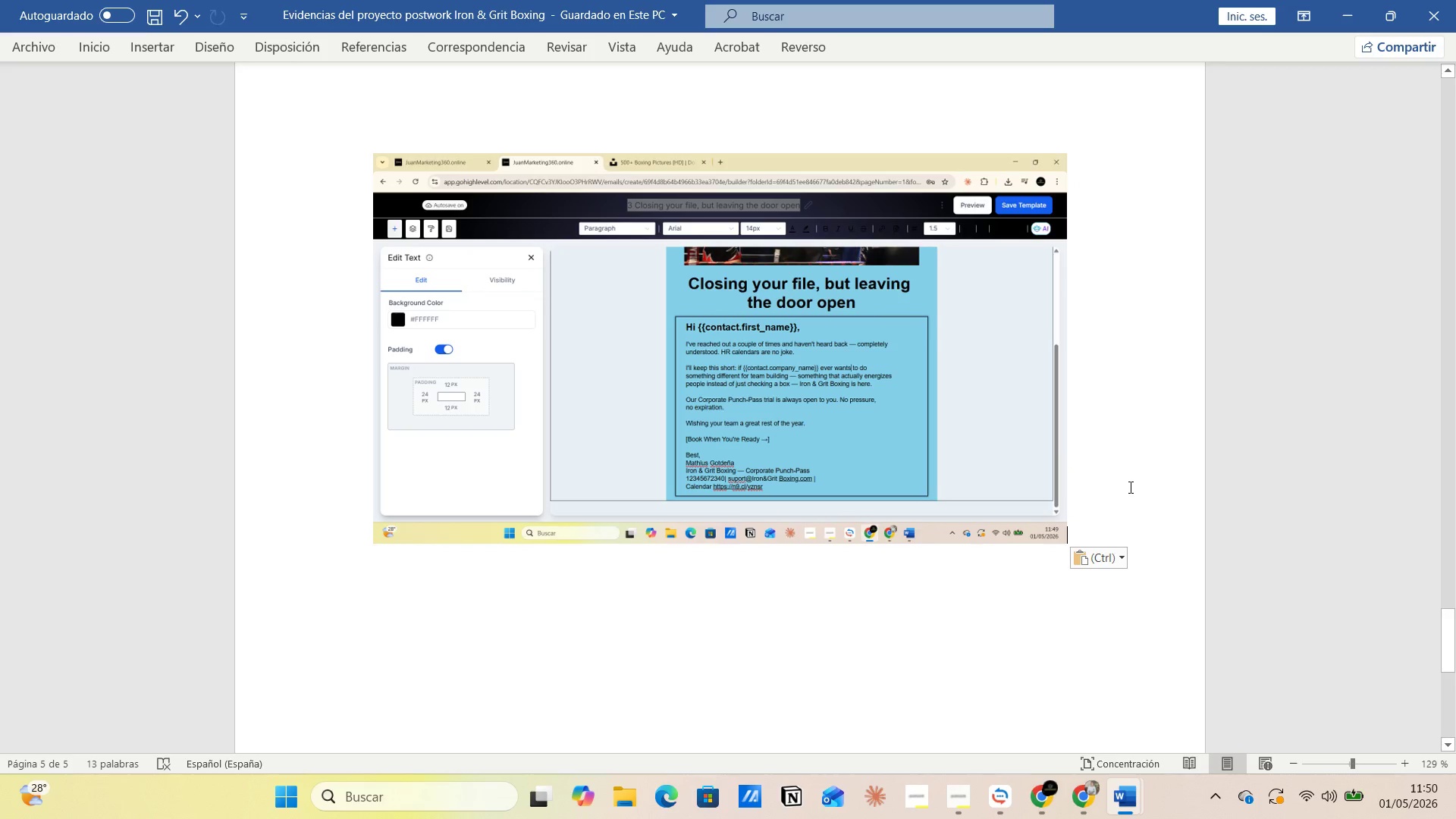 
key(Alt+AltLeft)
 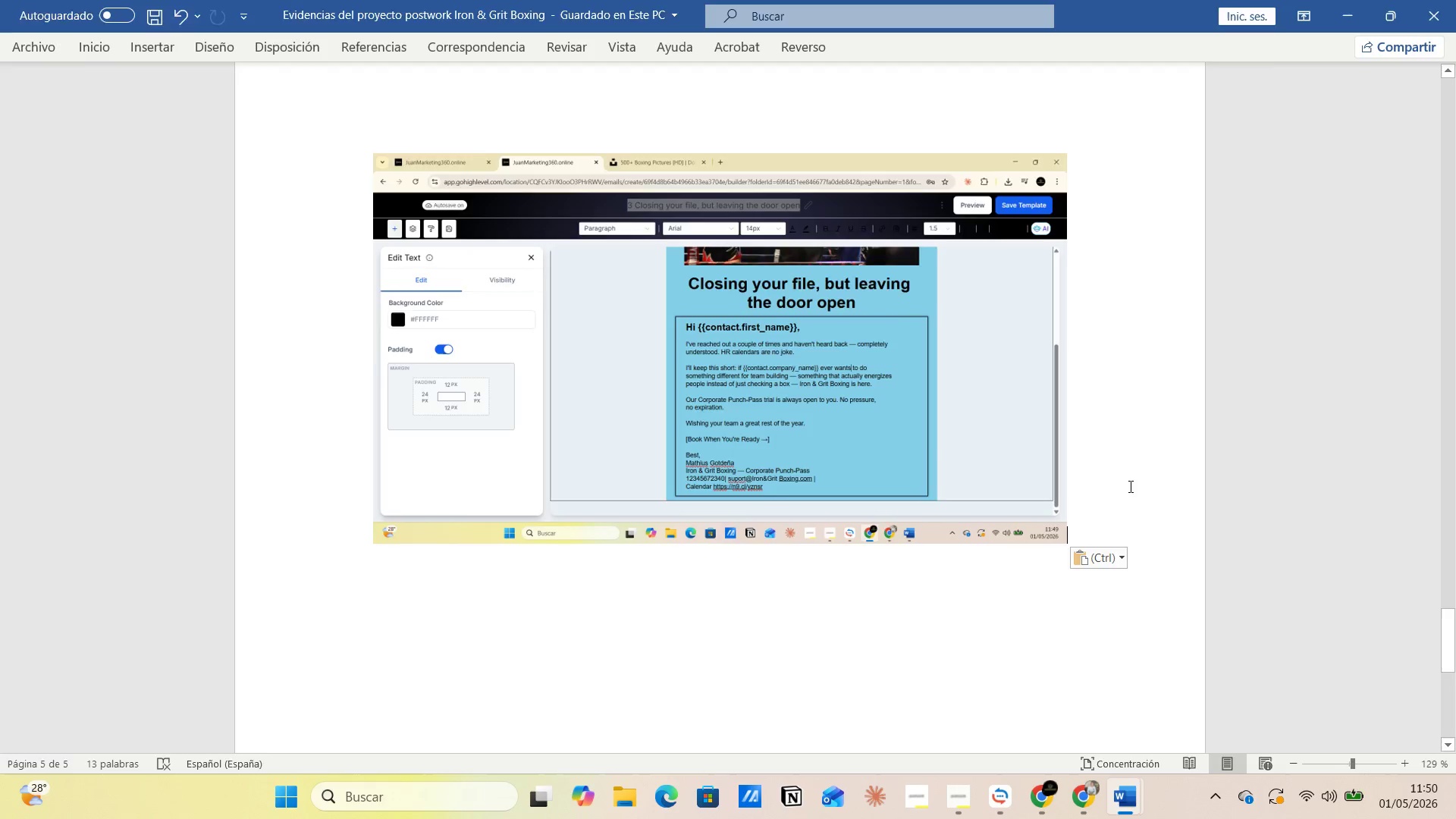 
scroll: coordinate [1233, 451], scroll_direction: up, amount: 5.0
 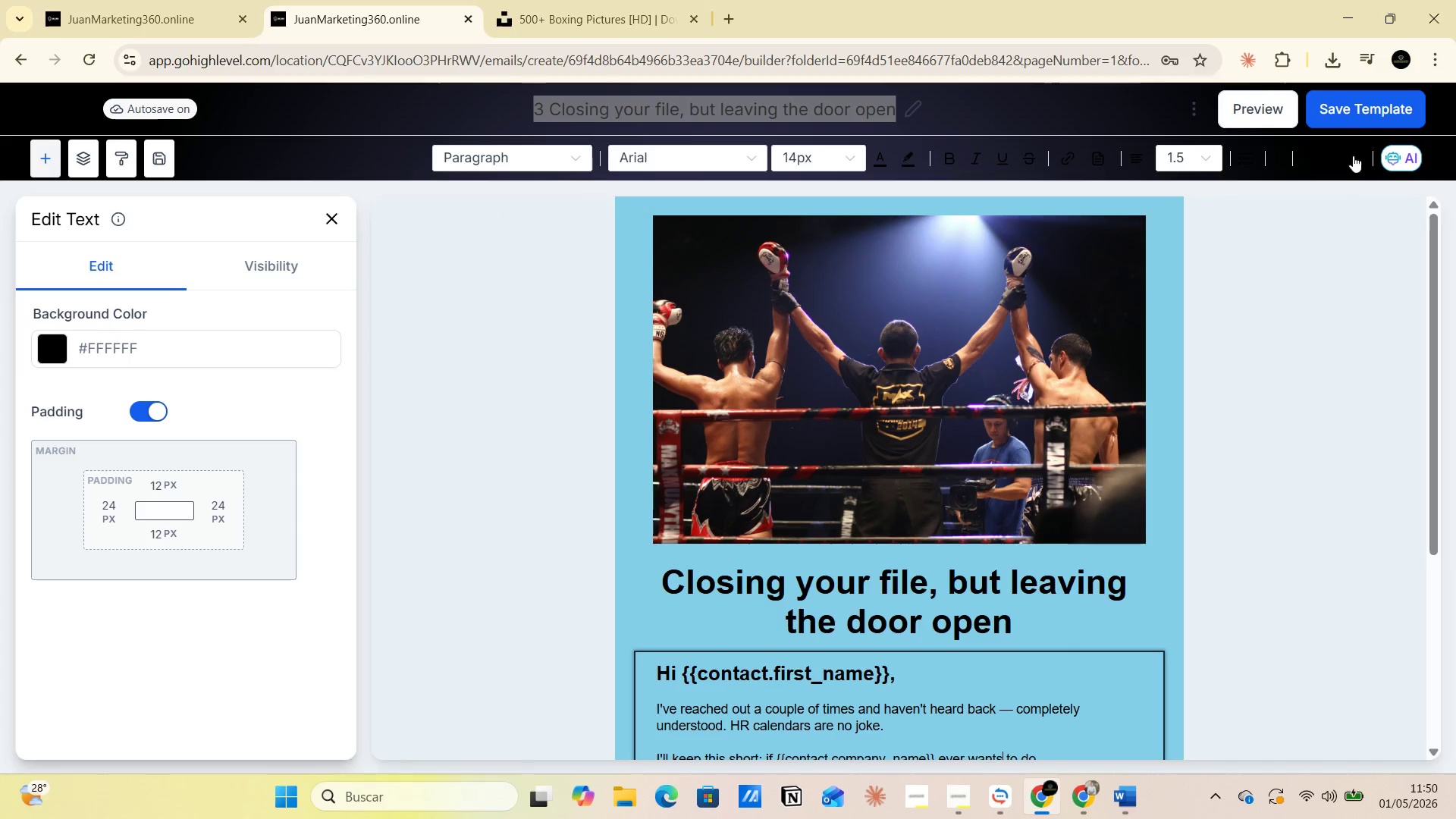 
left_click([1354, 118])
 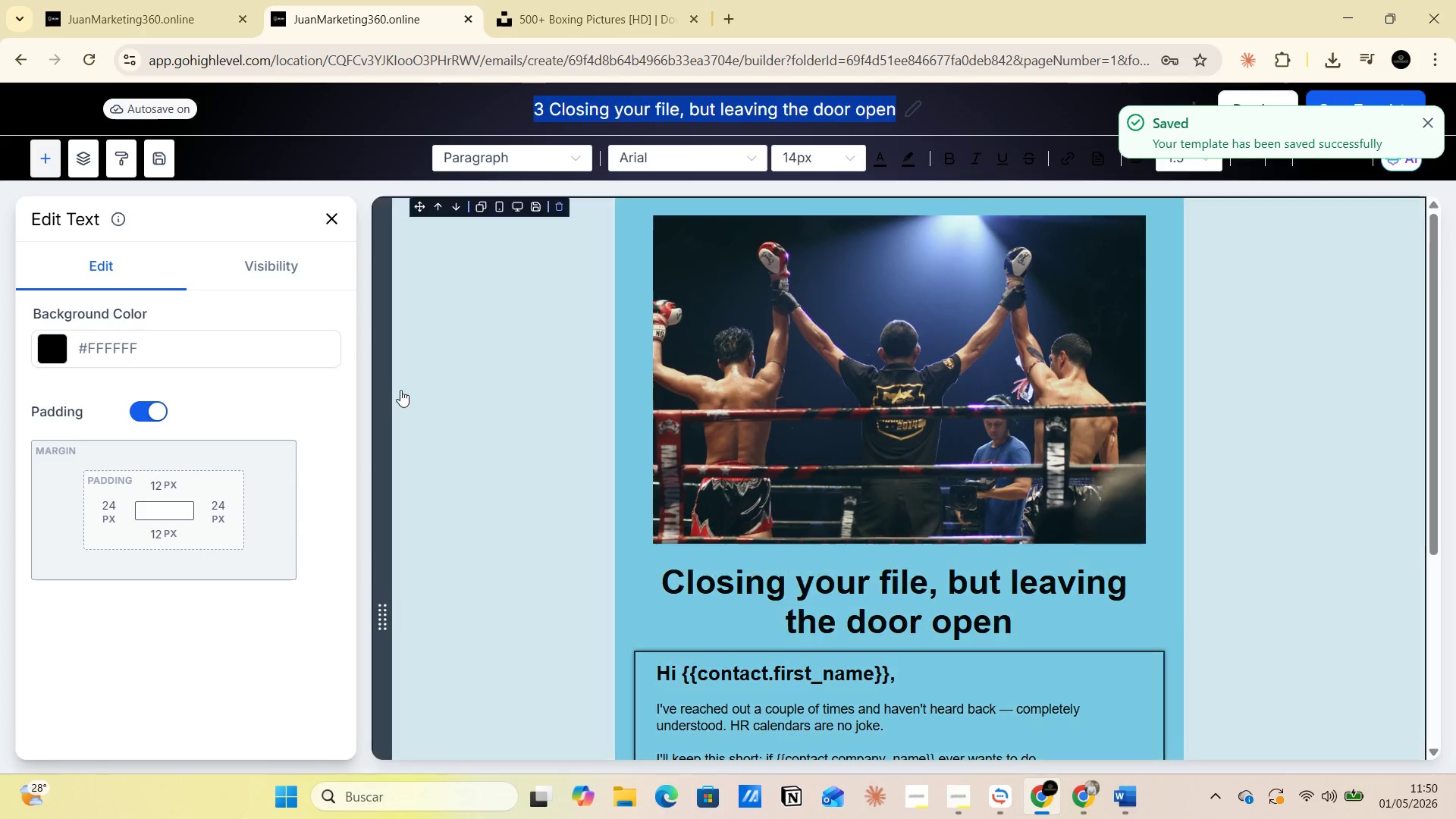 
wait(5.06)
 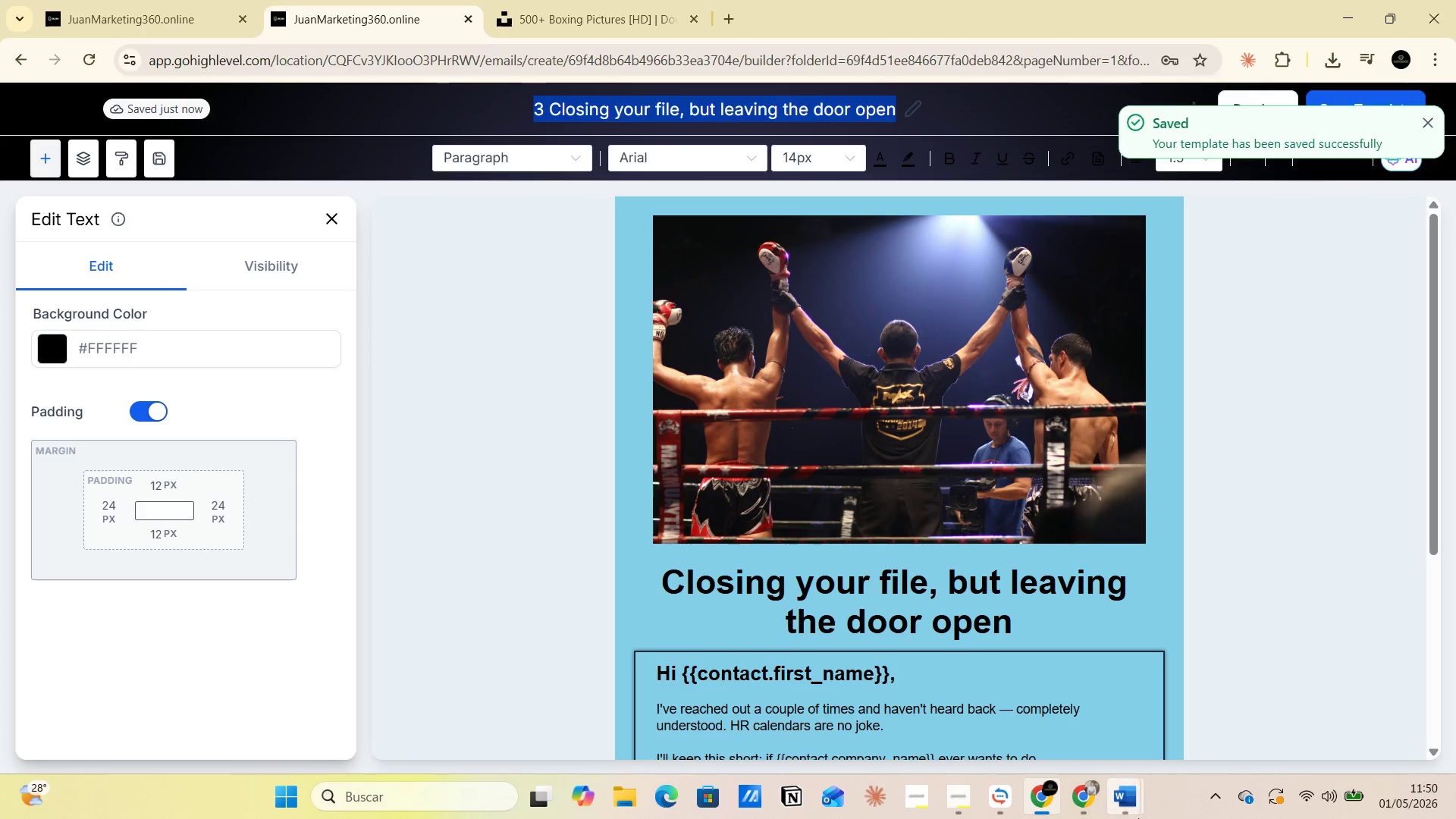 
left_click([24, 64])
 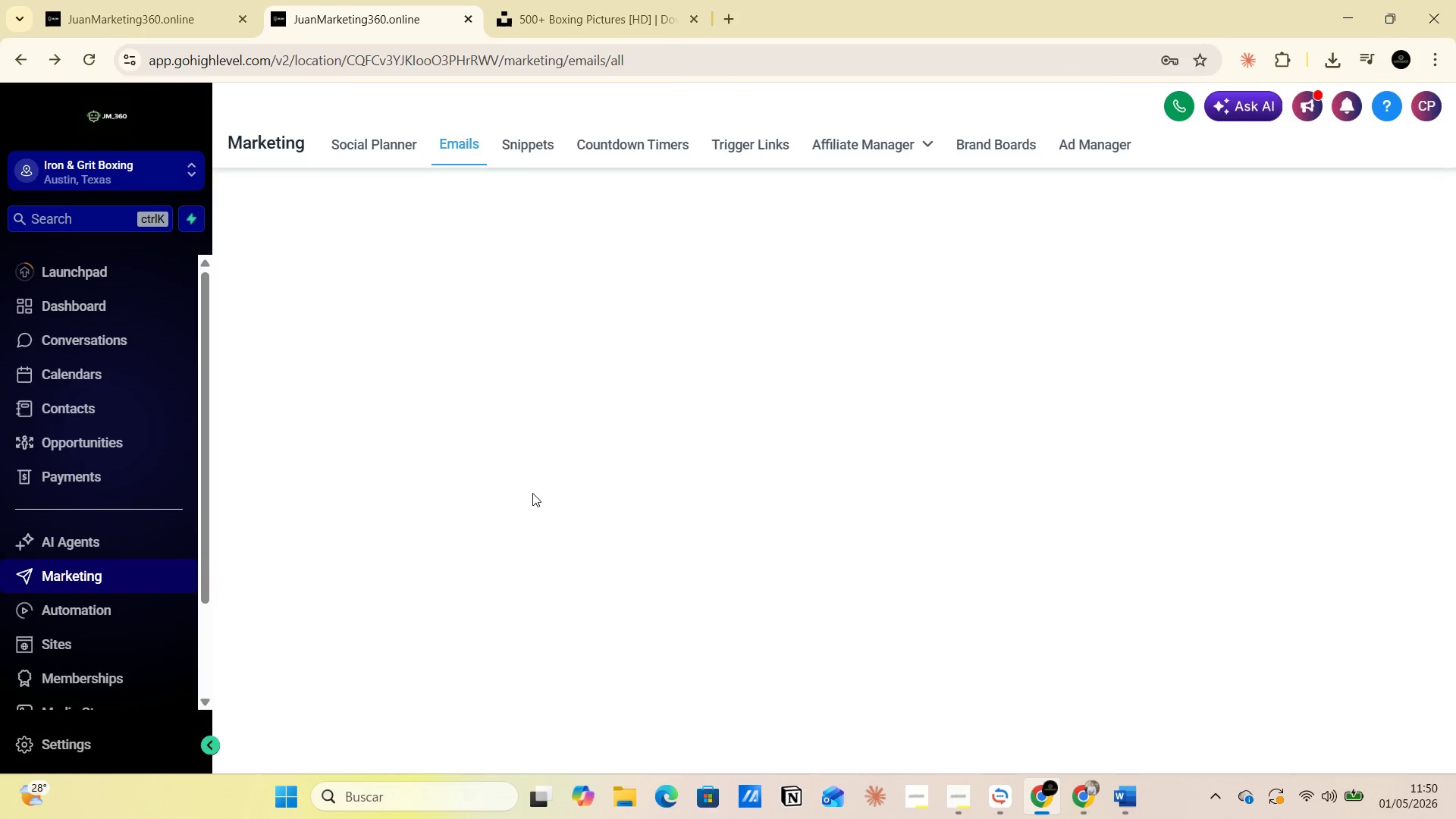 
scroll: coordinate [485, 507], scroll_direction: down, amount: 1.0
 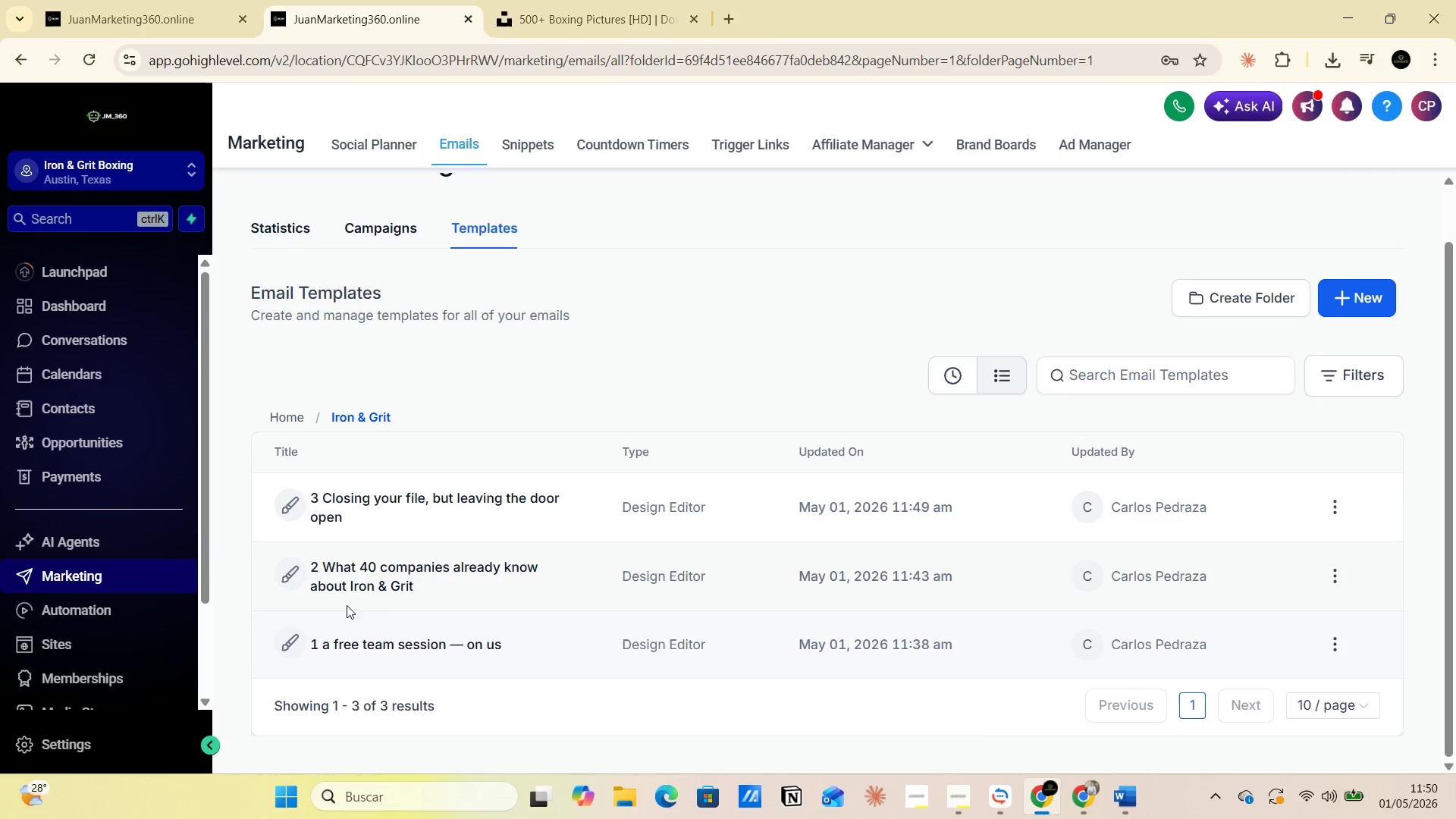 
left_click([359, 585])
 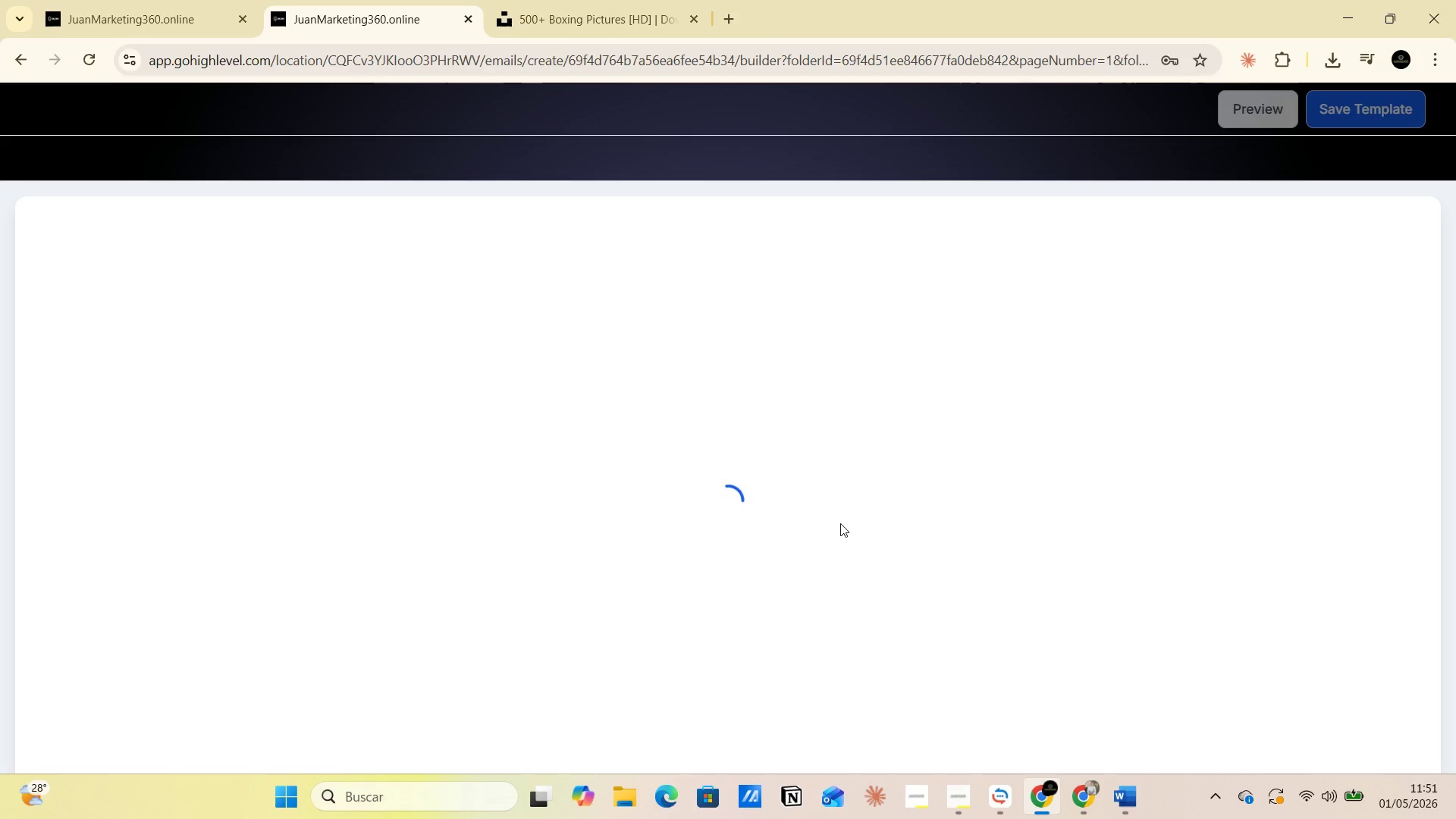 
wait(5.67)
 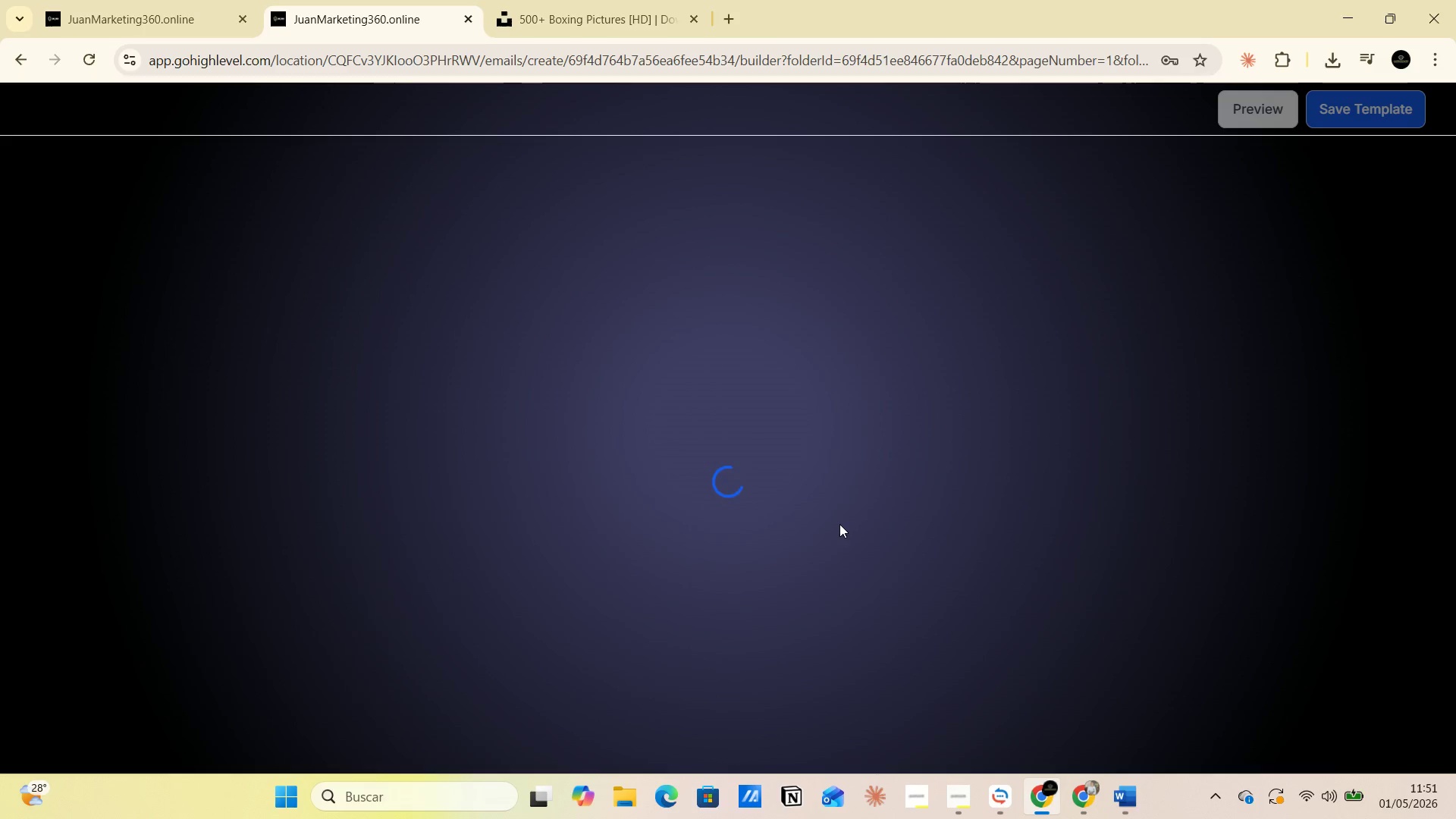 
scroll: coordinate [843, 548], scroll_direction: down, amount: 3.0
 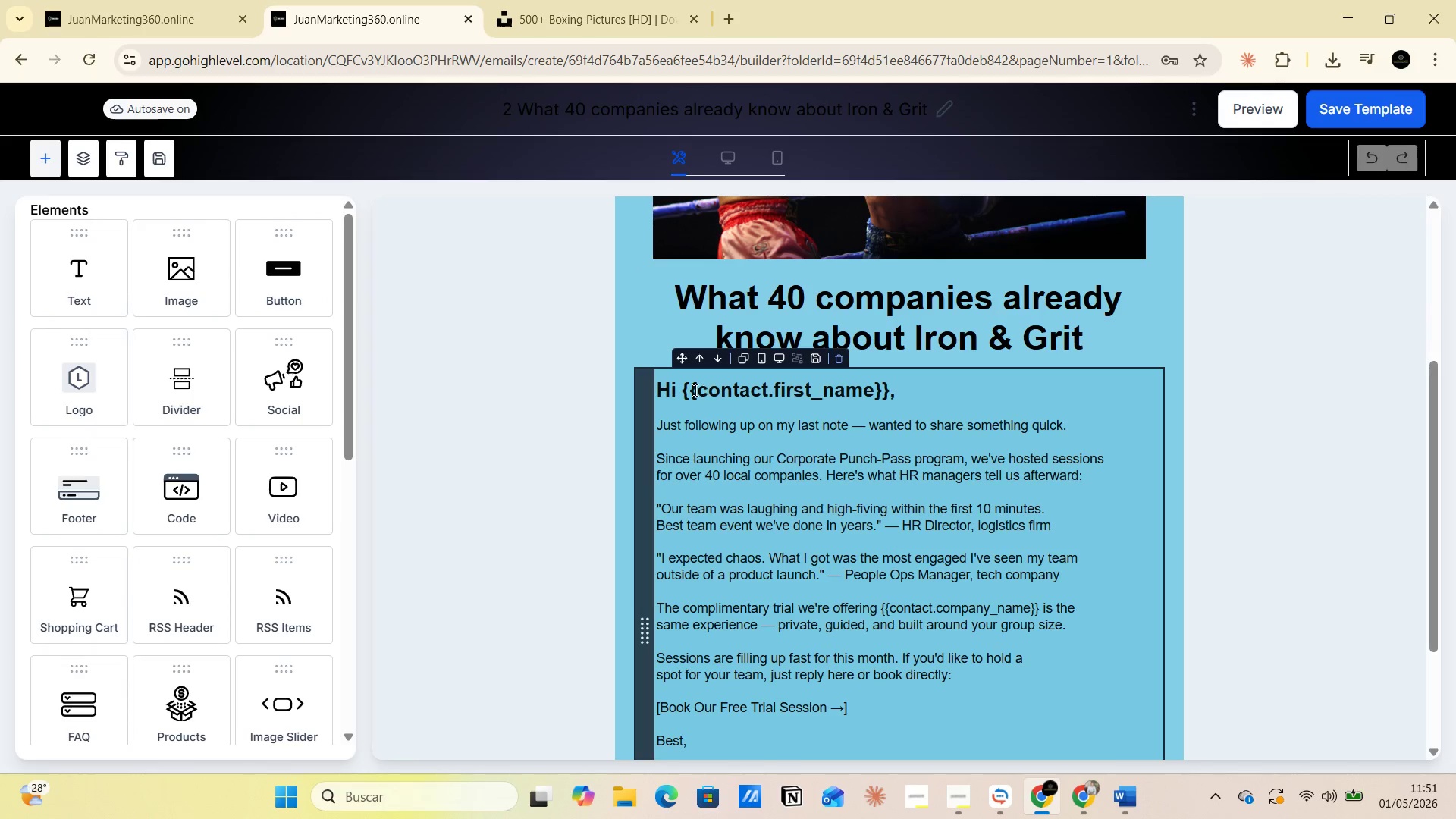 
left_click_drag(start_coordinate=[690, 387], to_coordinate=[885, 390])
 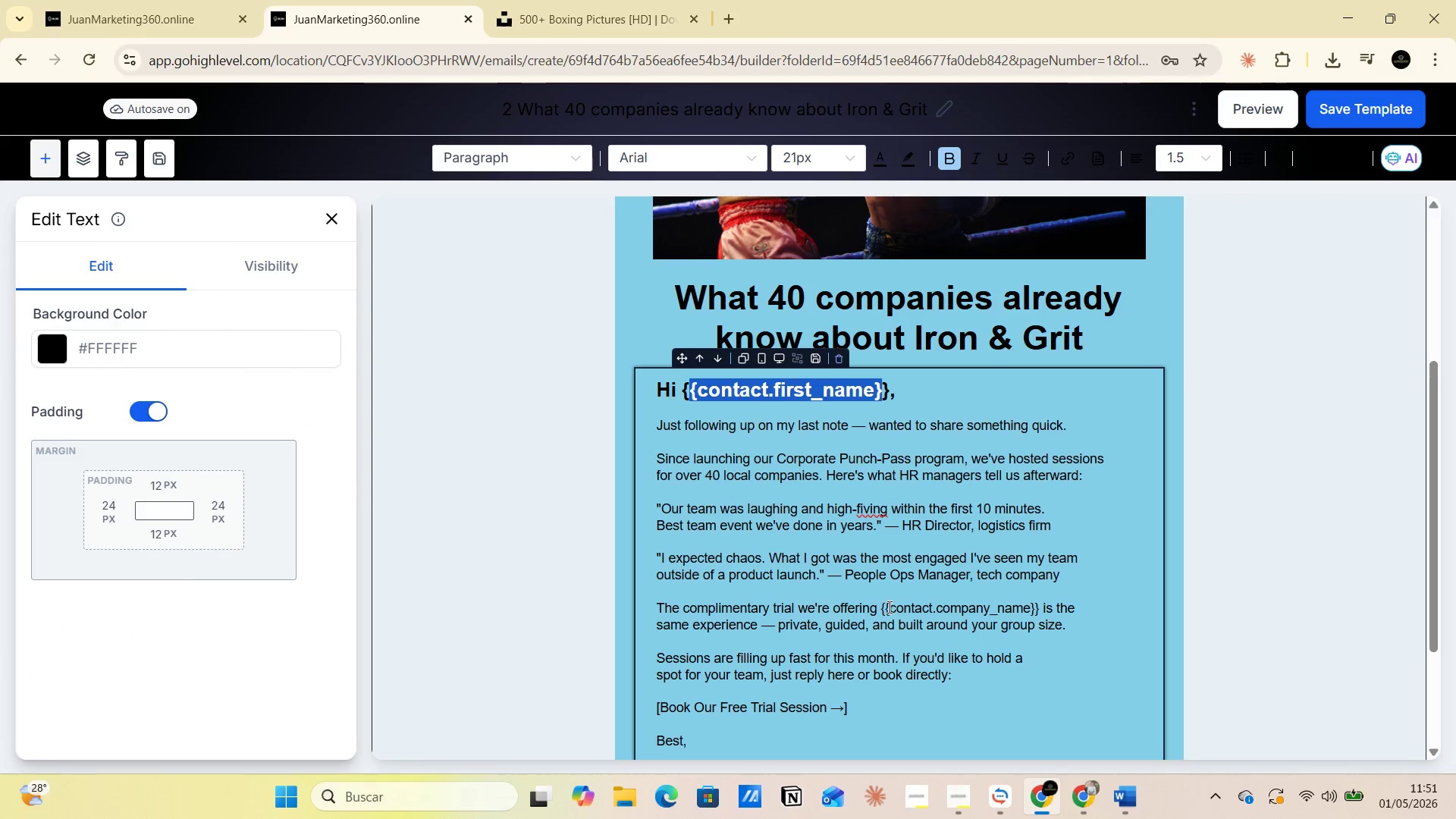 
left_click_drag(start_coordinate=[874, 607], to_coordinate=[1036, 614])
 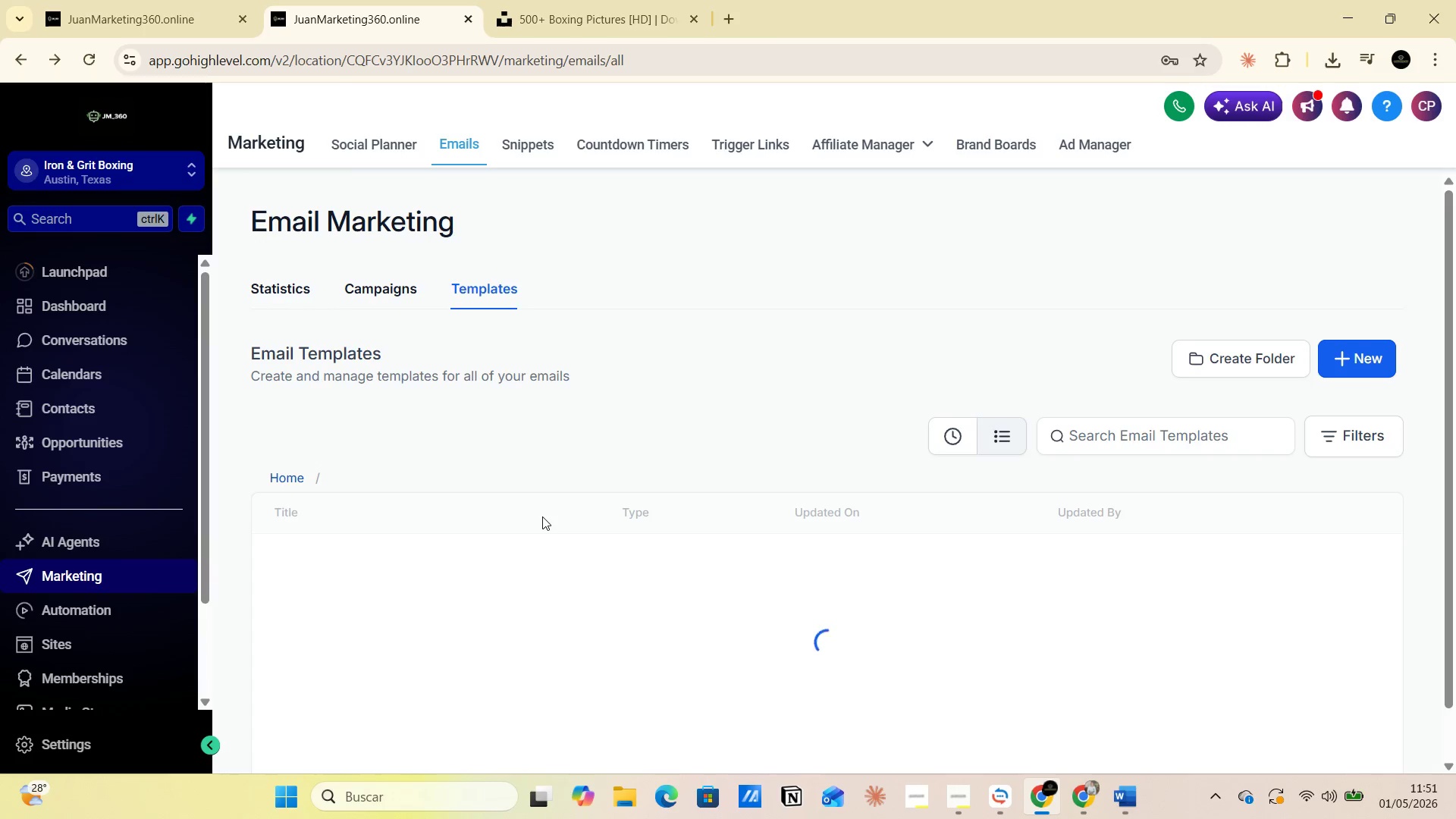 
wait(5.14)
 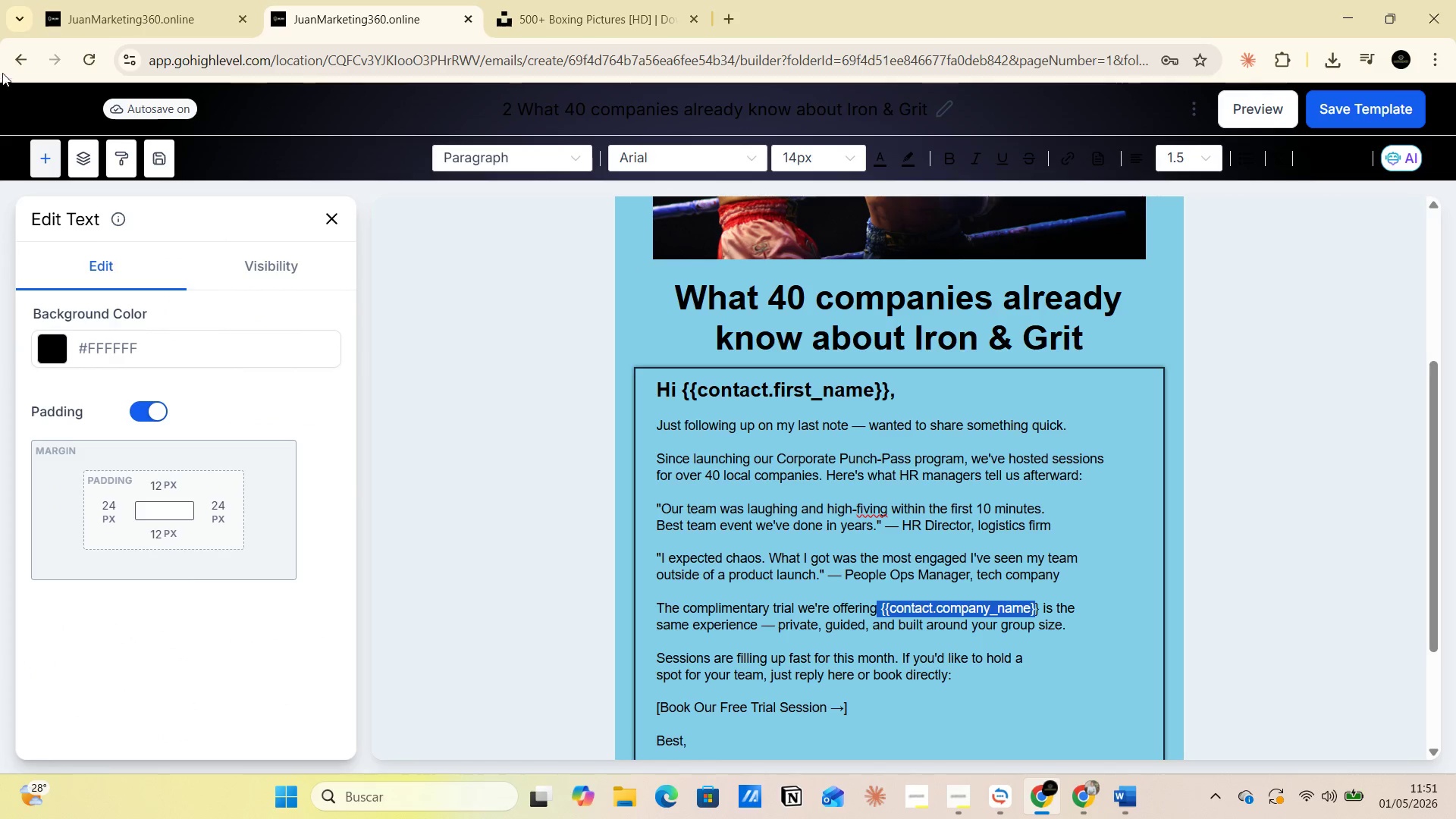 
left_click([397, 557])
 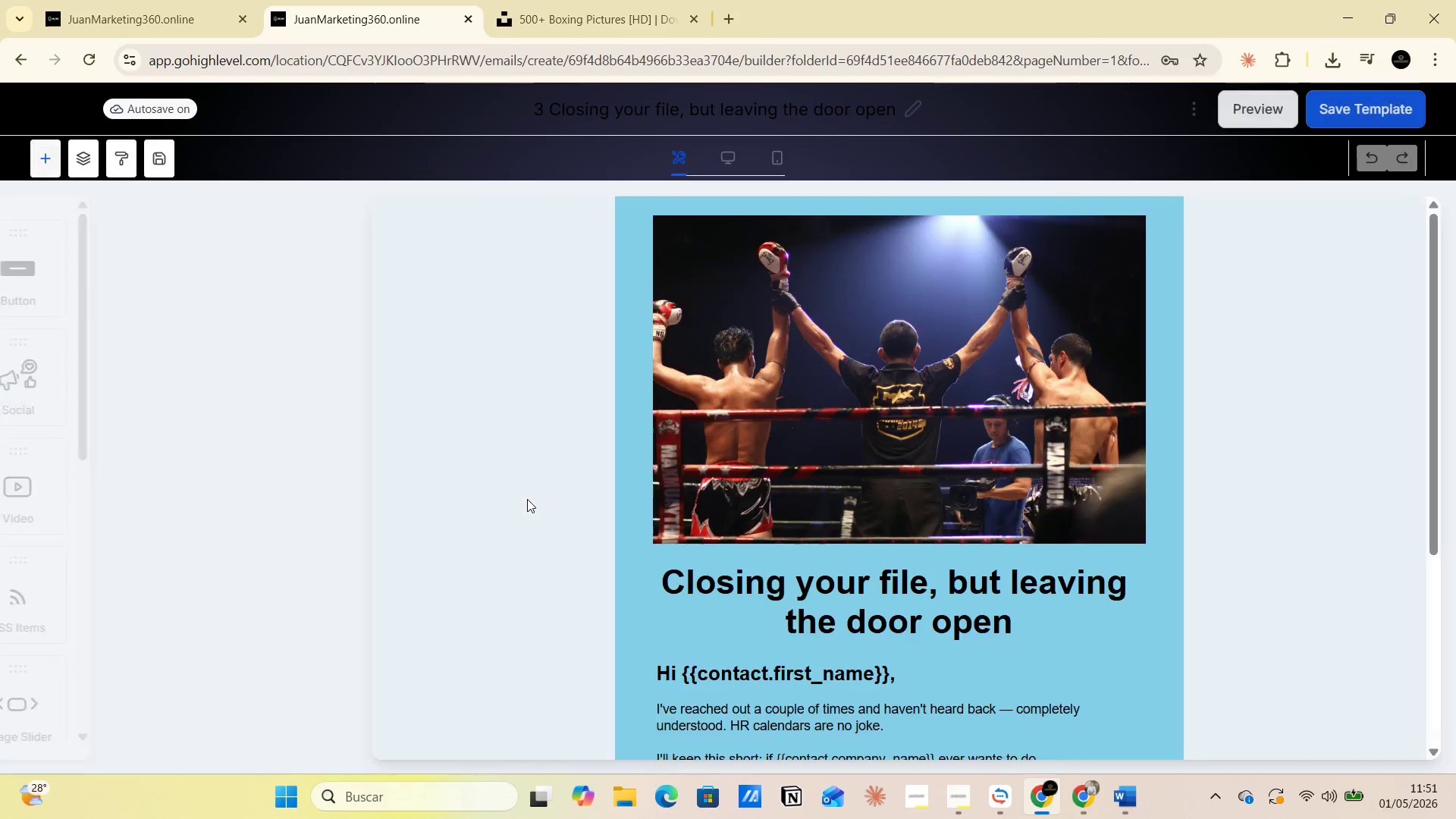 
scroll: coordinate [639, 626], scroll_direction: down, amount: 2.0
 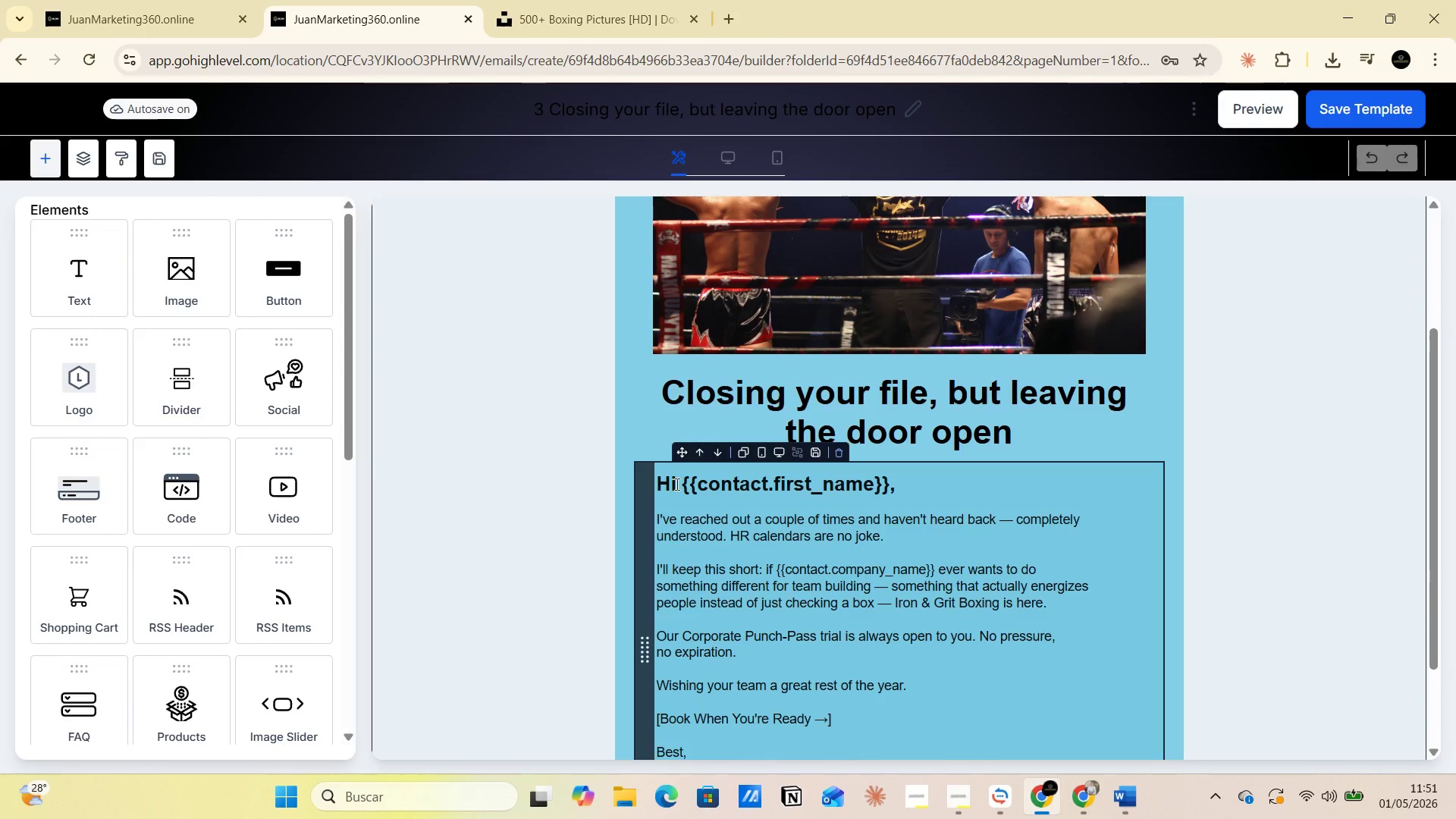 
left_click_drag(start_coordinate=[682, 486], to_coordinate=[936, 490])
 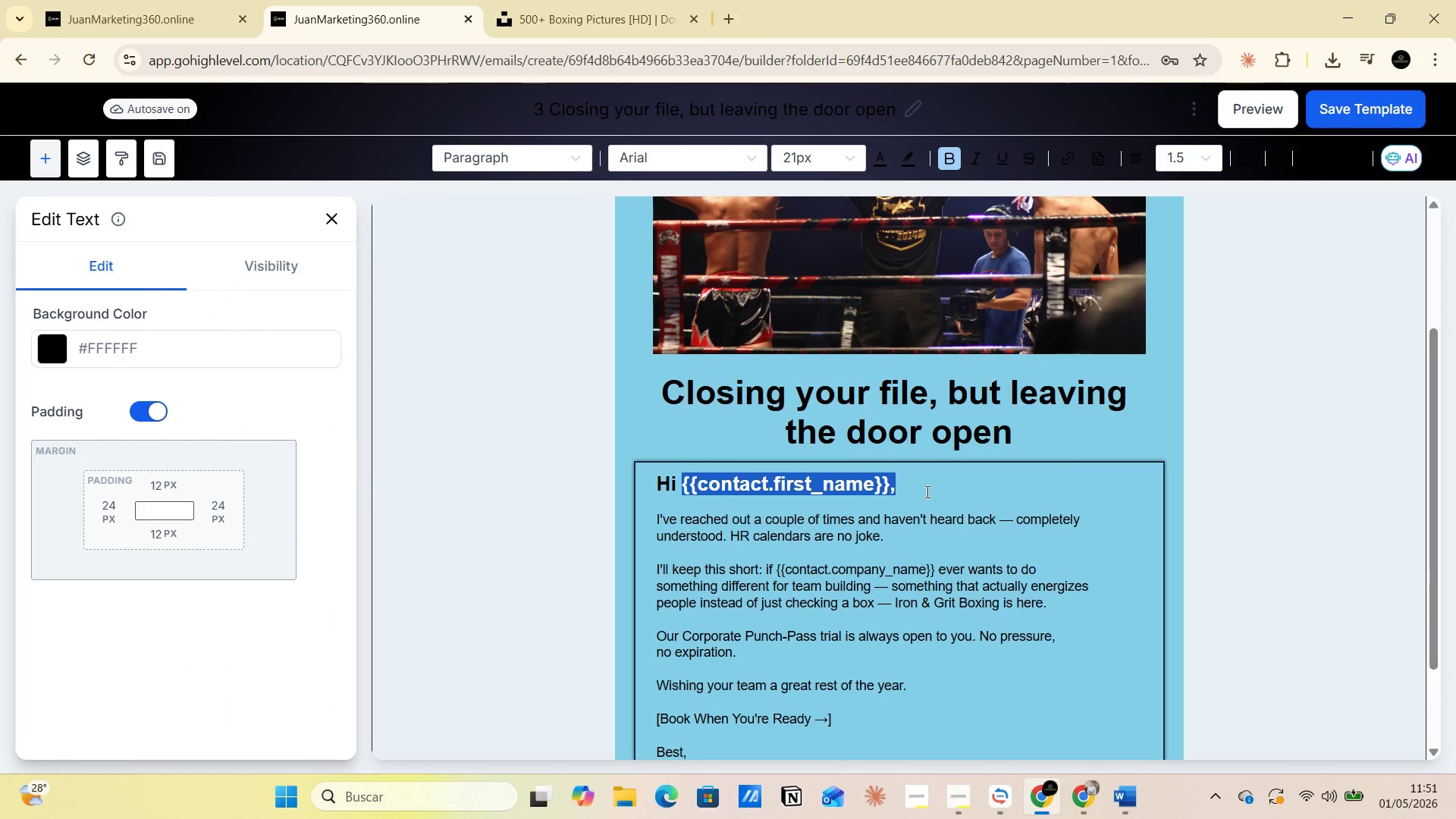 
scroll: coordinate [920, 499], scroll_direction: down, amount: 2.0
 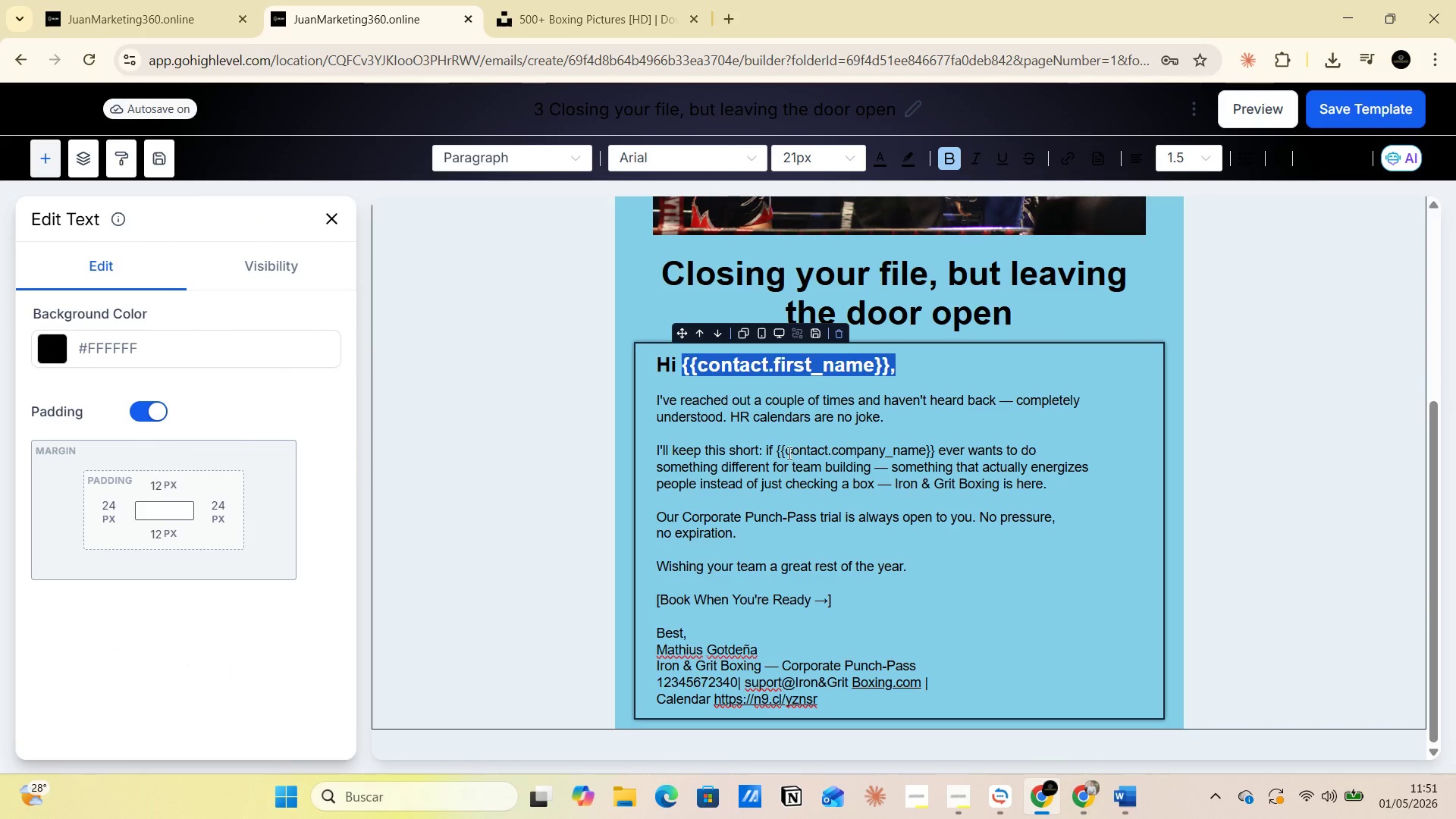 
left_click_drag(start_coordinate=[778, 447], to_coordinate=[938, 450])
 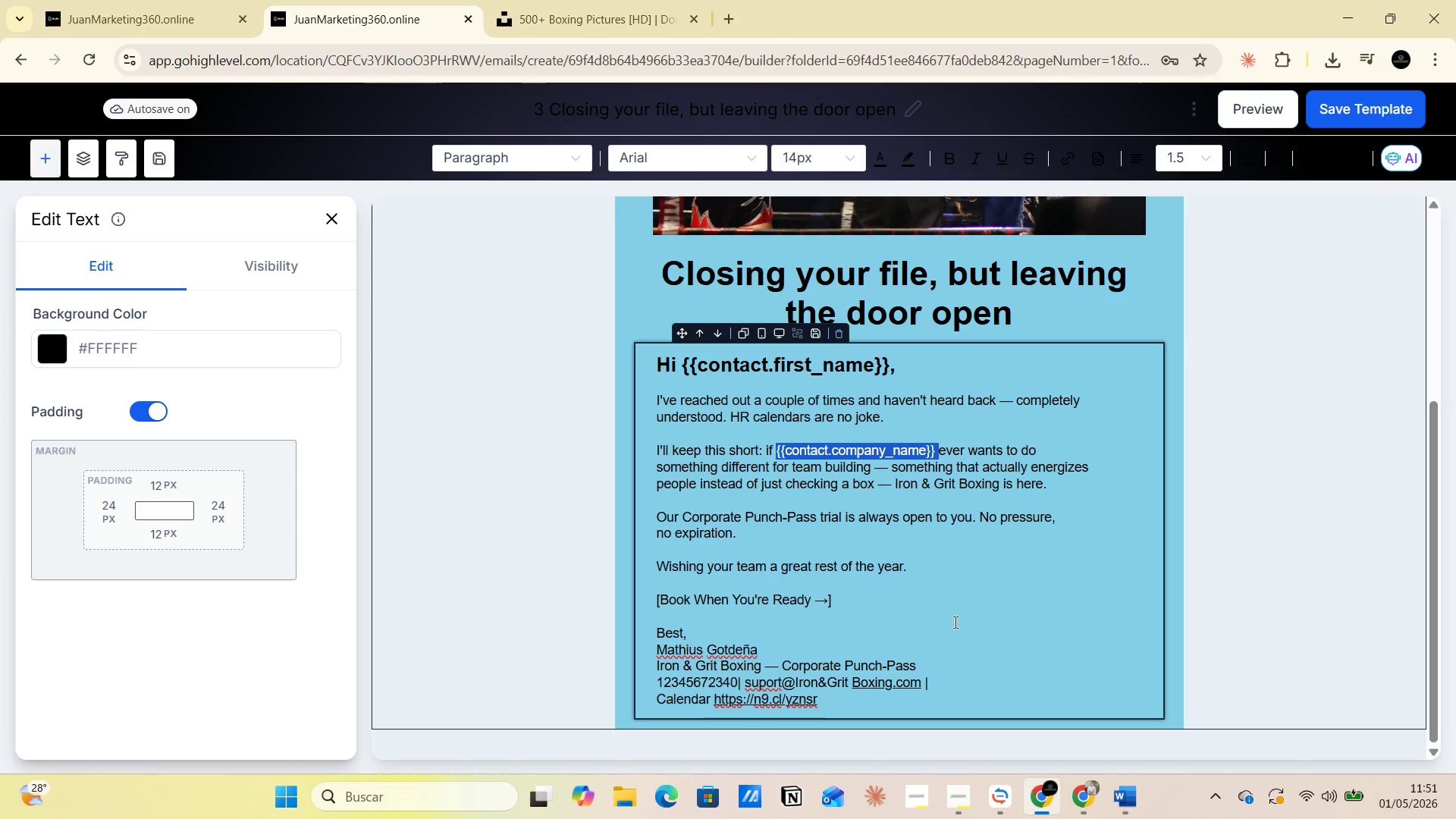 
left_click([962, 622])
 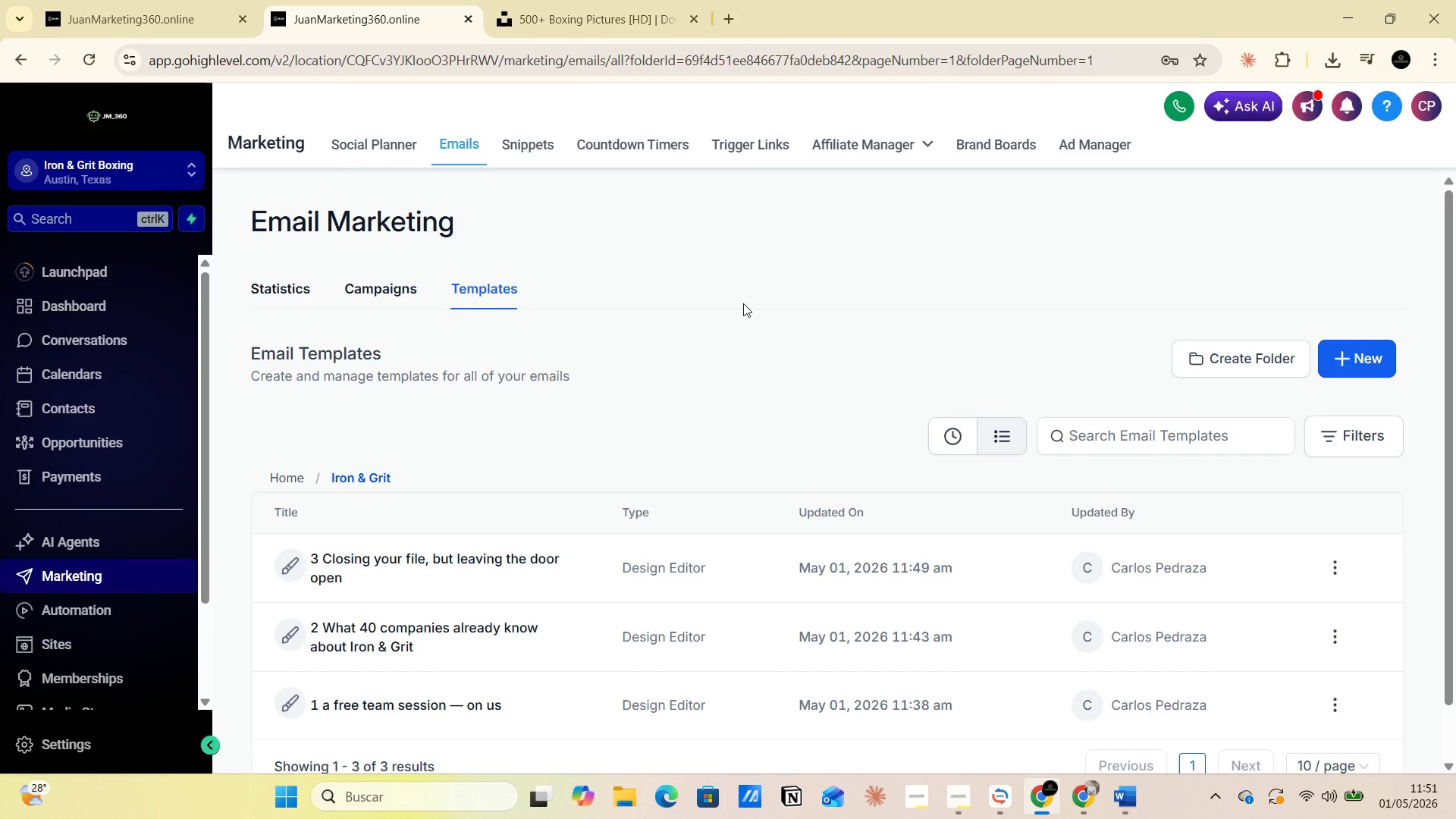 
wait(7.33)
 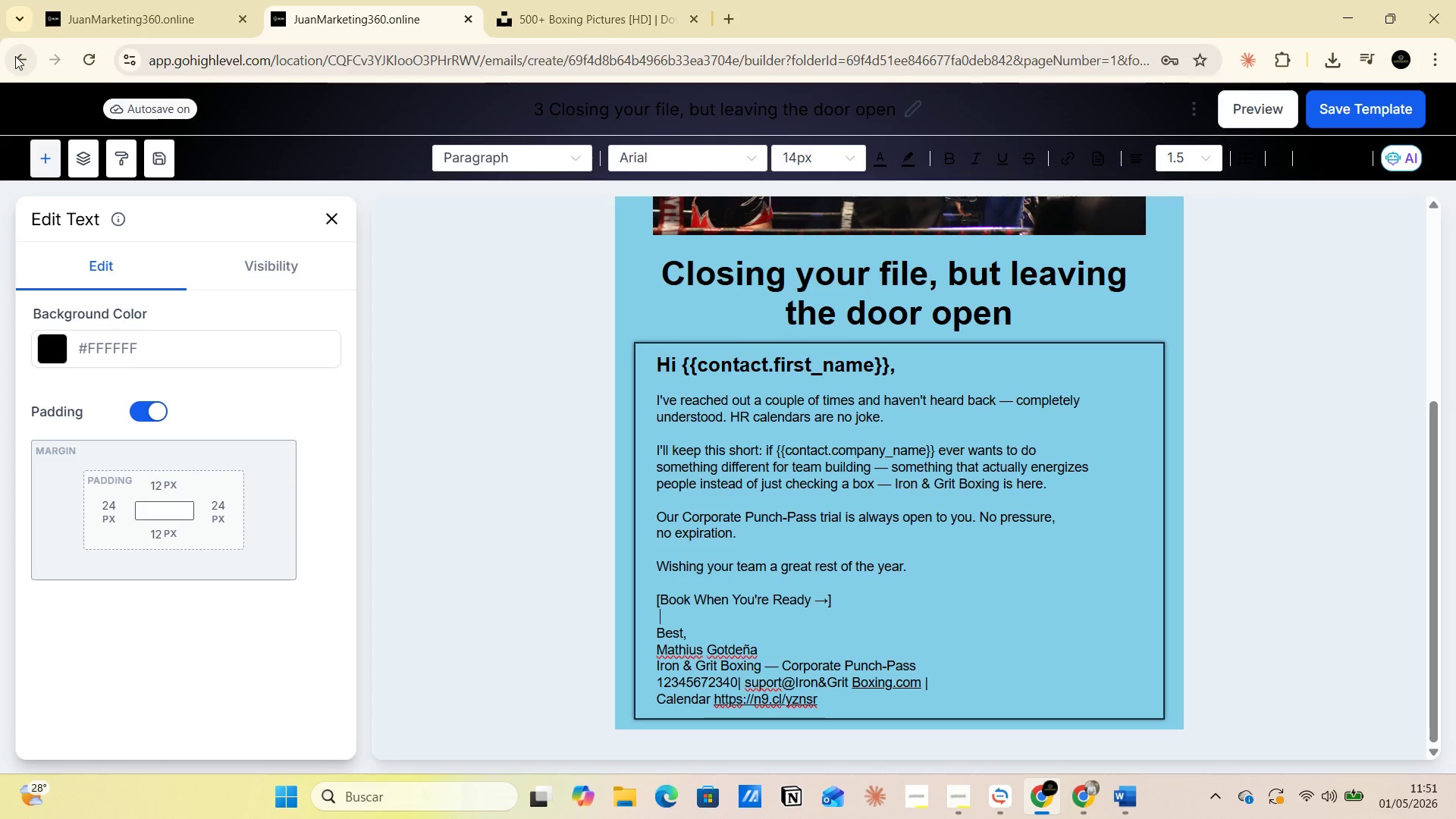 
key(PrintScreen)
 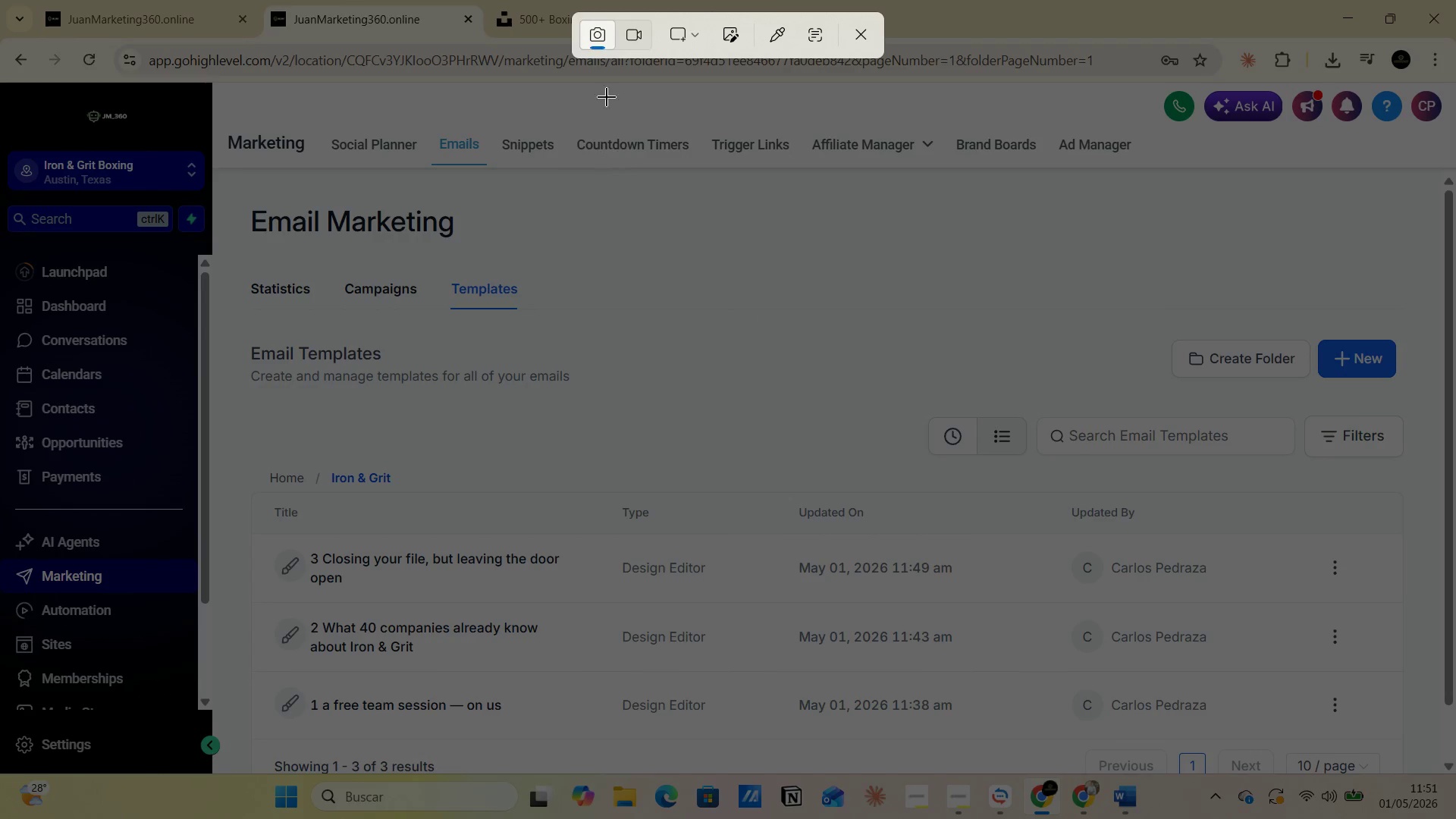 
left_click([697, 42])
 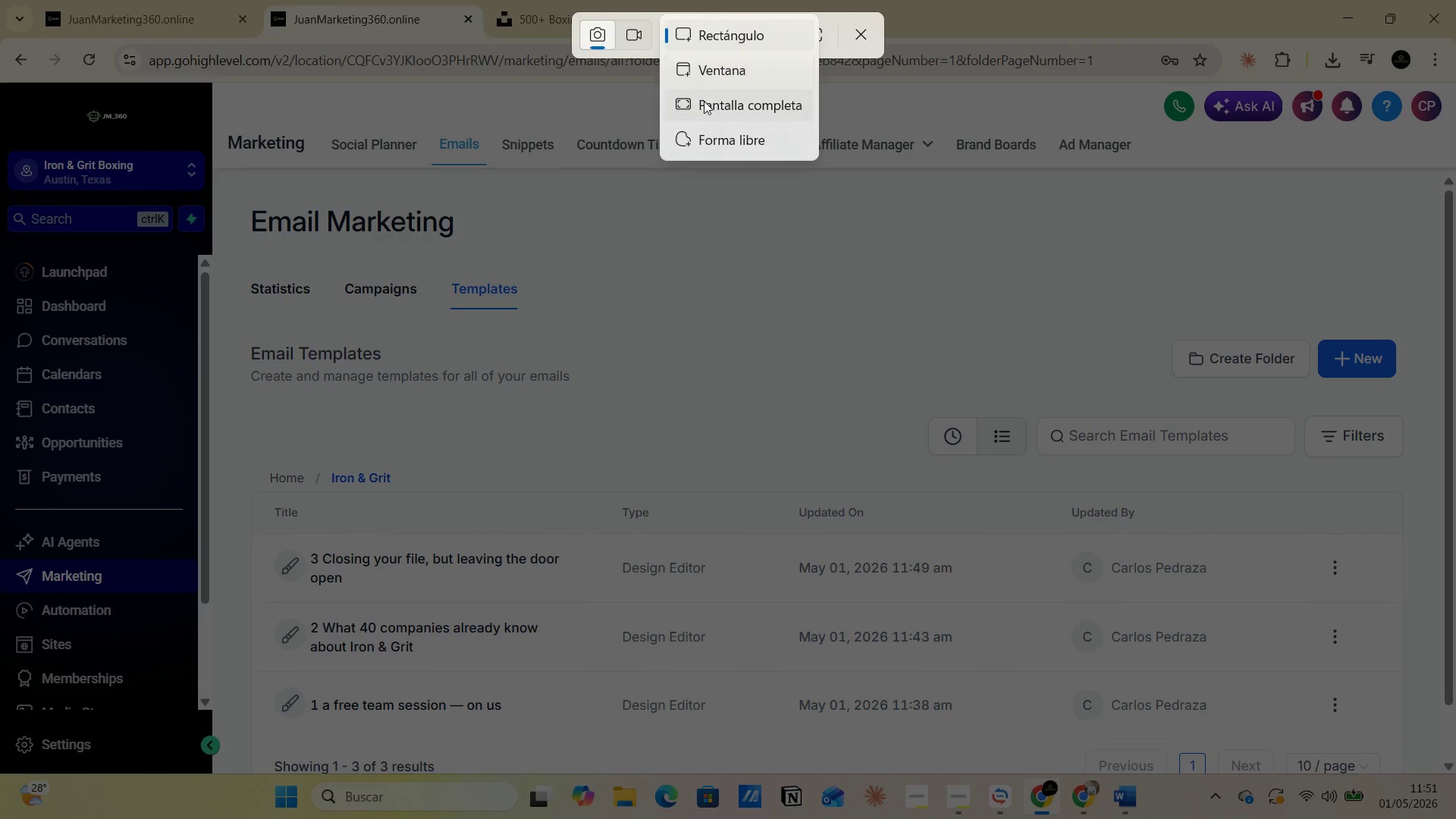 
left_click([712, 111])
 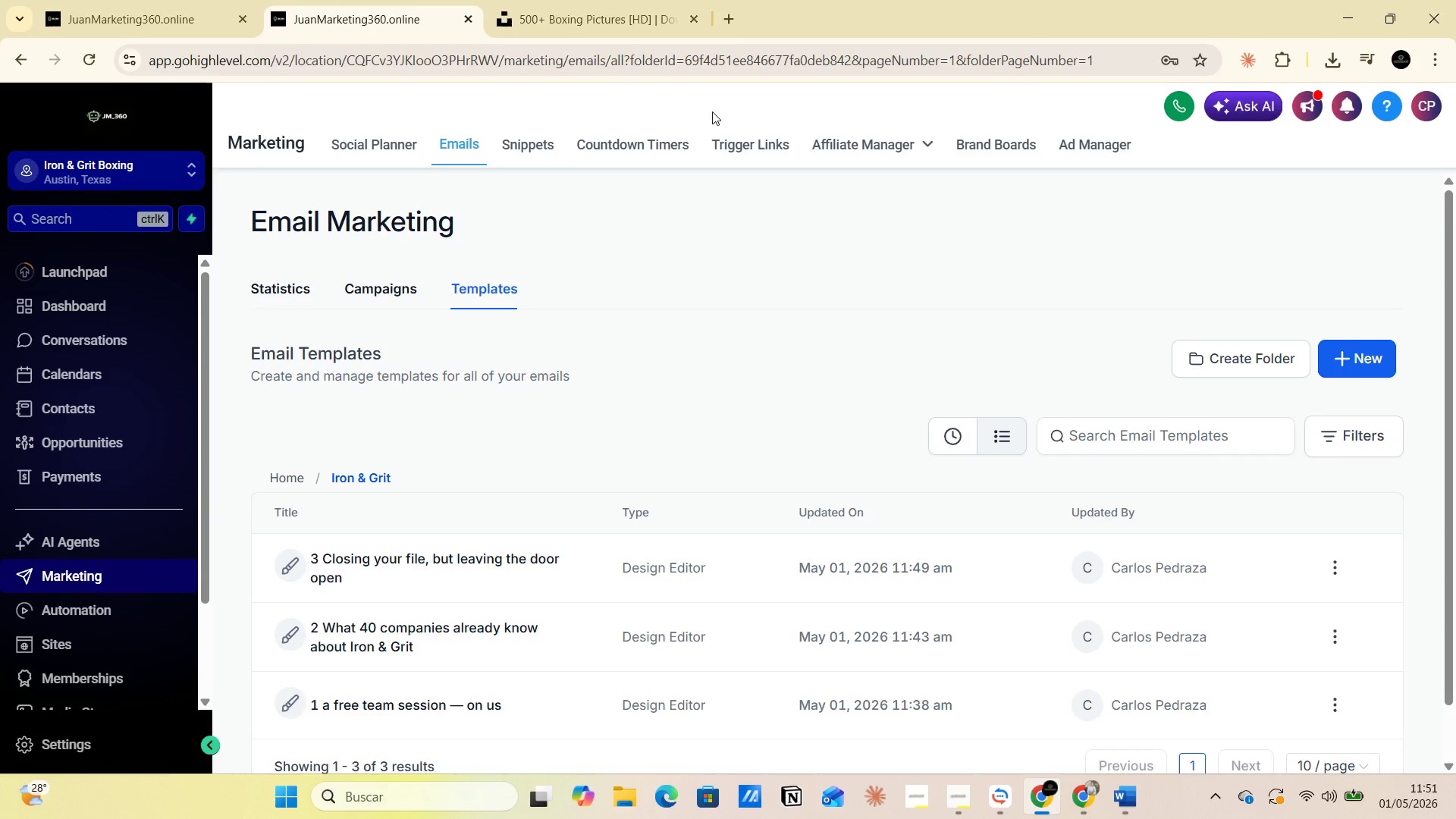 
key(Alt+Tab)
 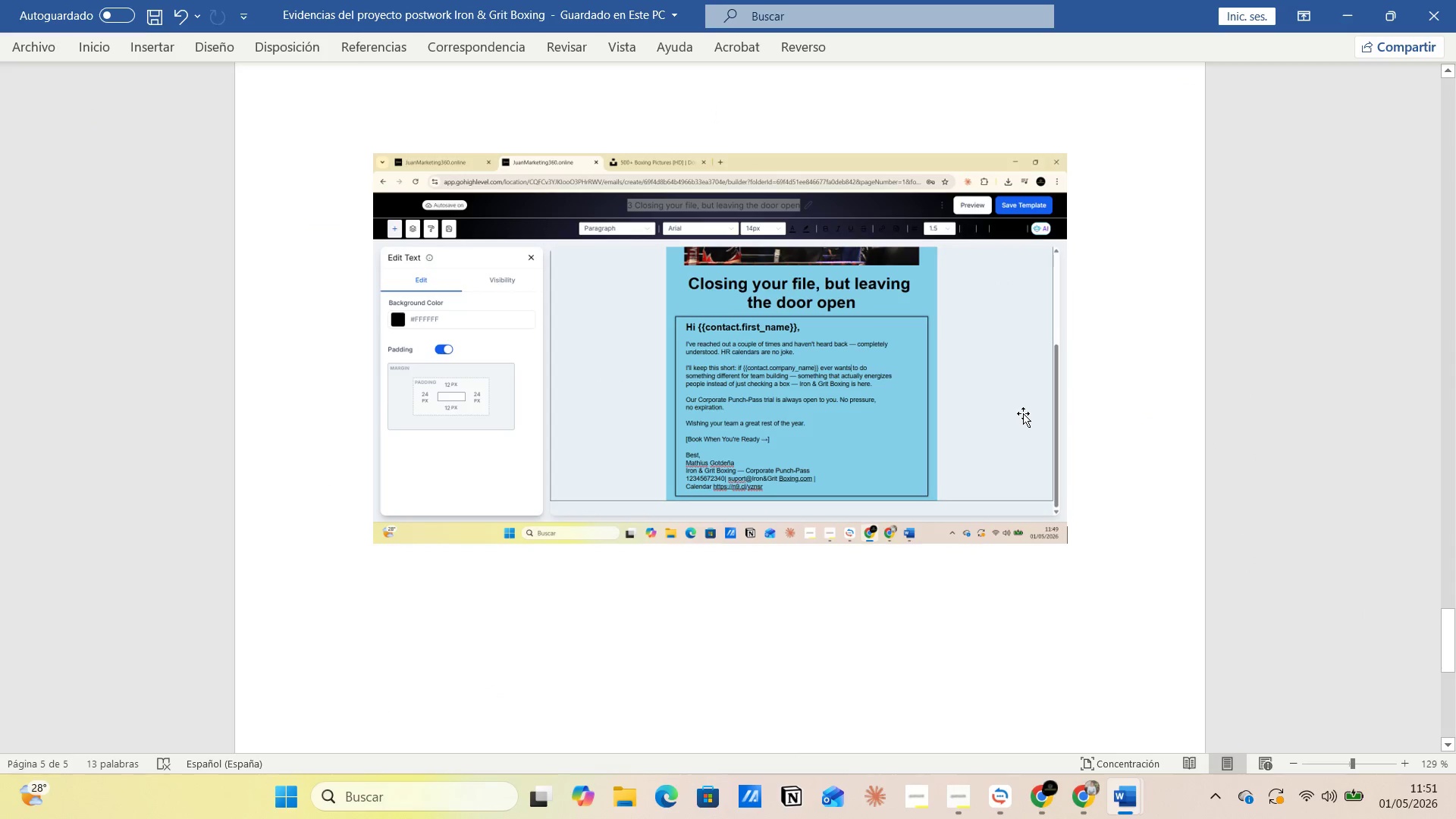 
key(Enter)
 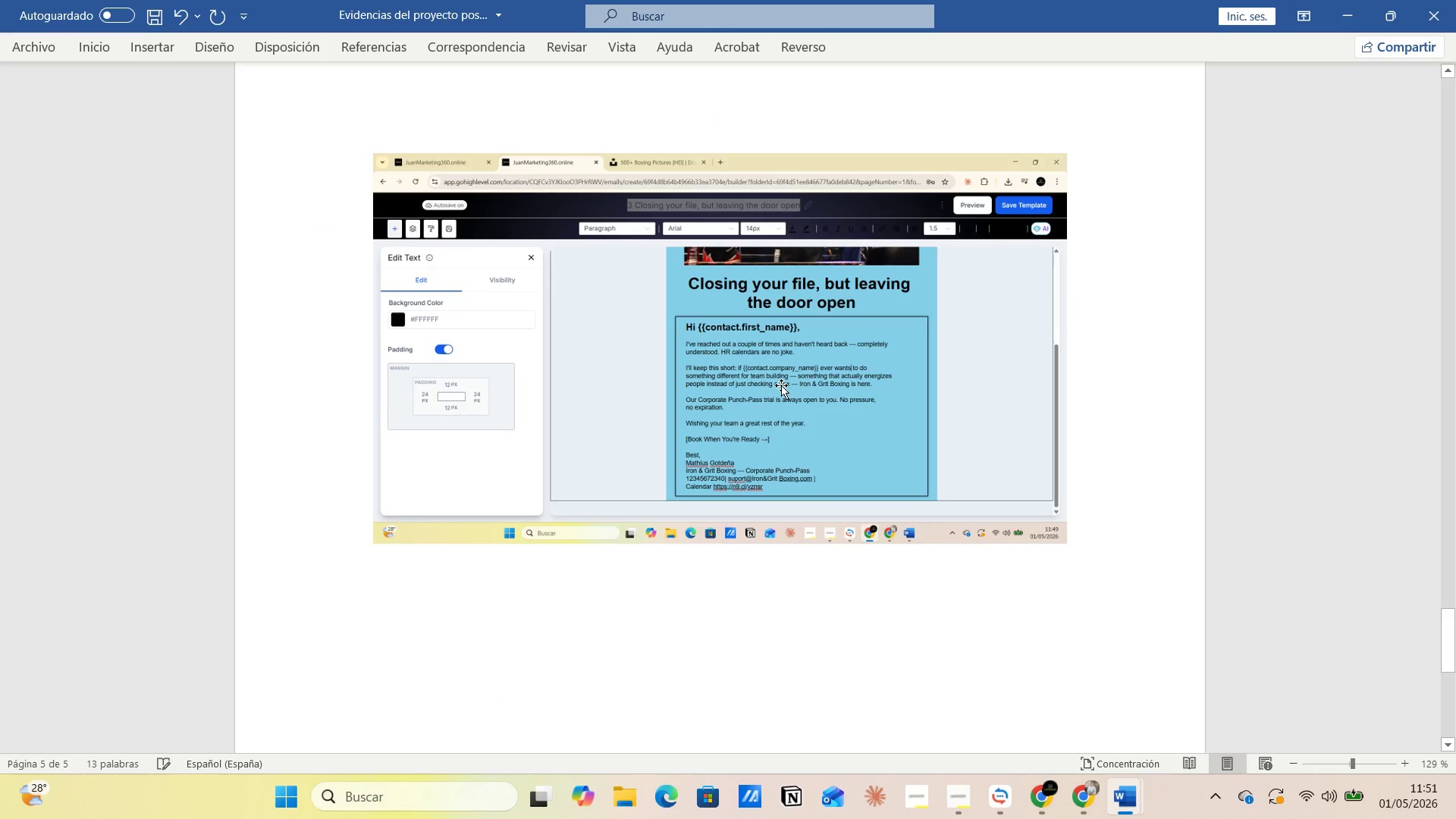 
key(Control+V)
 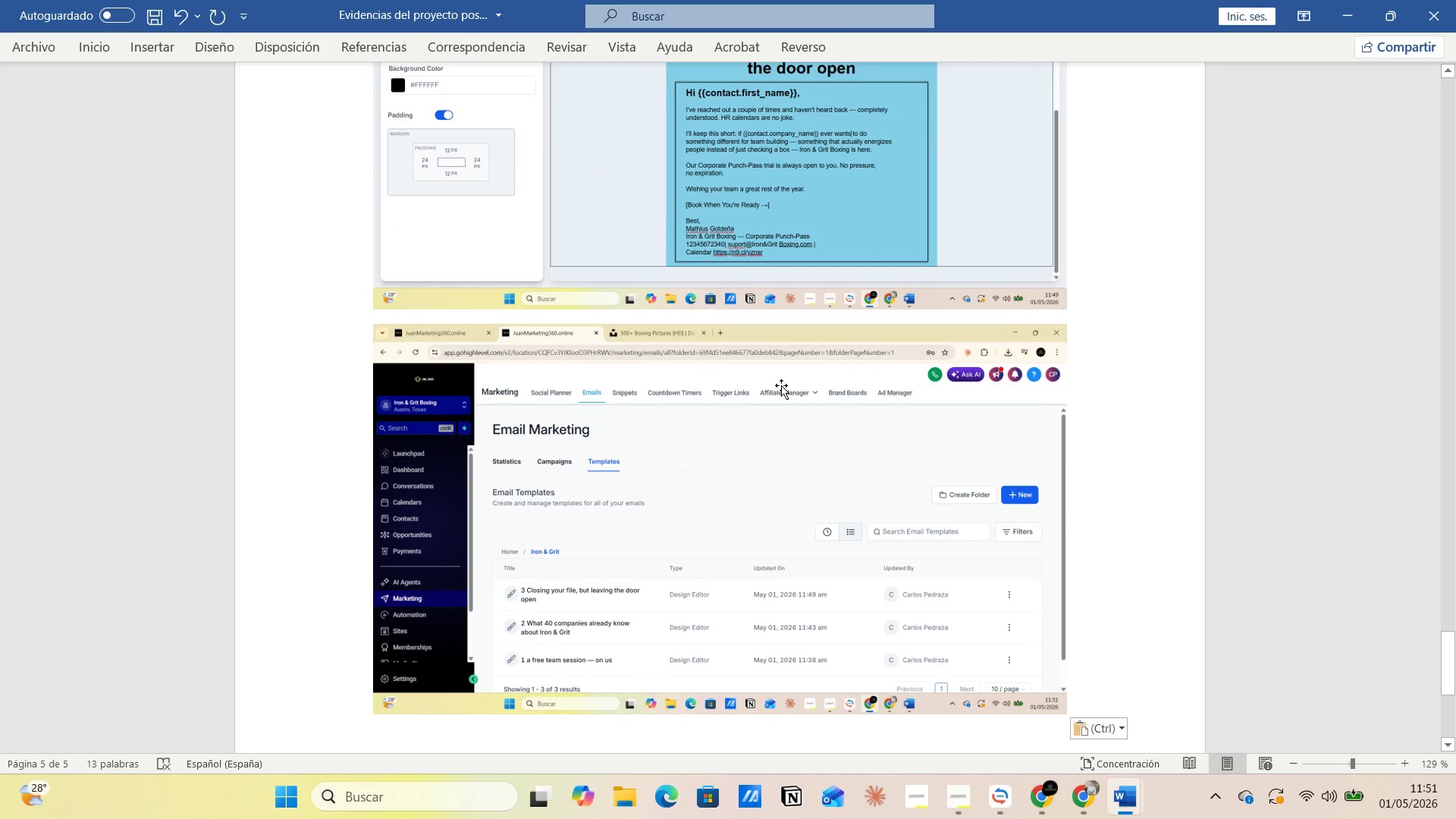 
key(Control+G)
 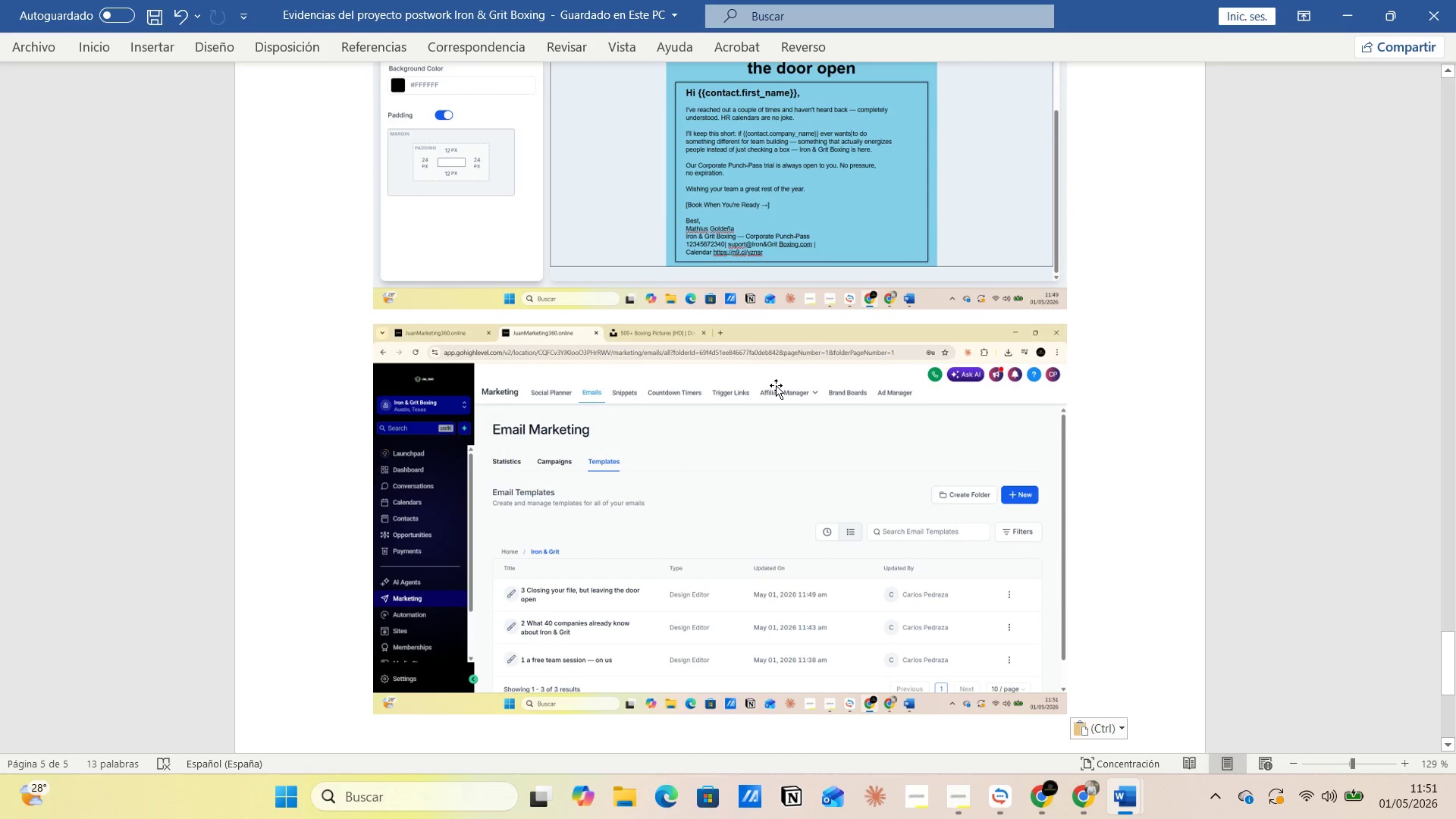 
wait(12.64)
 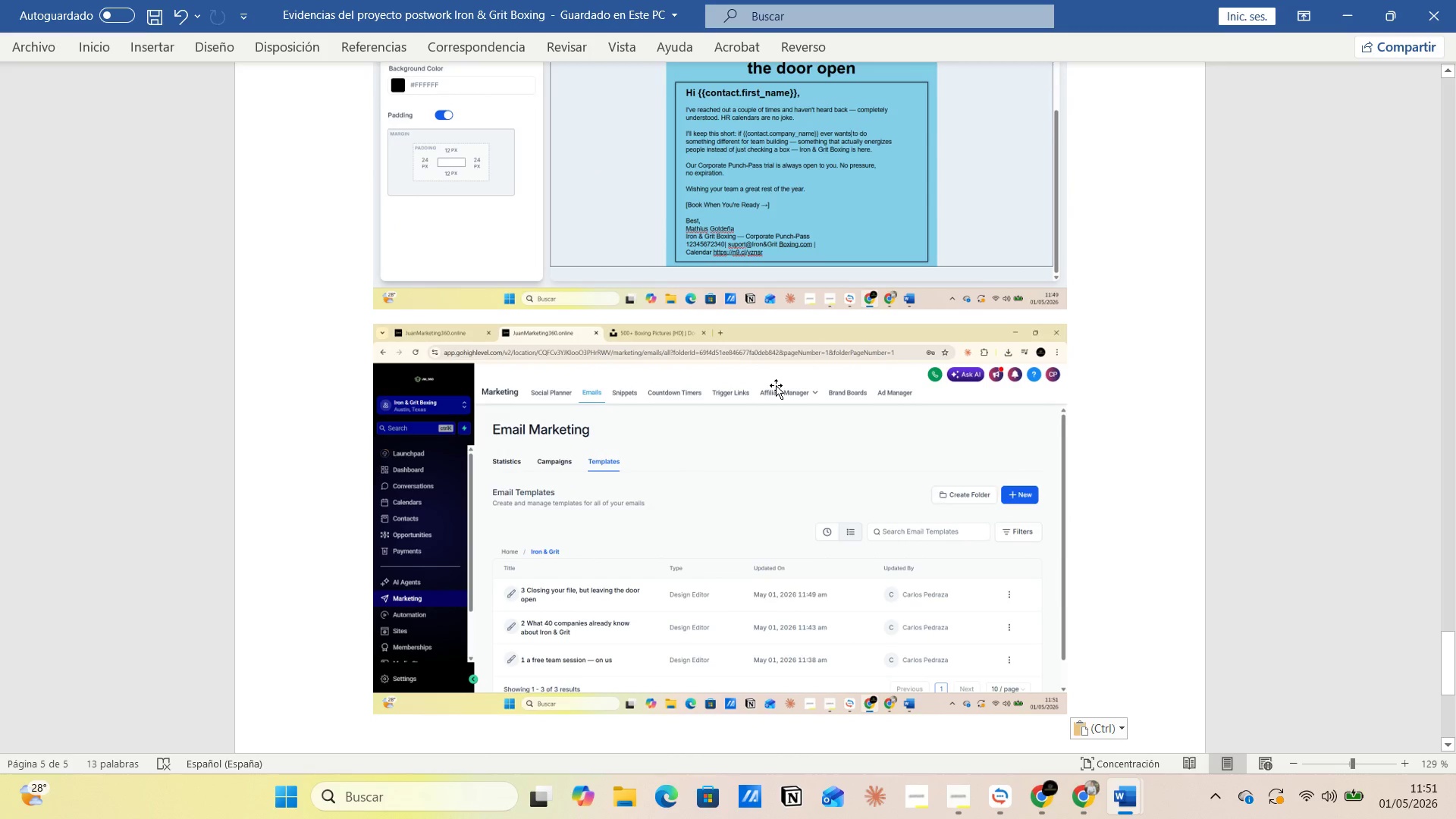 
key(Enter)
 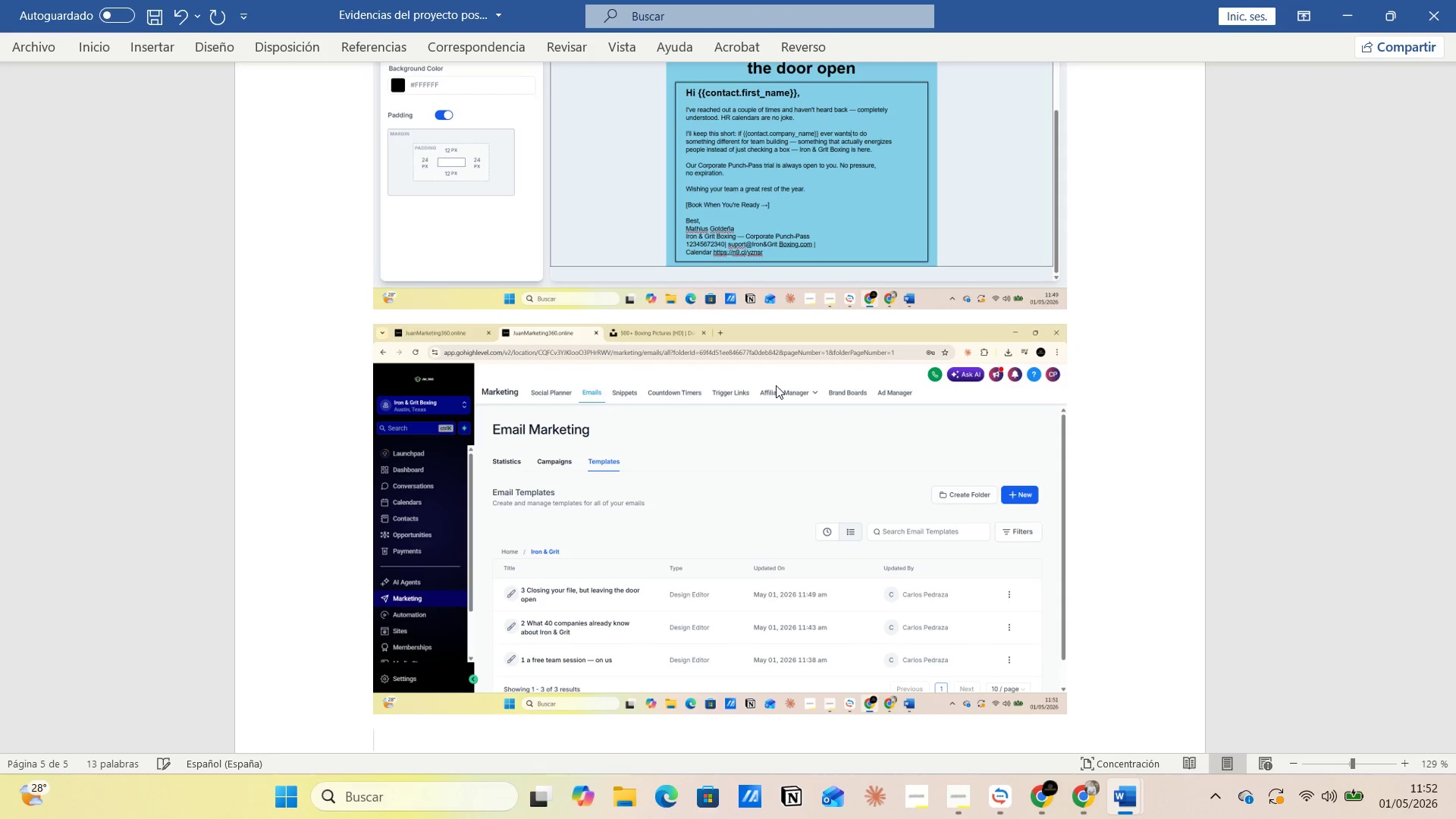 
key(Alt+AltLeft)
 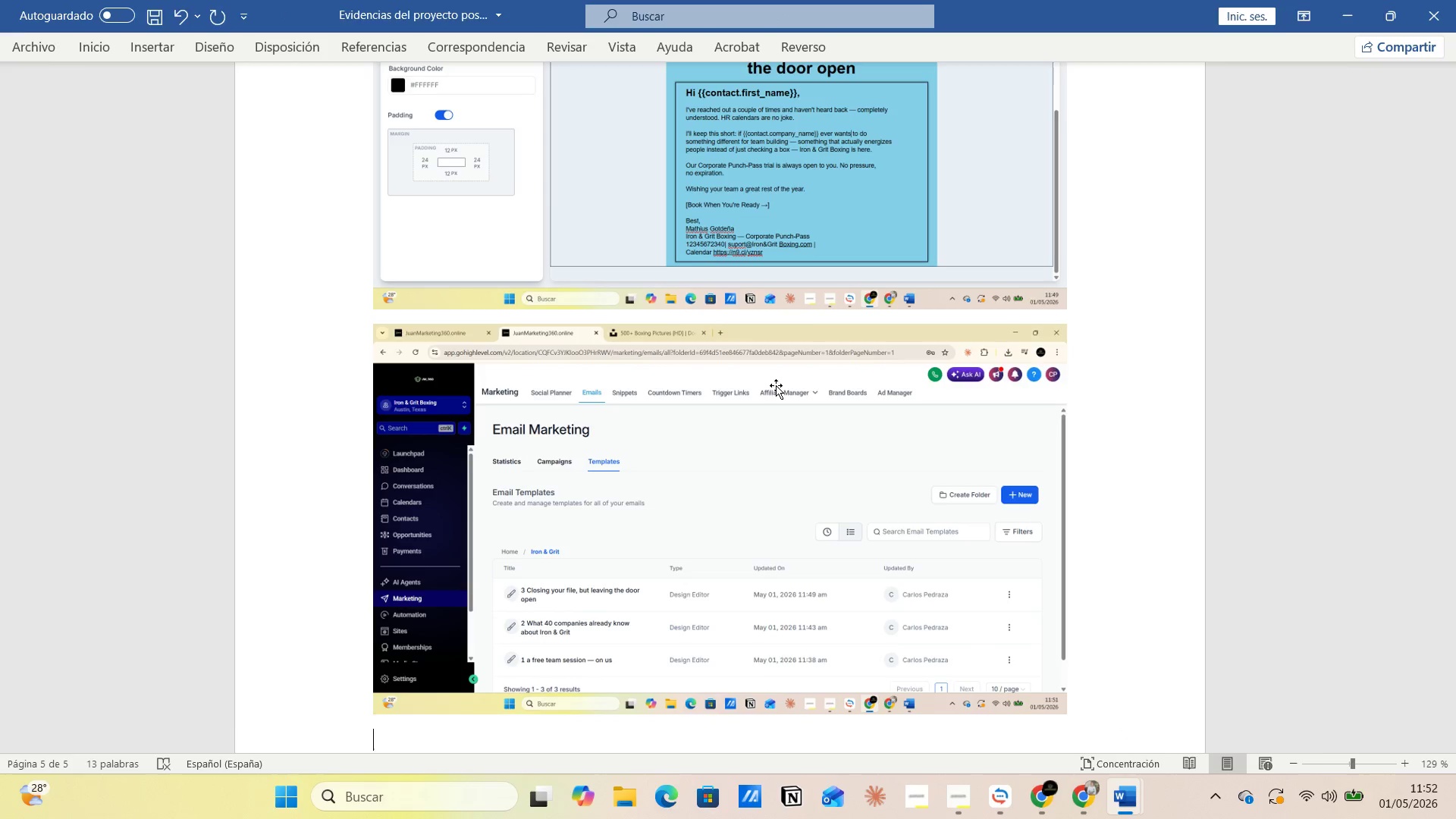 
key(Alt+Tab)
 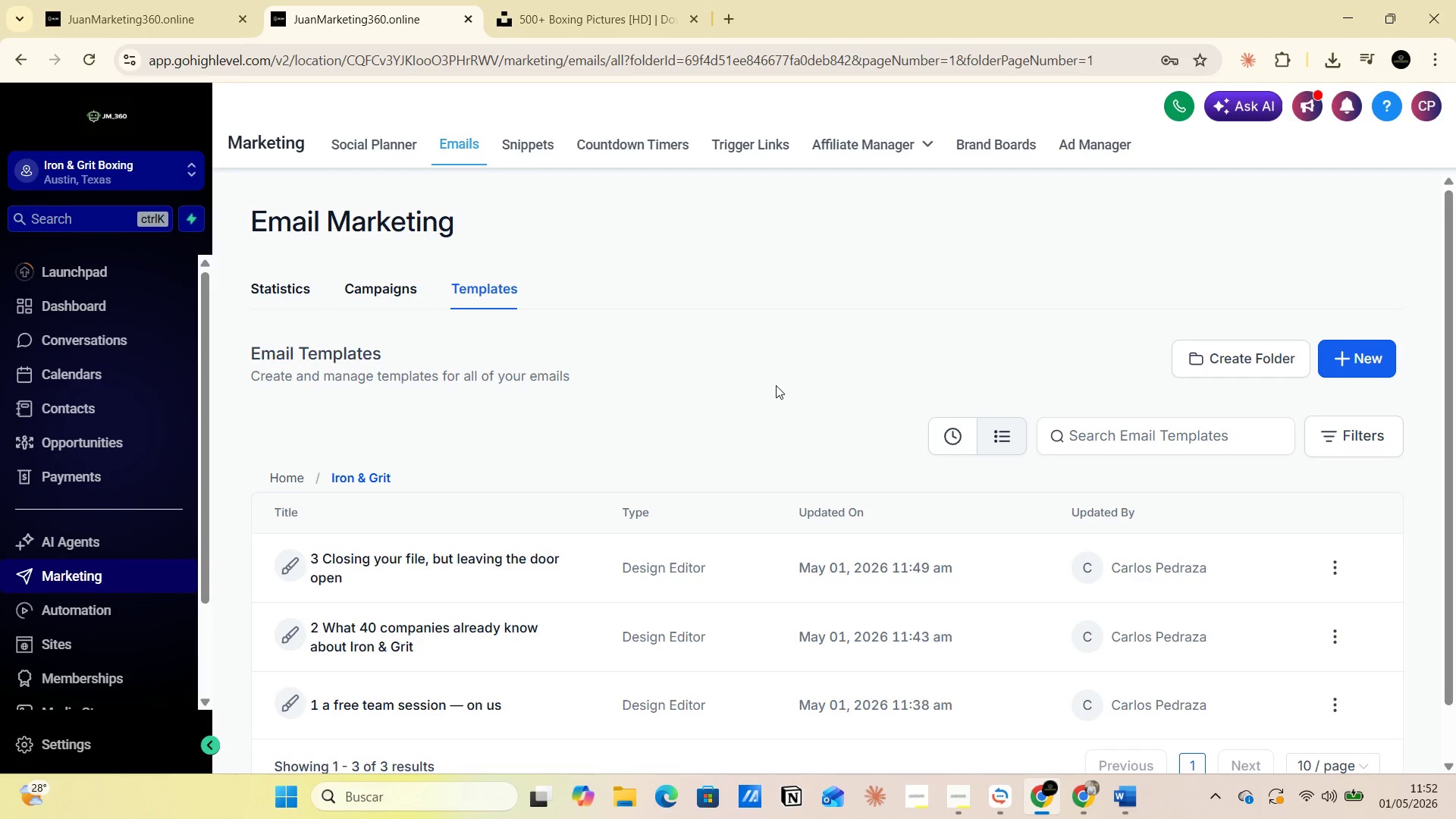 
key(Alt+AltLeft)
 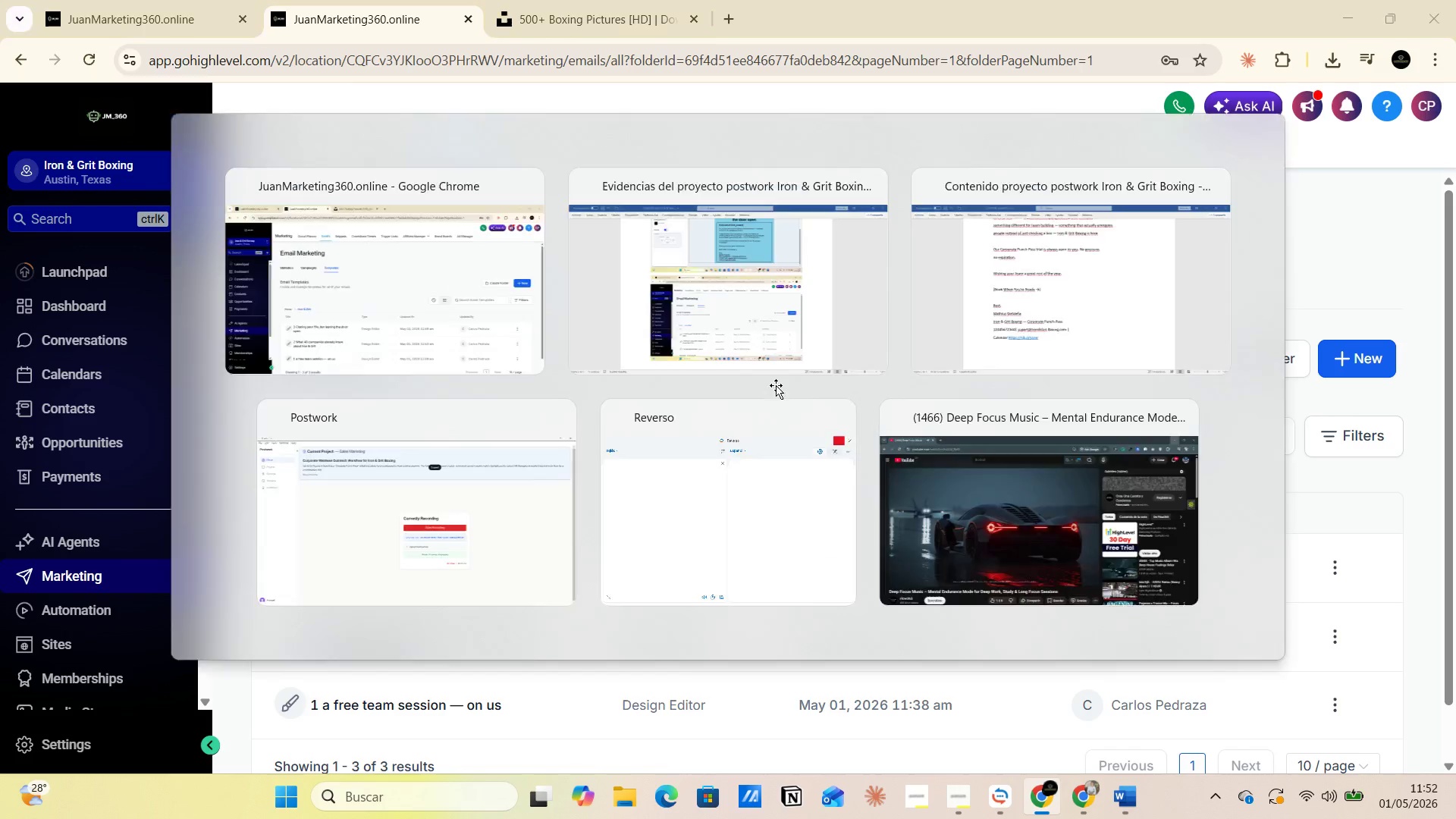 
key(Alt+Tab)
 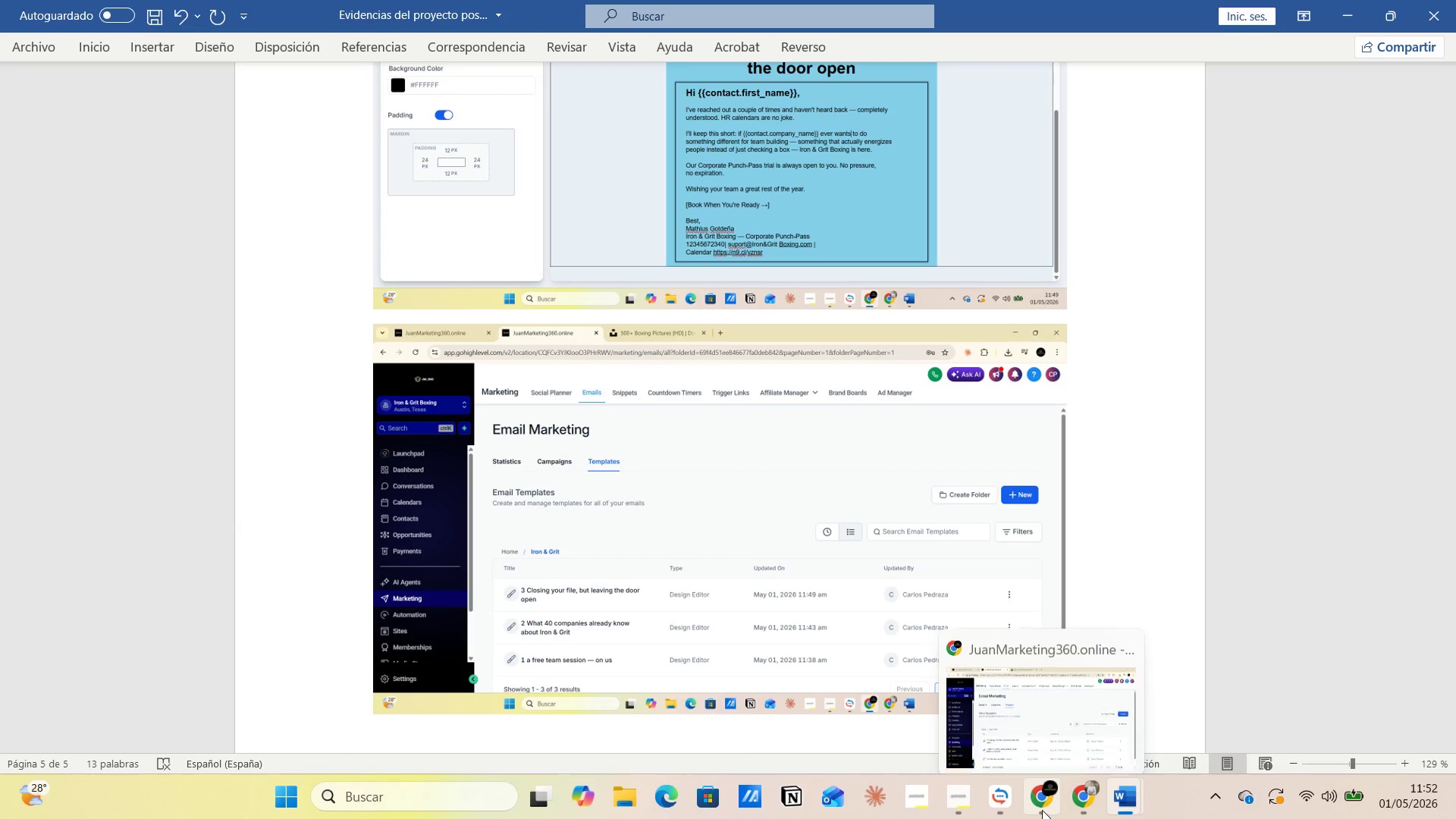 
left_click([1013, 699])
 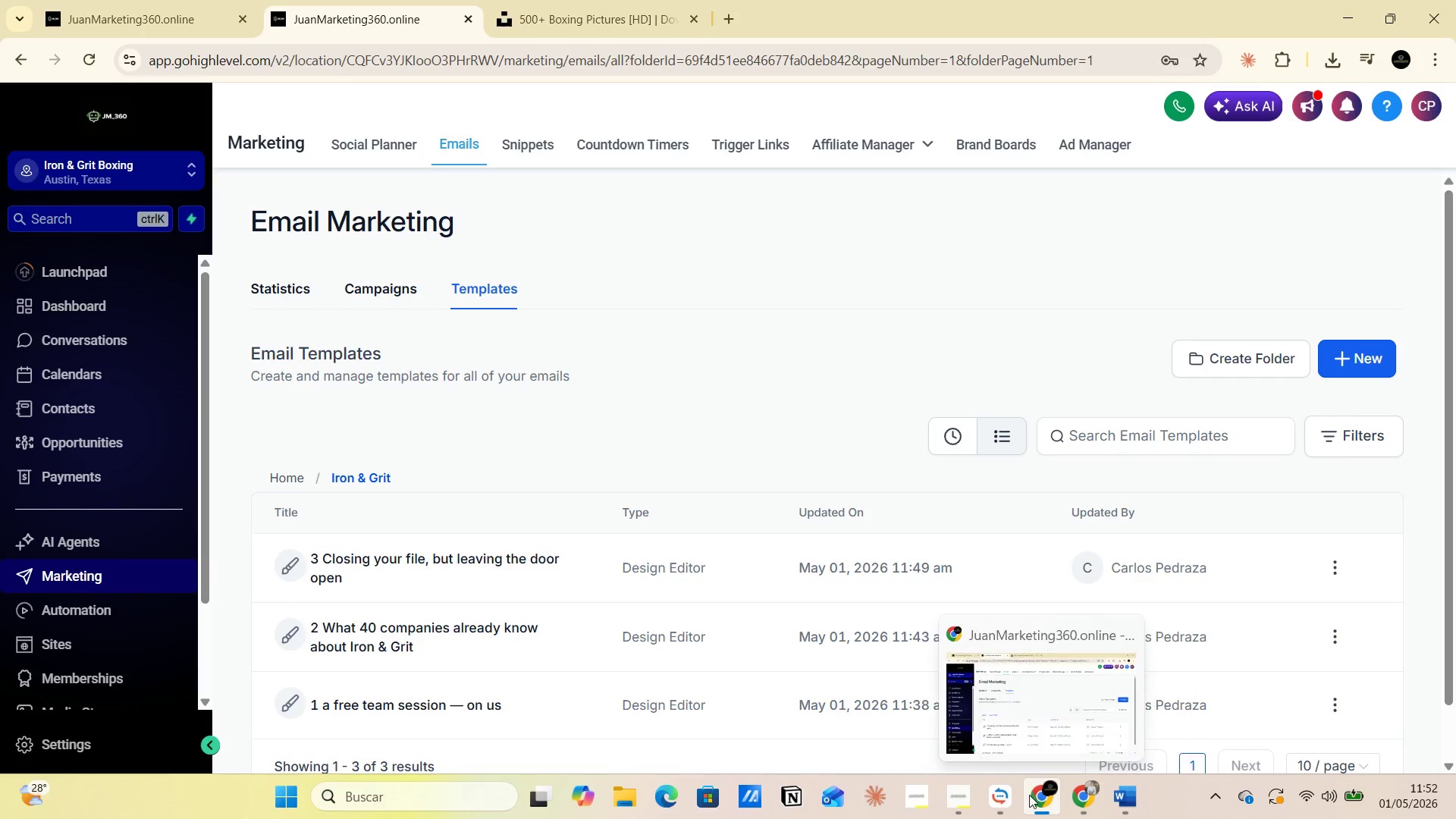 
left_click([1028, 690])
 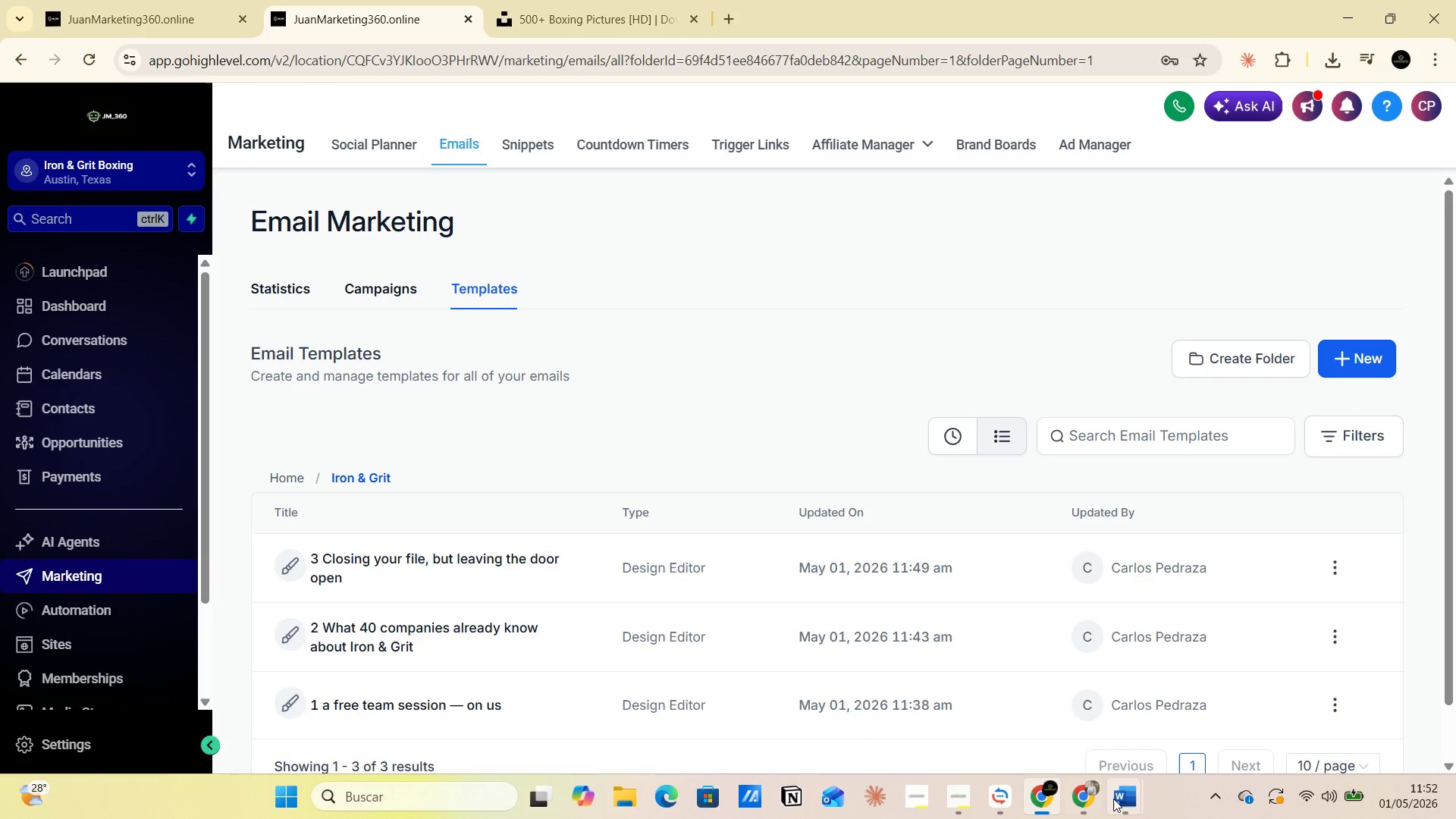 
left_click([1160, 730])
 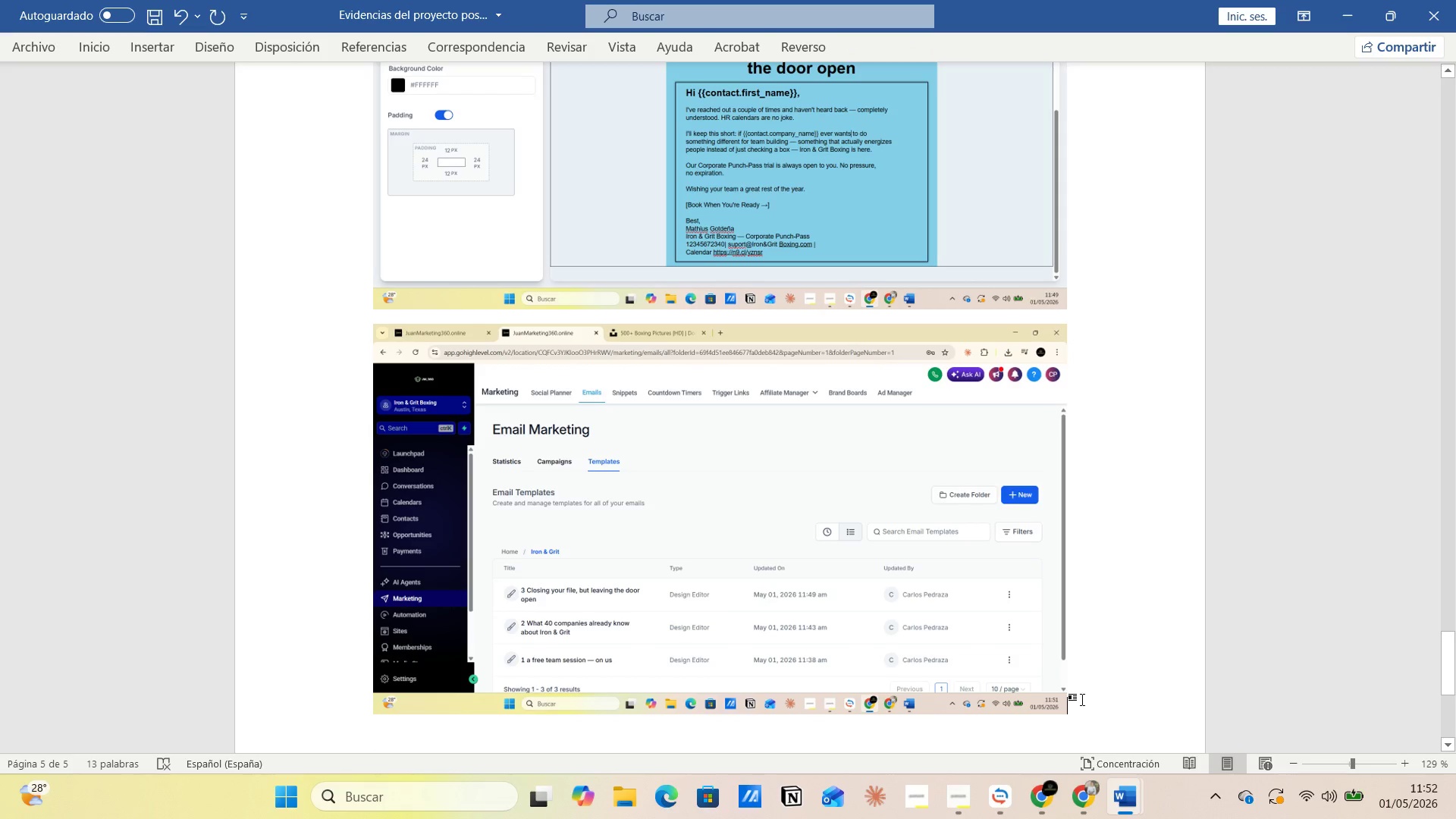 
key(Enter)
 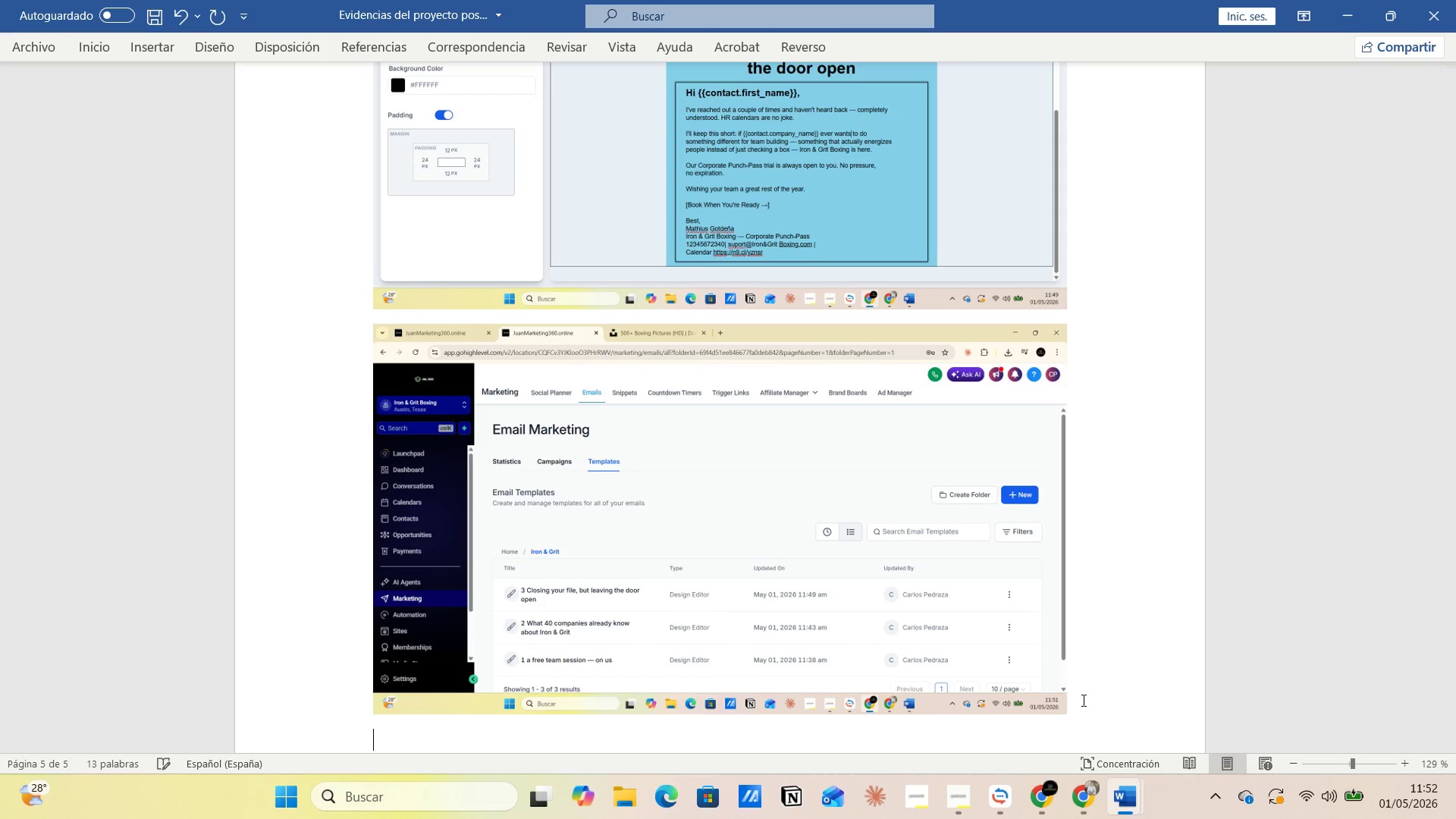 
type(Creacion del Workflow )
 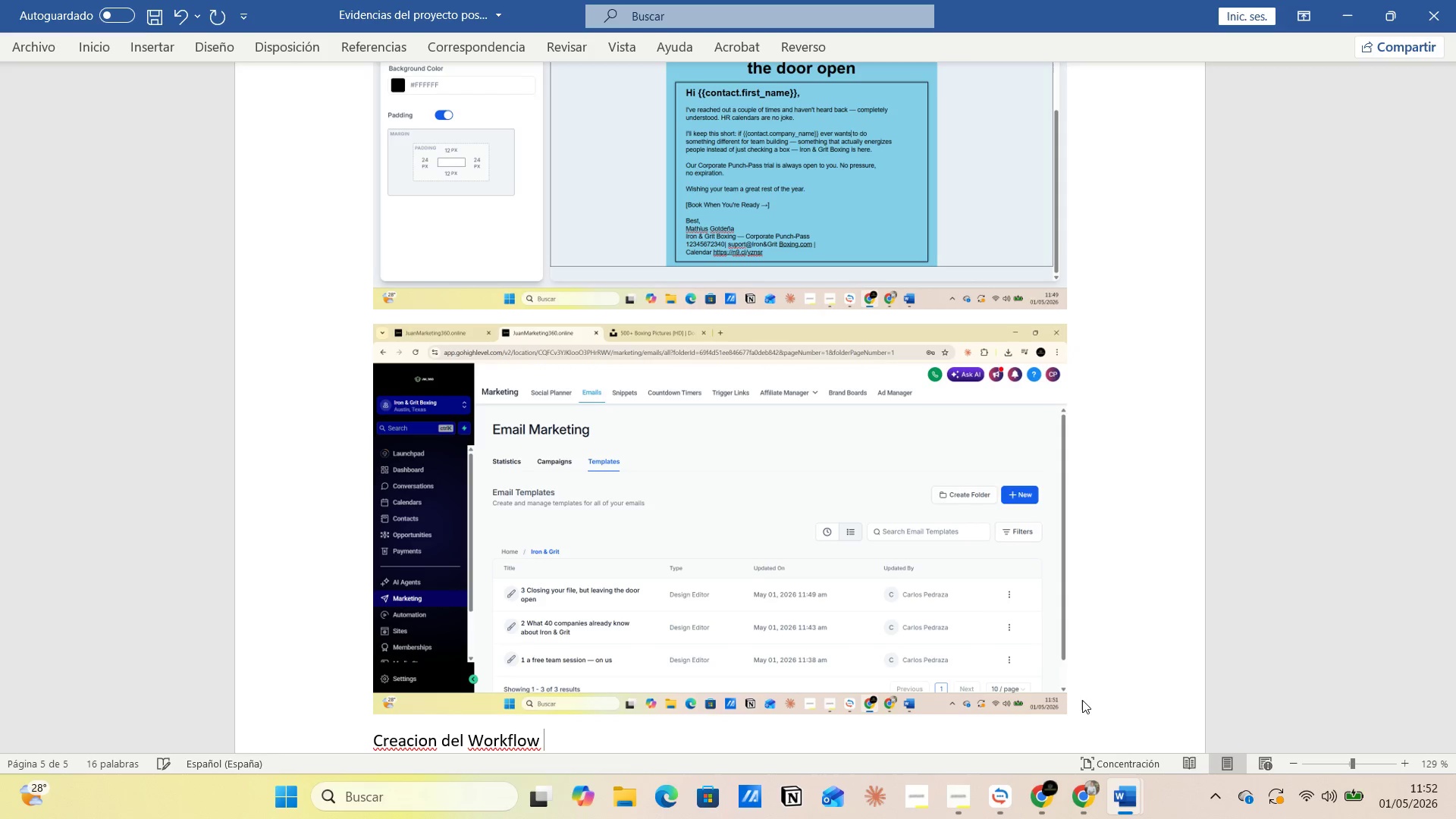 
key(Enter)
 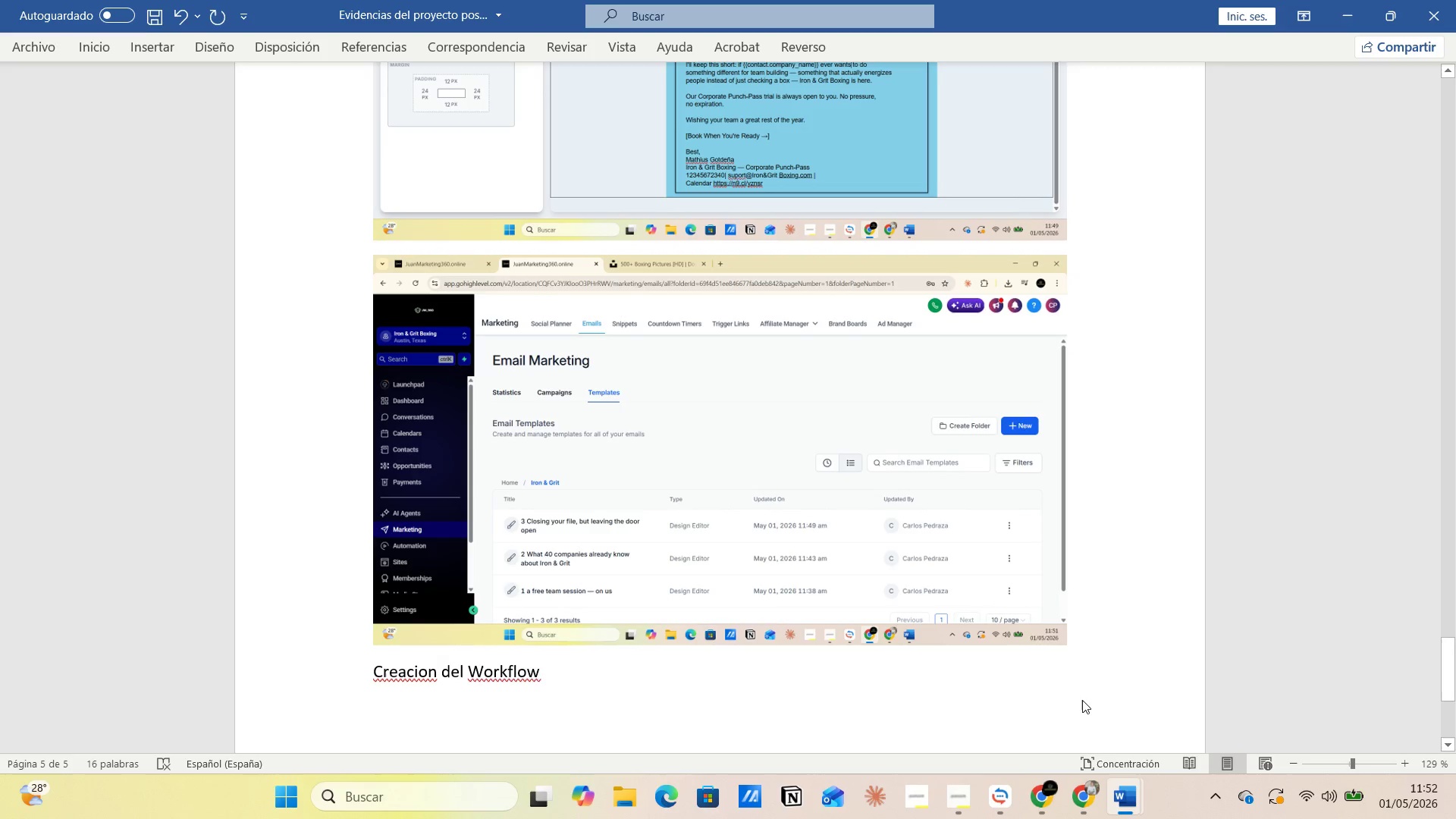 
wait(5.28)
 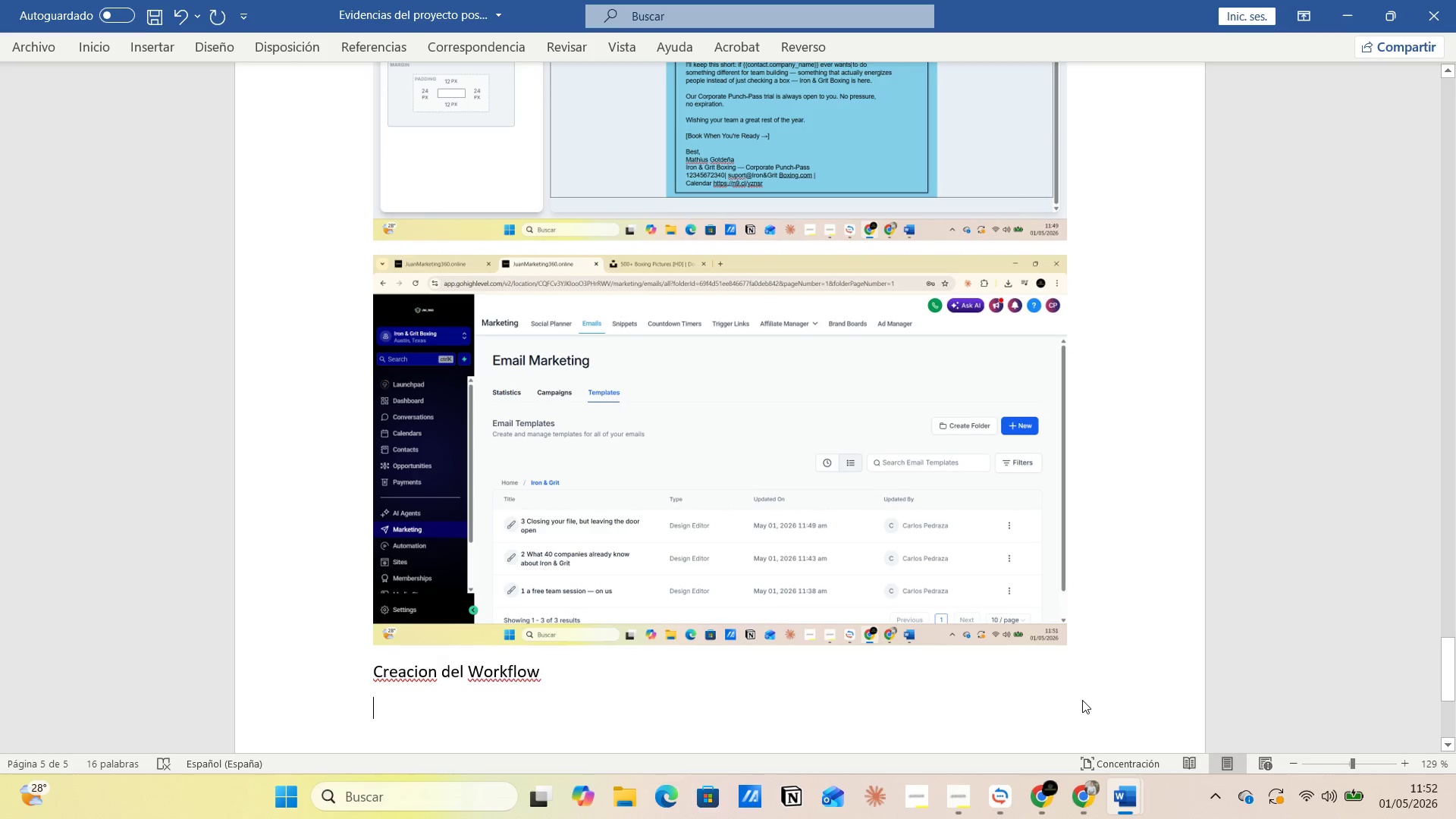 
key(Alt+AltLeft)
 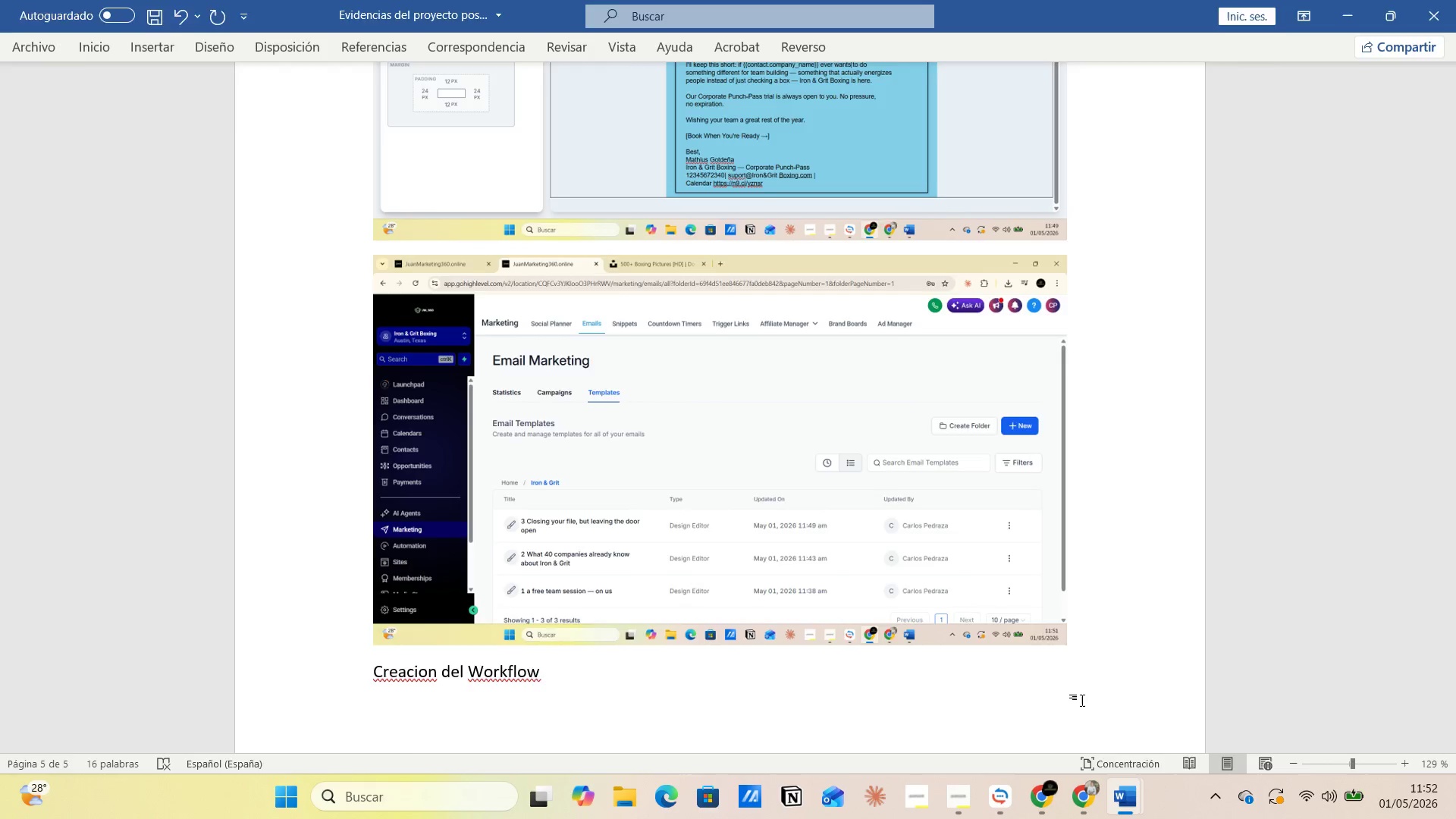 
key(Alt+Tab)
 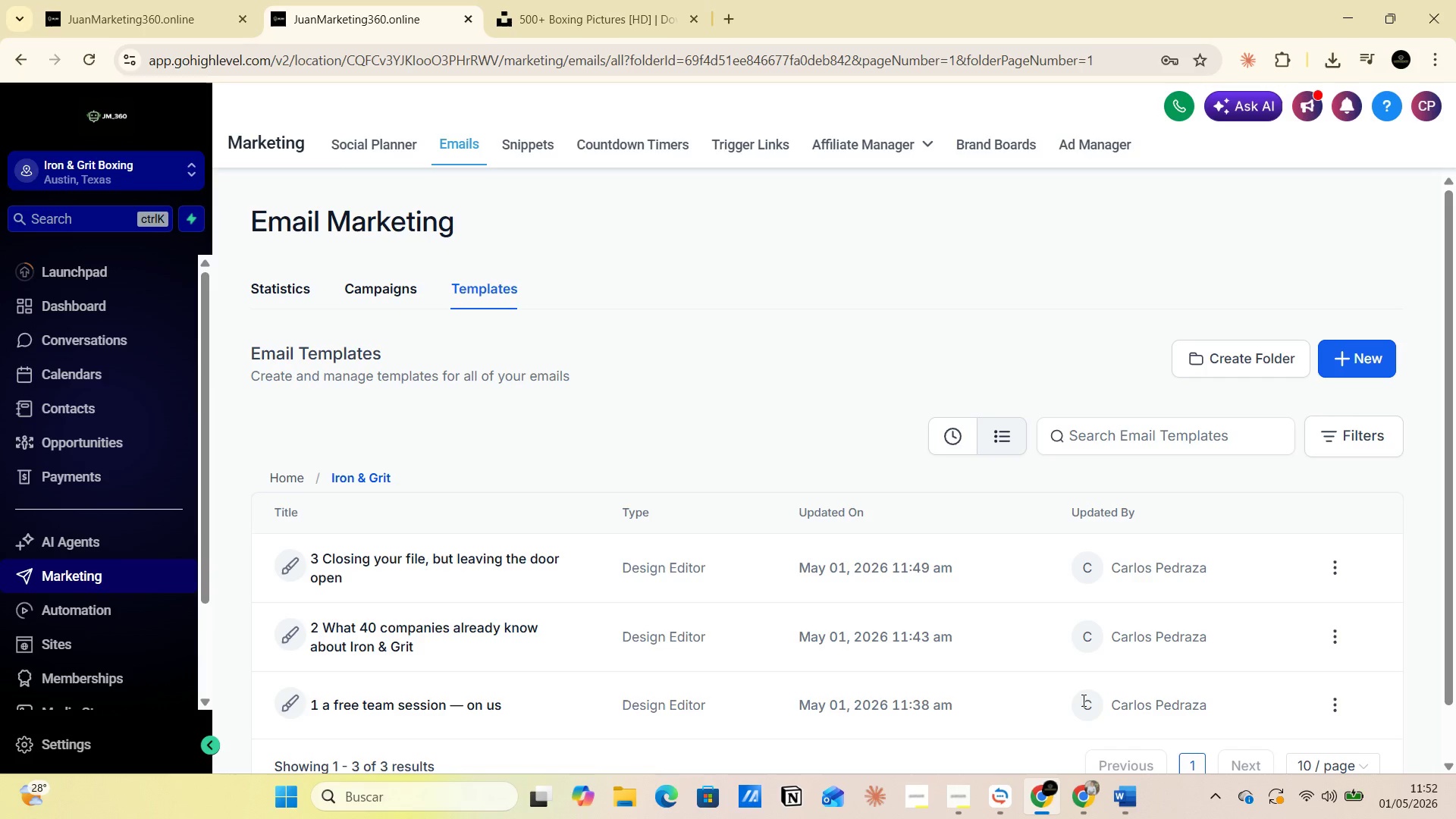 
key(Alt+AltLeft)
 